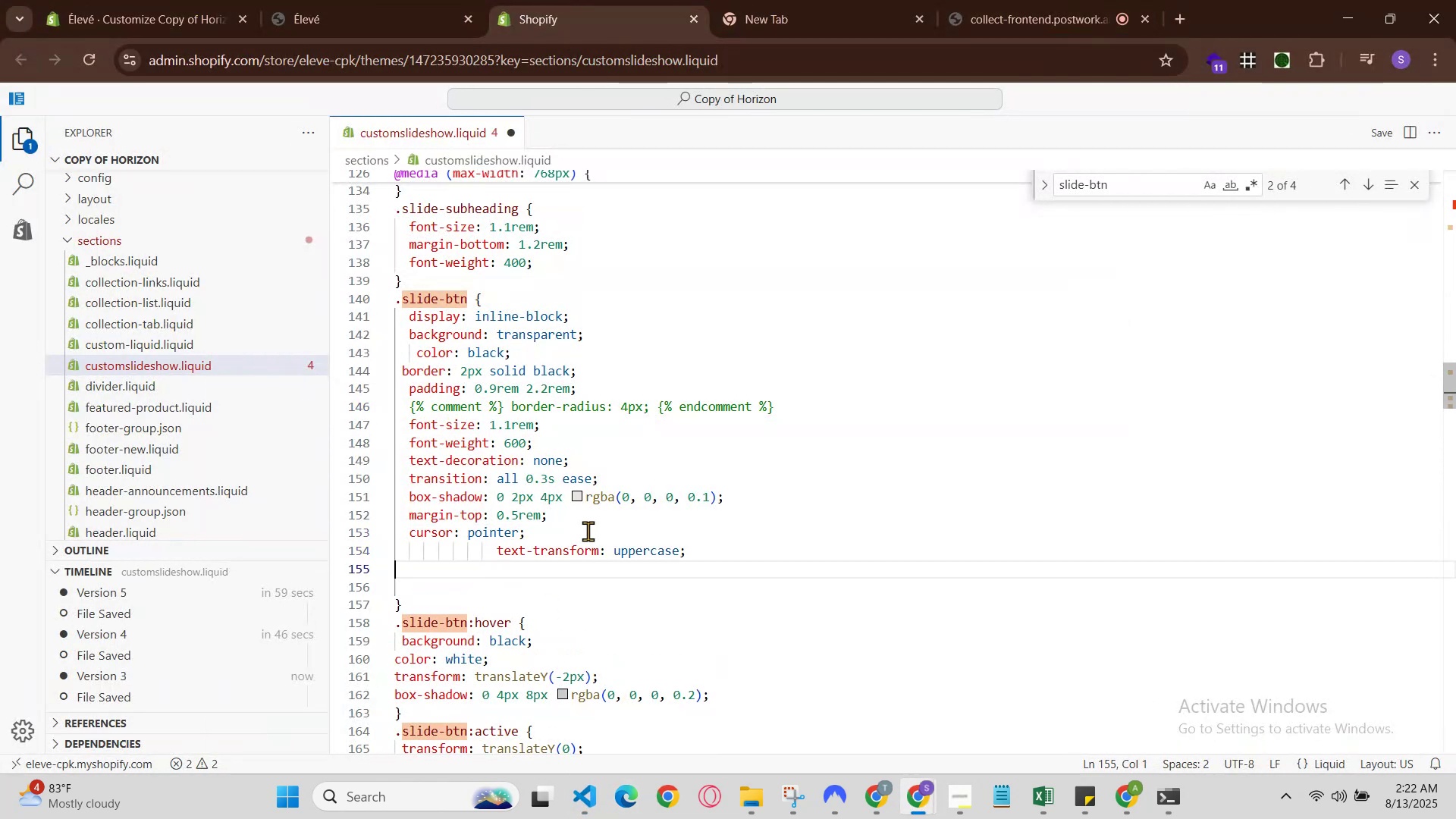 
key(ArrowLeft)
 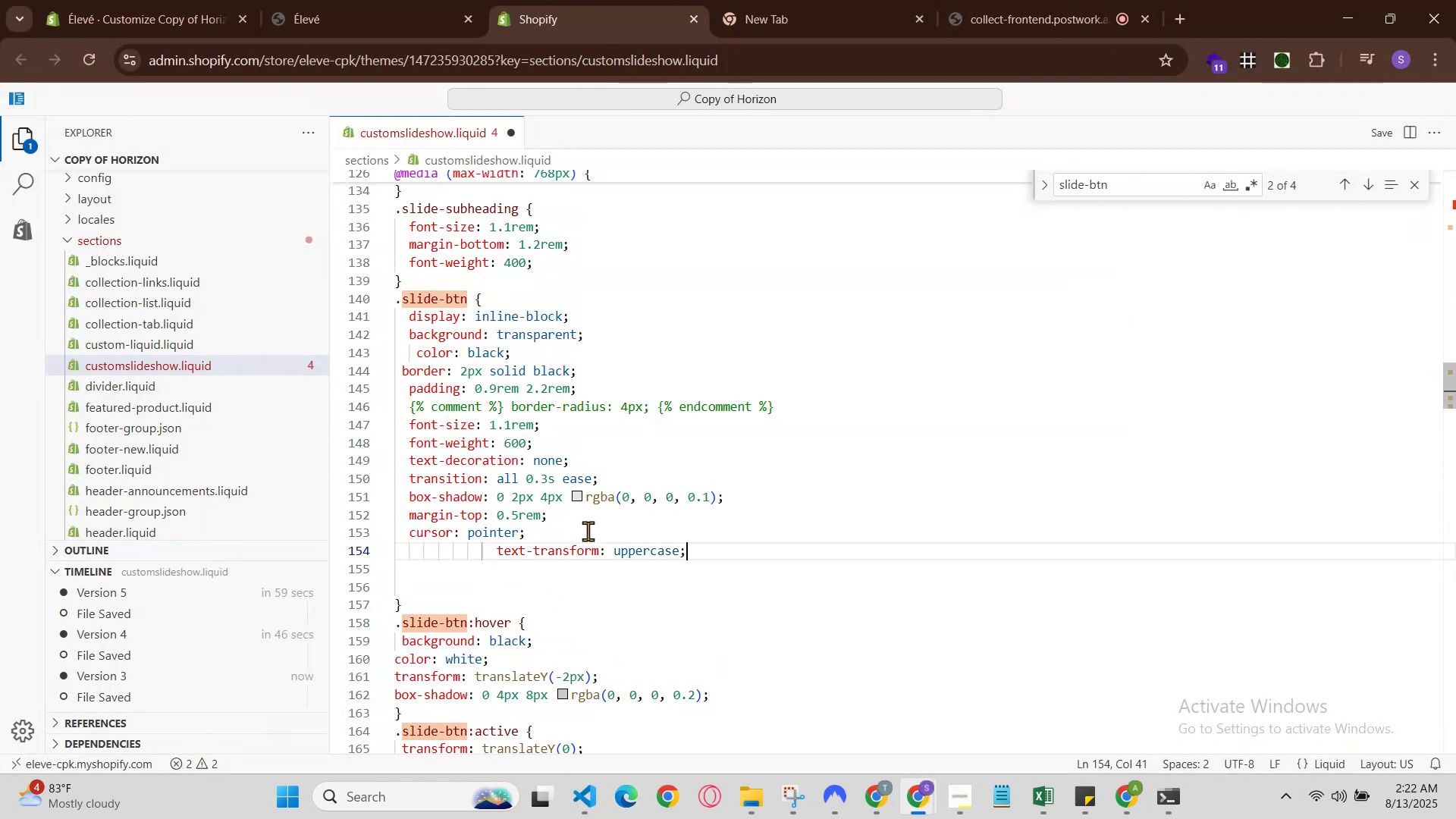 
key(ArrowLeft)
 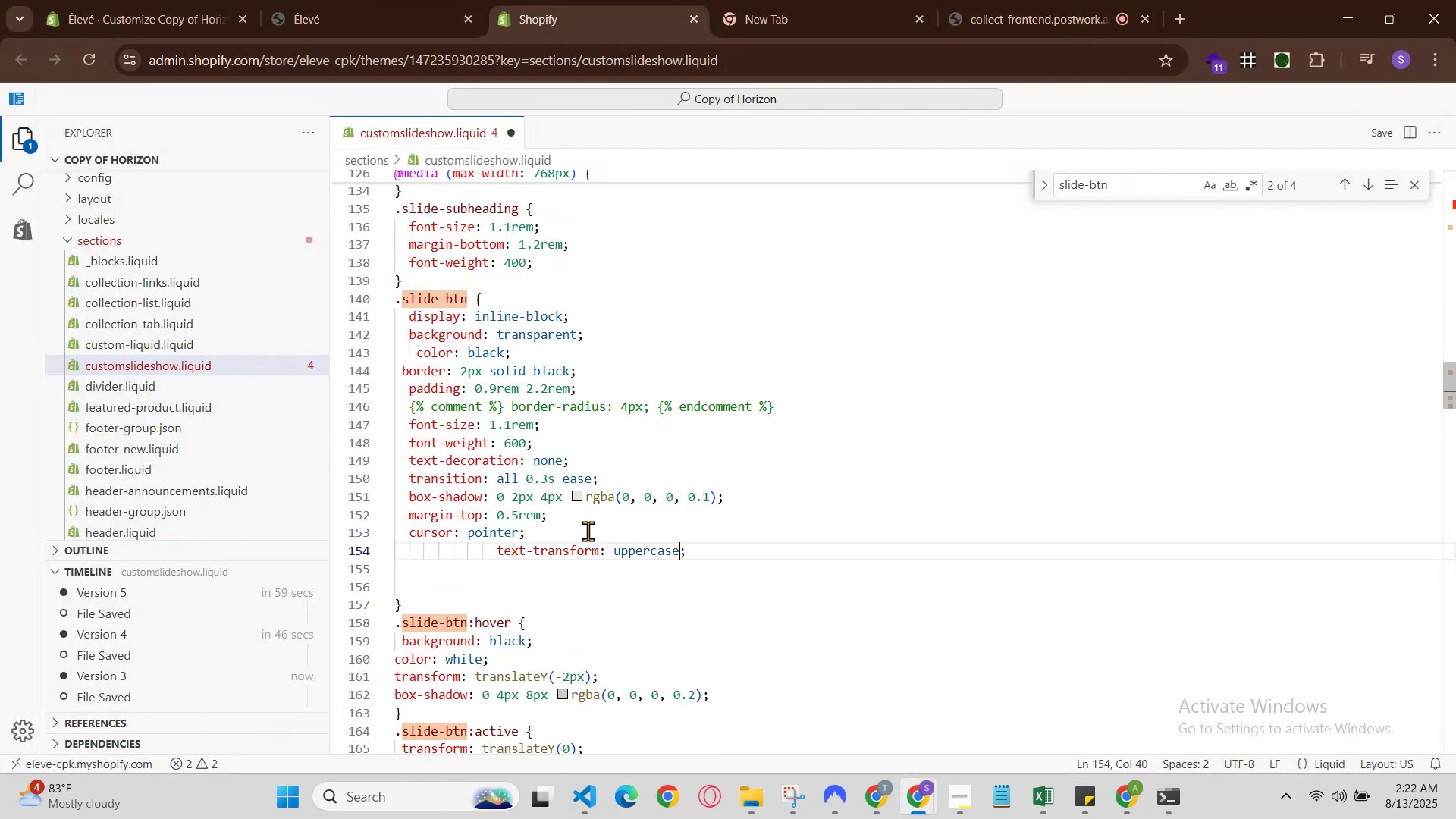 
hold_key(key=ArrowLeft, duration=1.01)
 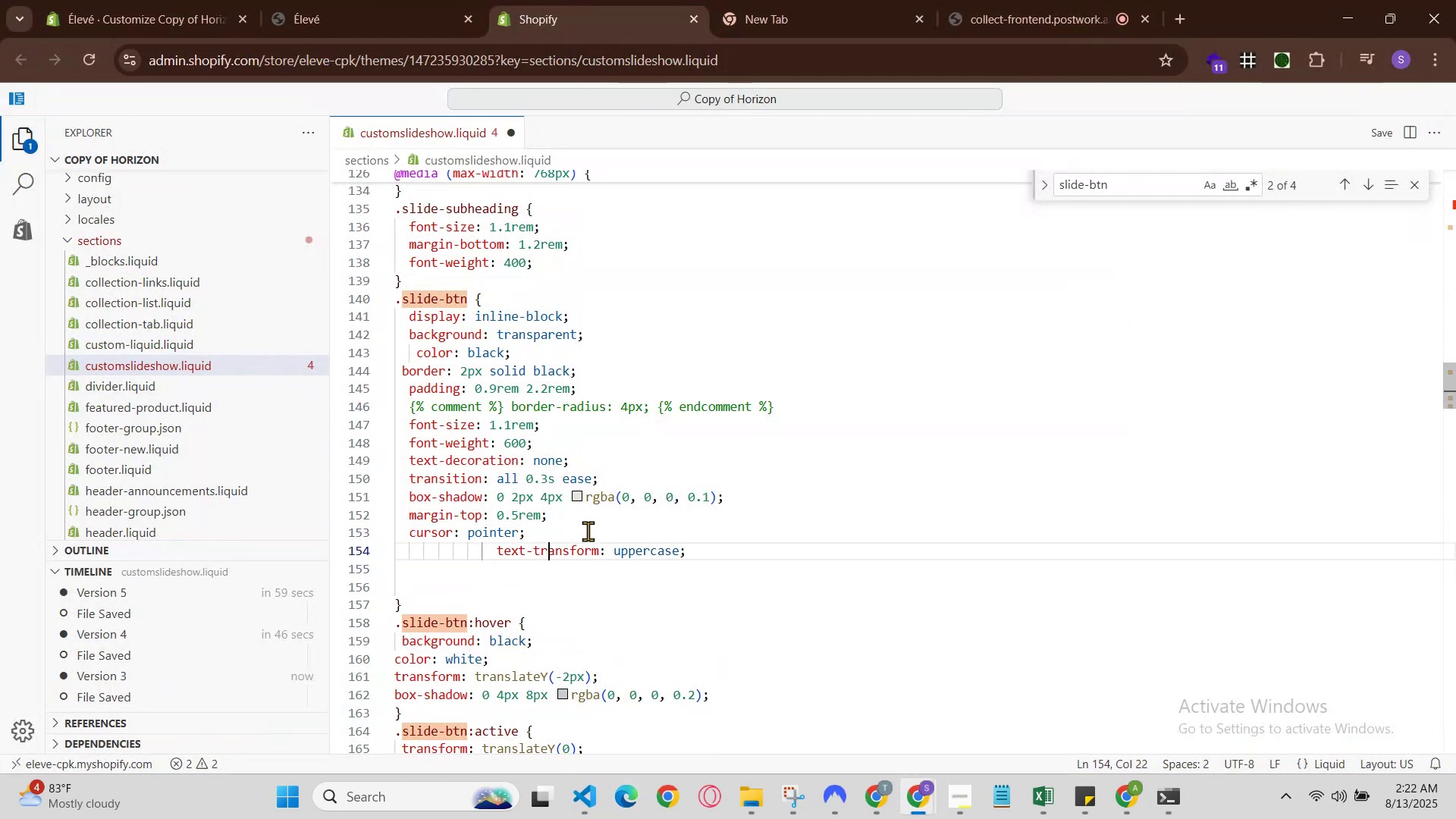 
key(ArrowLeft)
 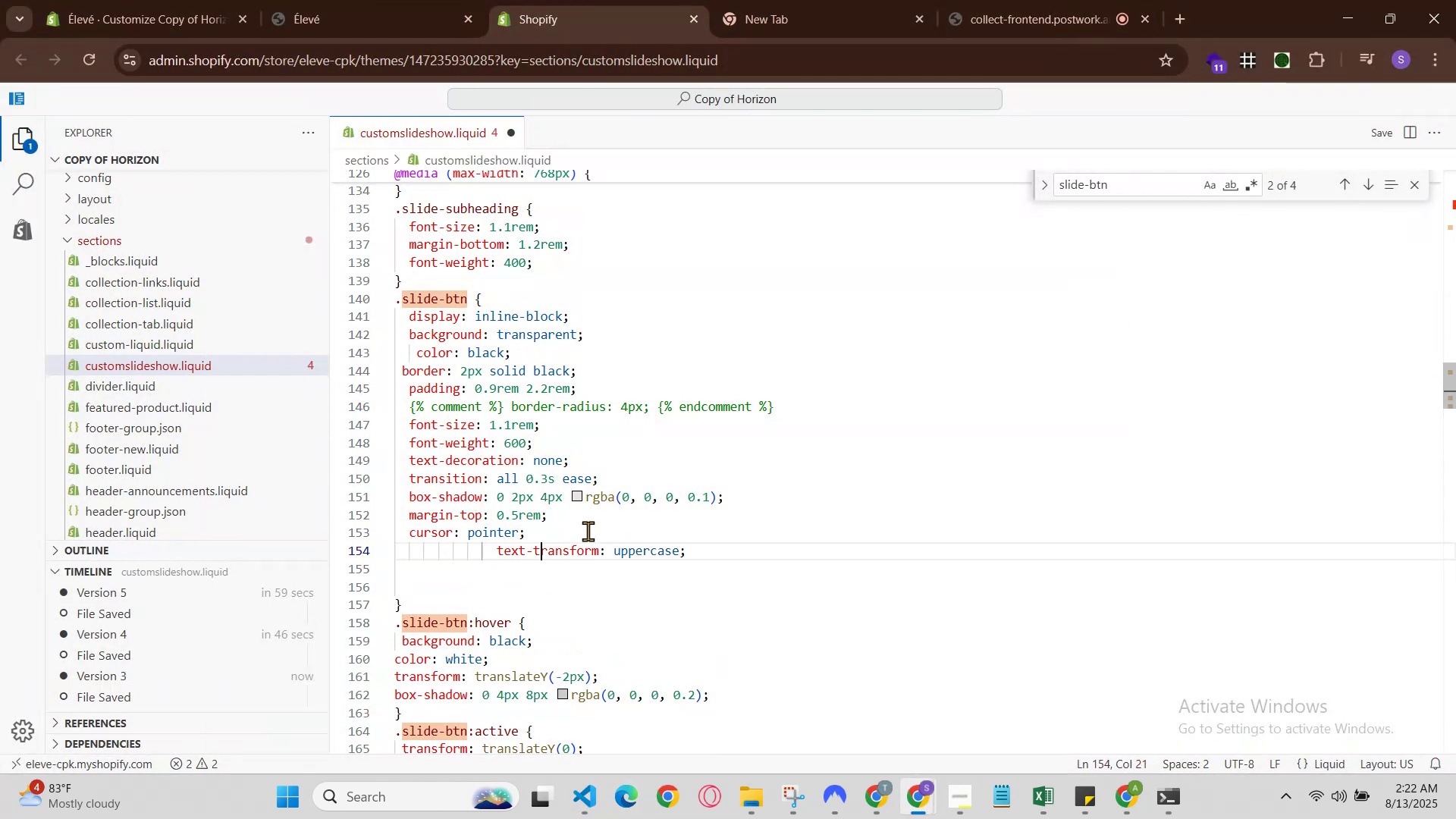 
key(ArrowLeft)
 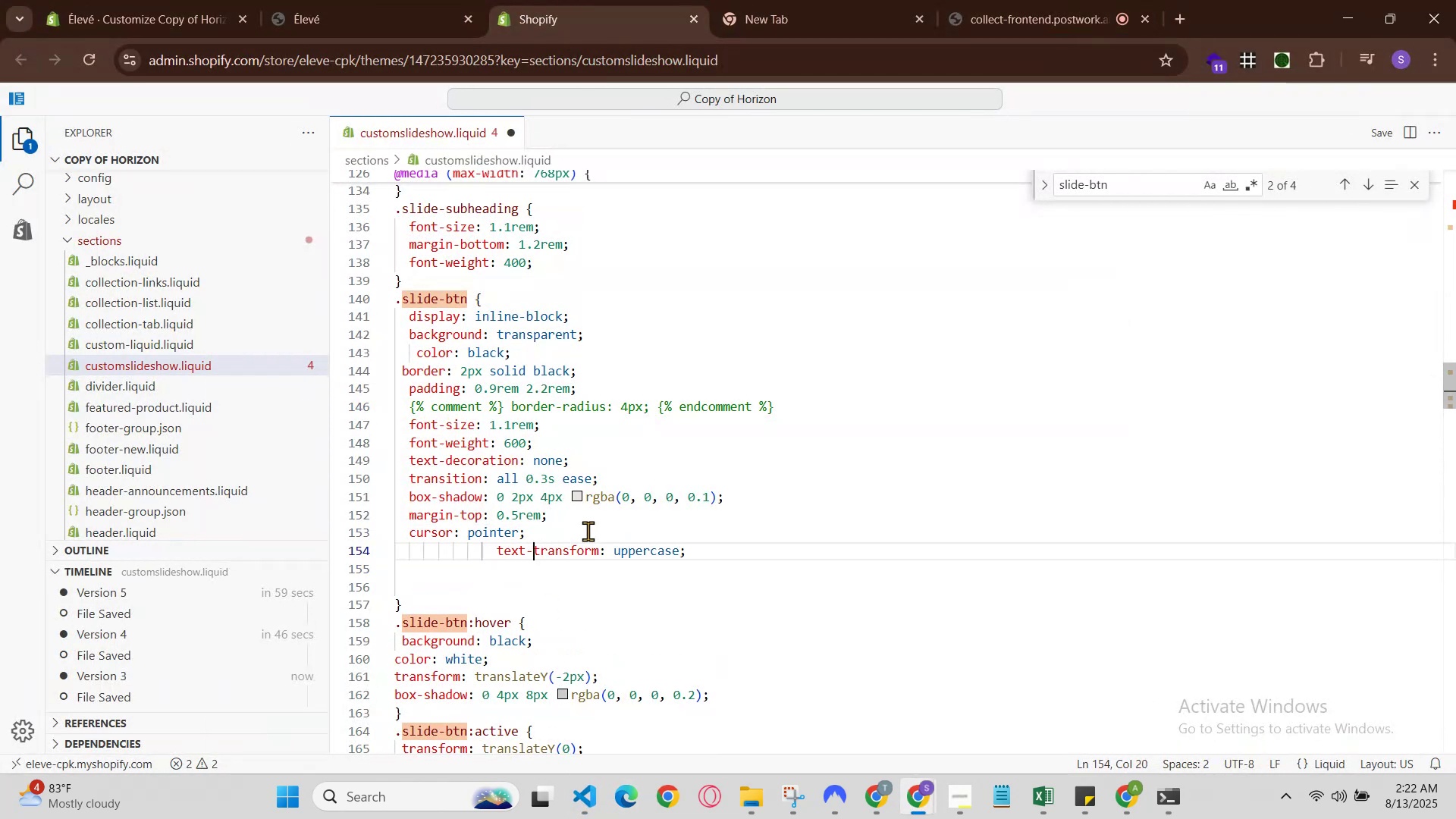 
key(ArrowLeft)
 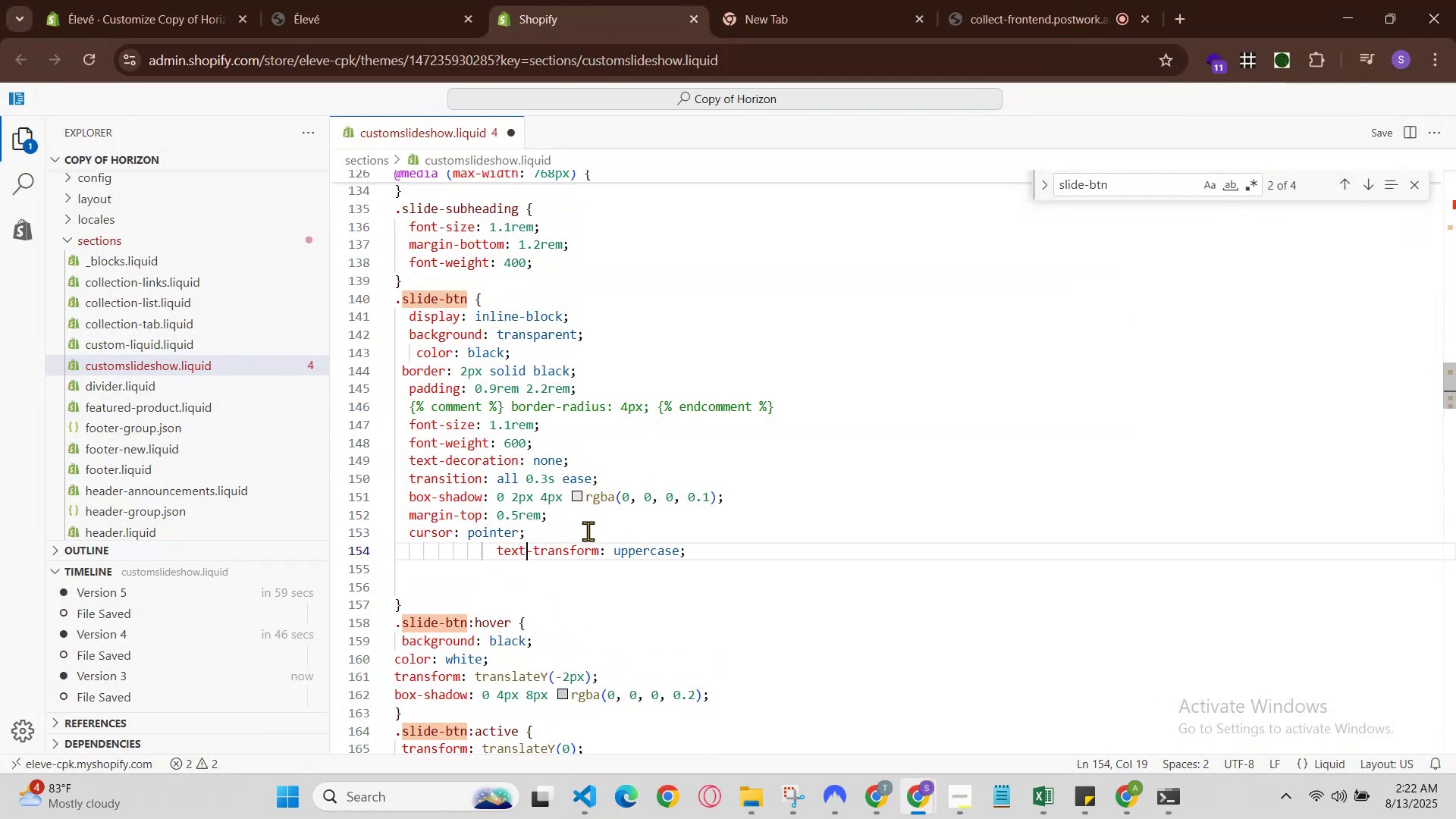 
key(ArrowLeft)
 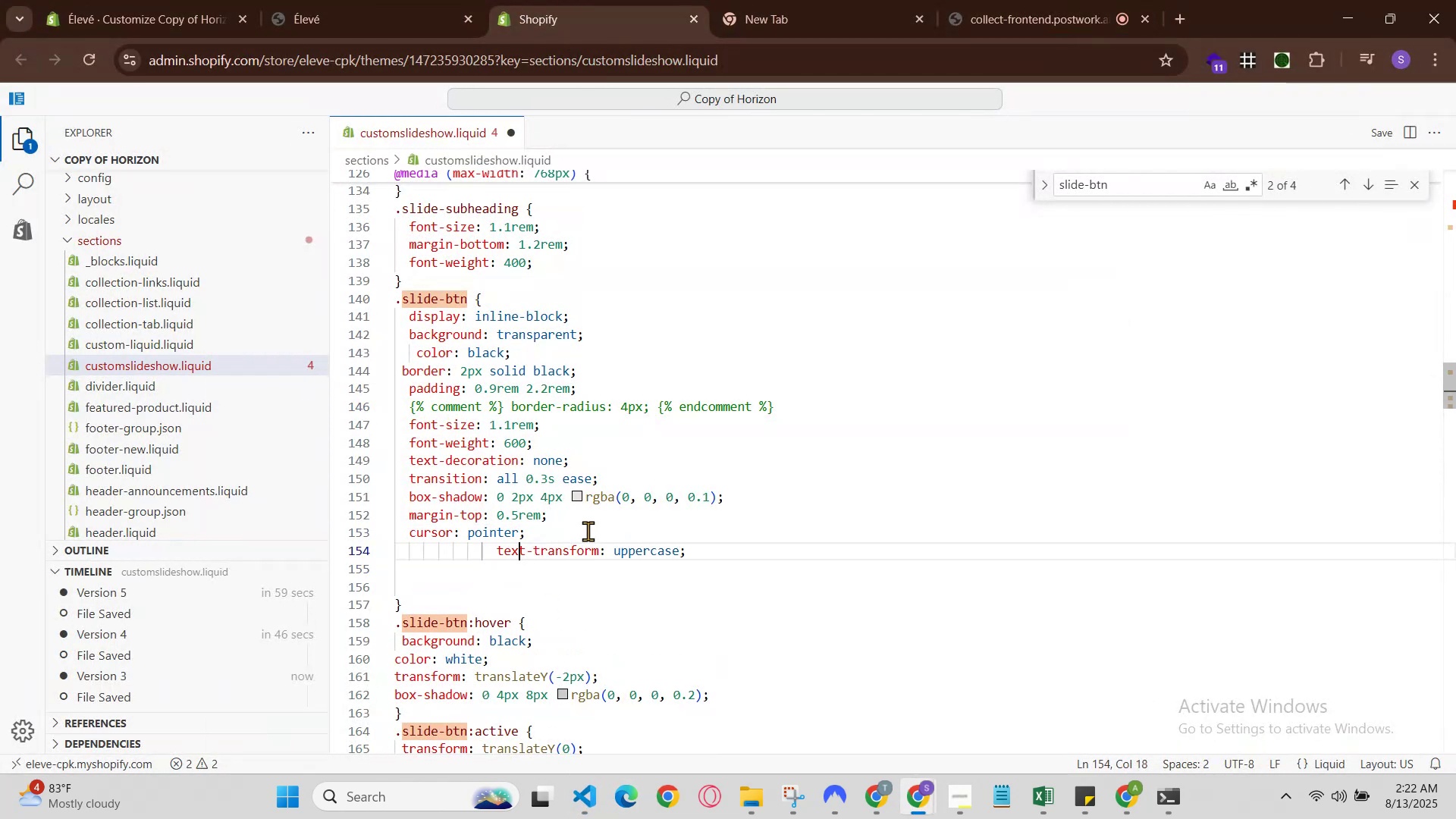 
key(ArrowLeft)
 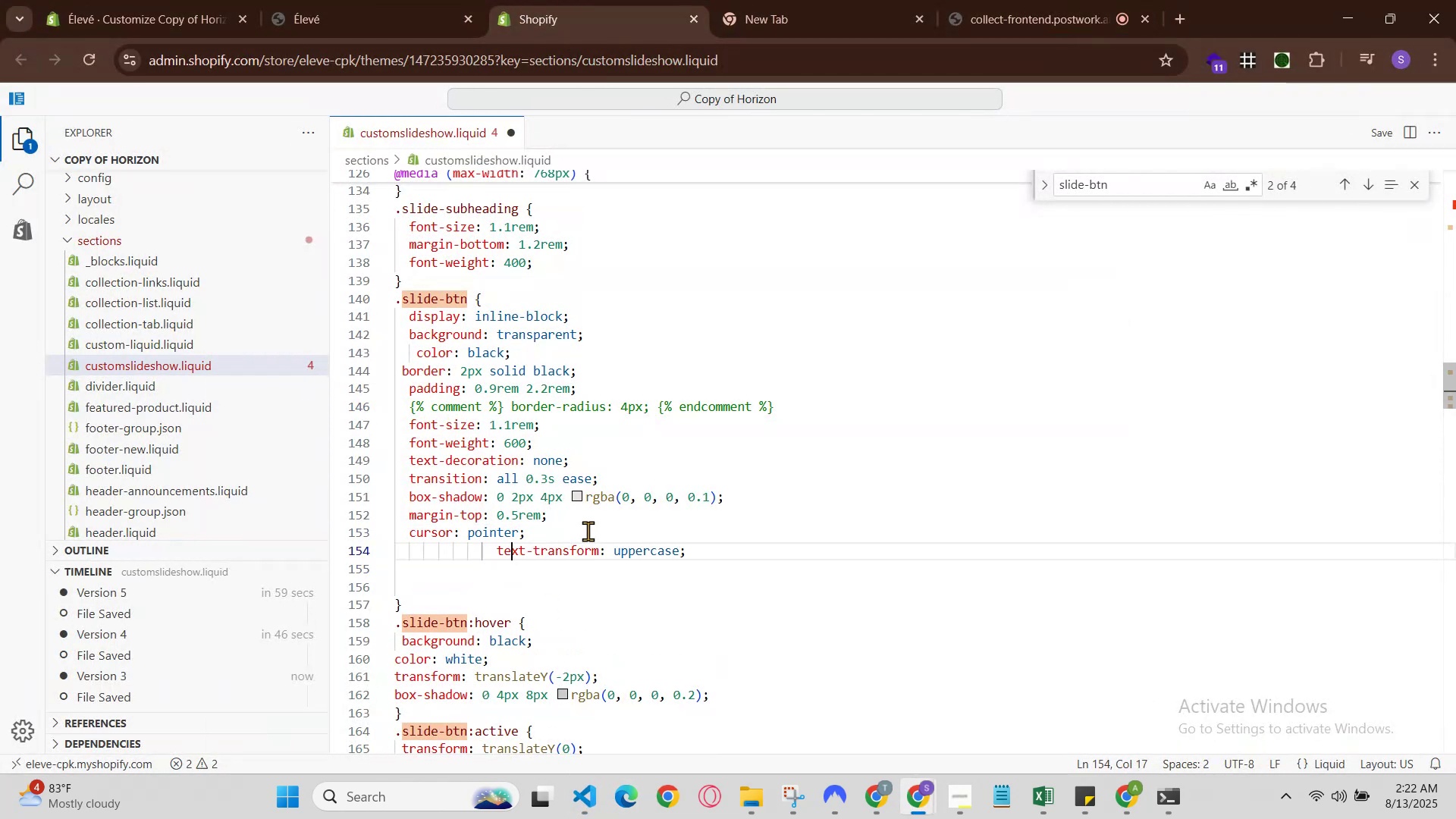 
key(ArrowLeft)
 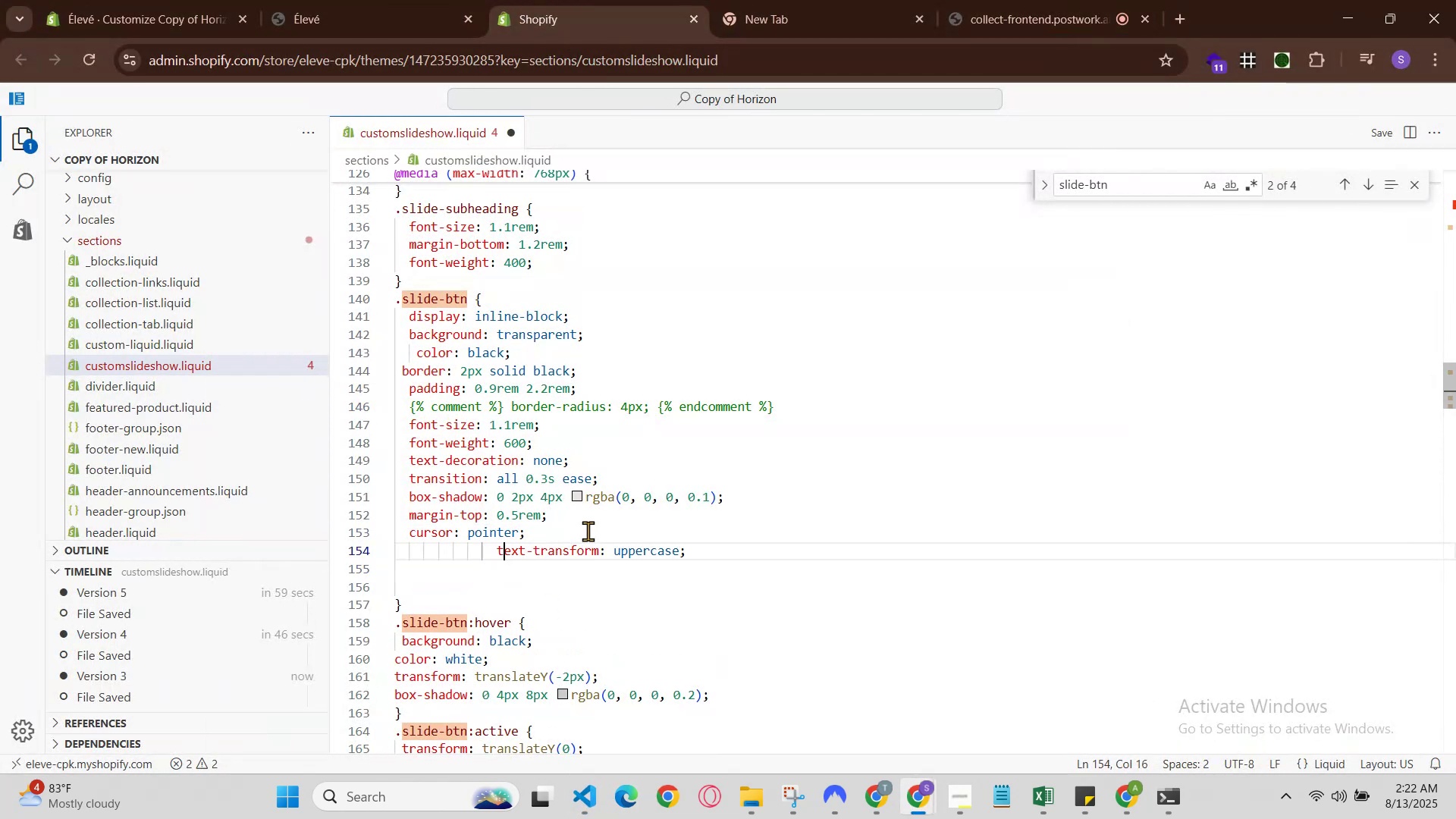 
key(ArrowLeft)
 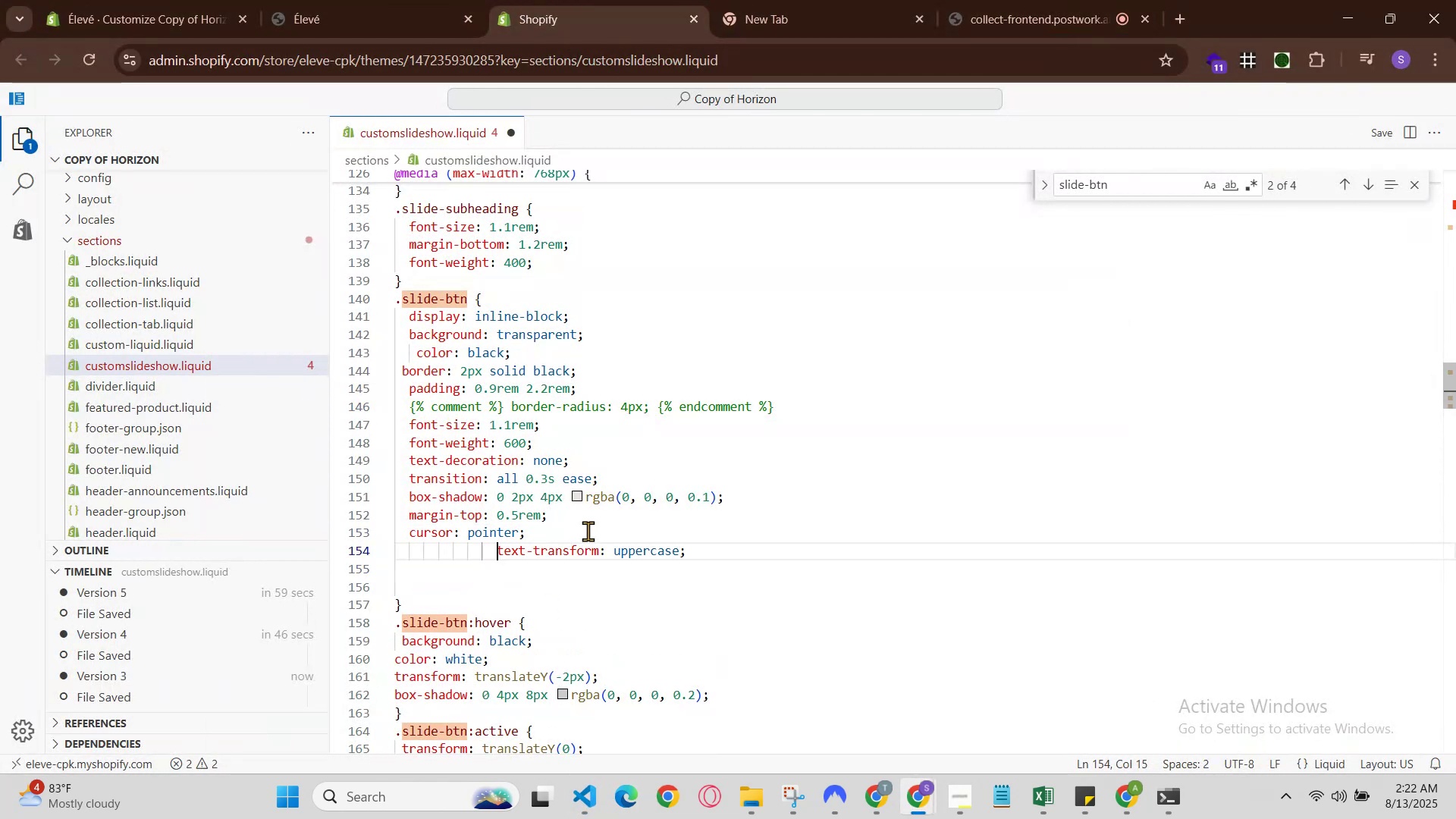 
key(Backspace)
 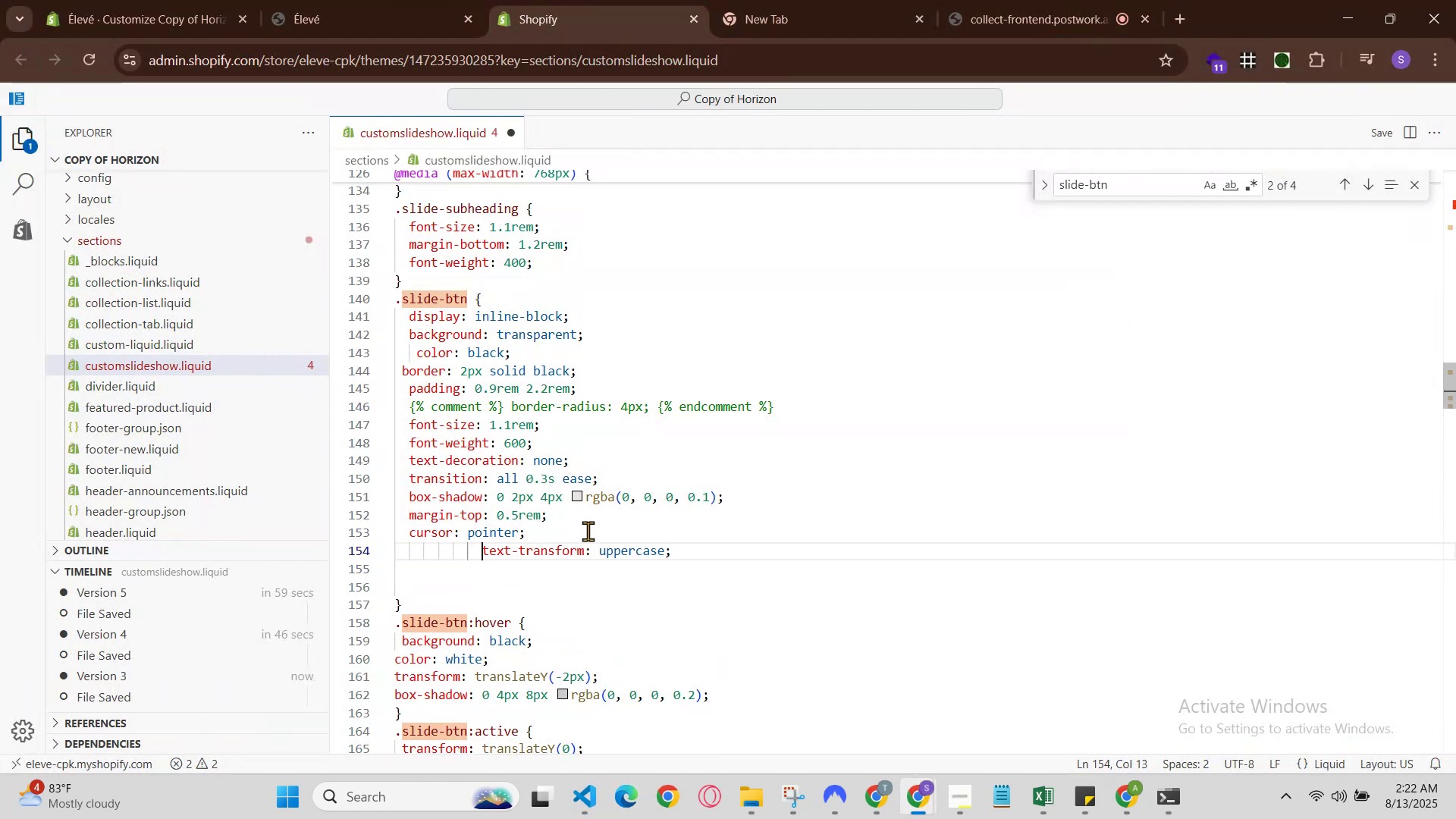 
key(Backspace)
 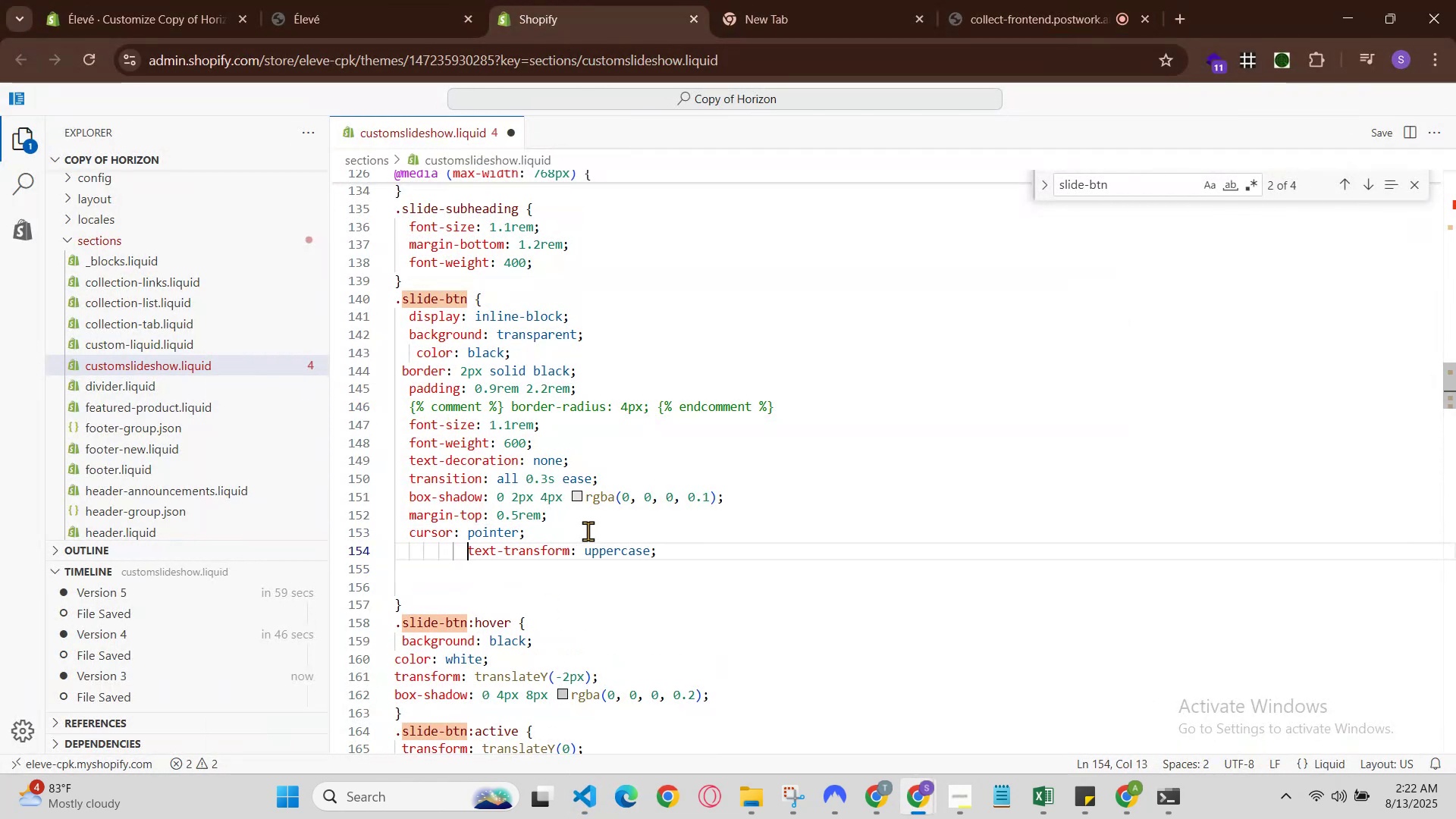 
key(Backspace)
 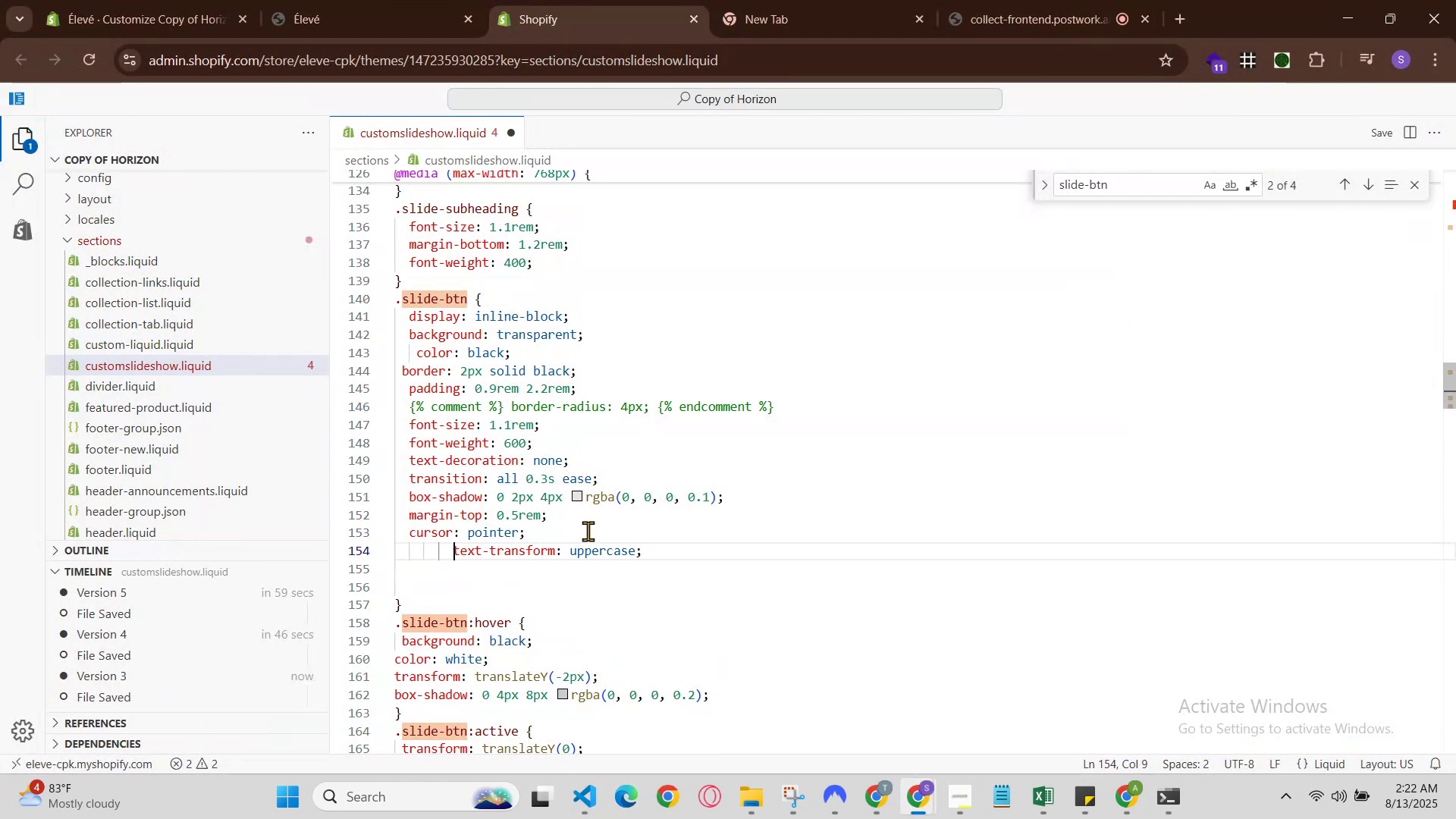 
key(Backspace)
 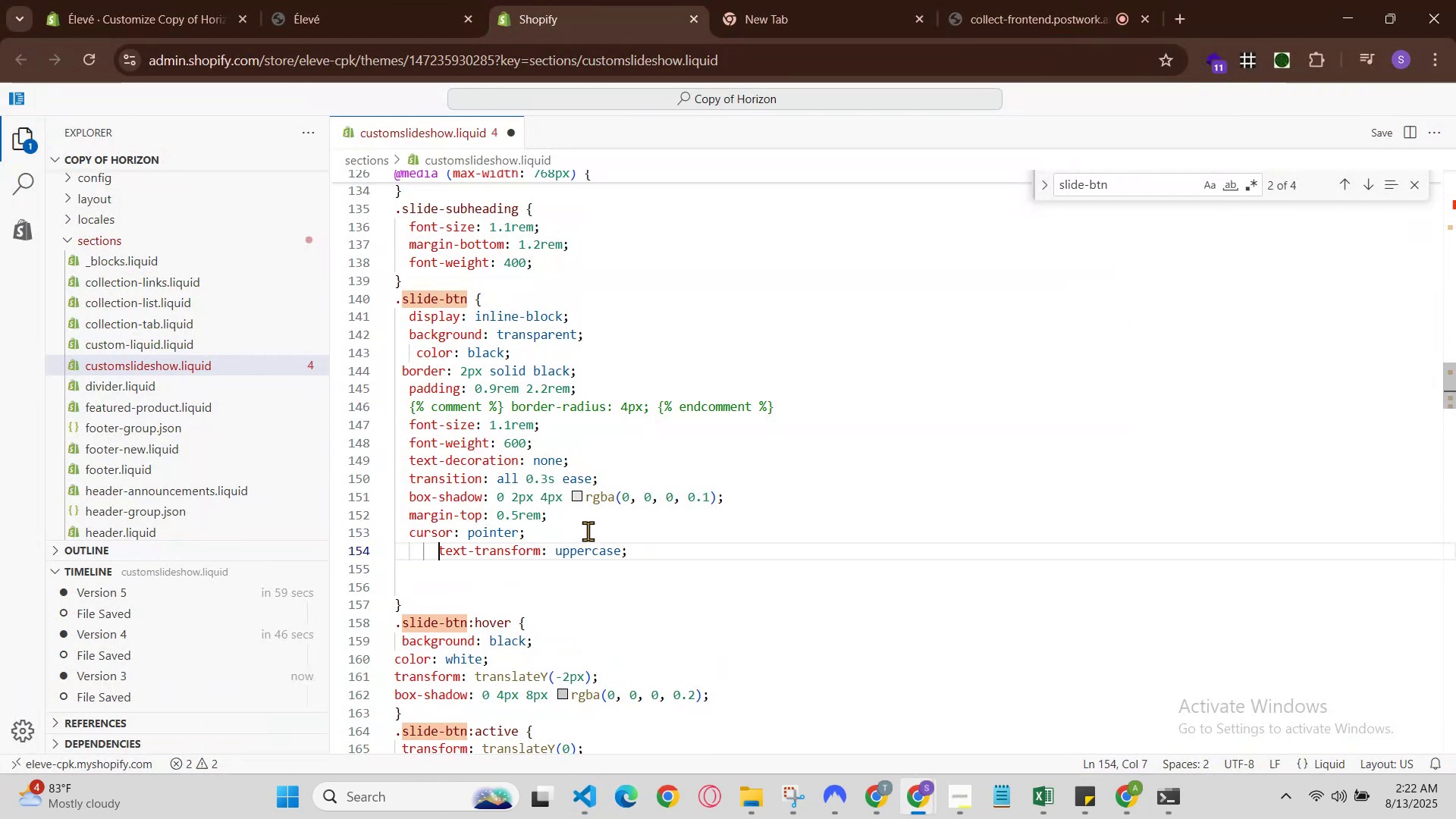 
key(Backspace)
 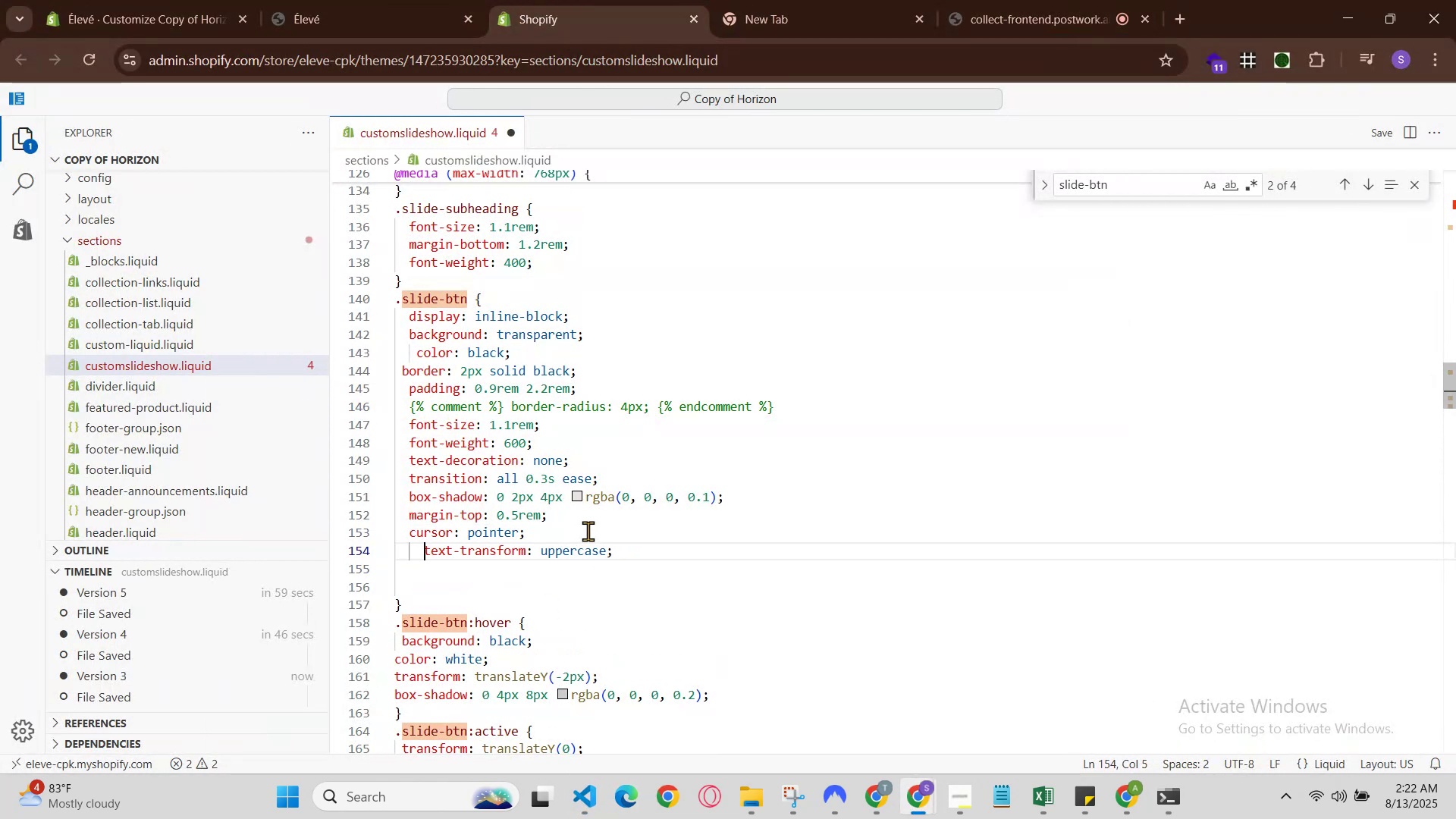 
key(Backspace)
 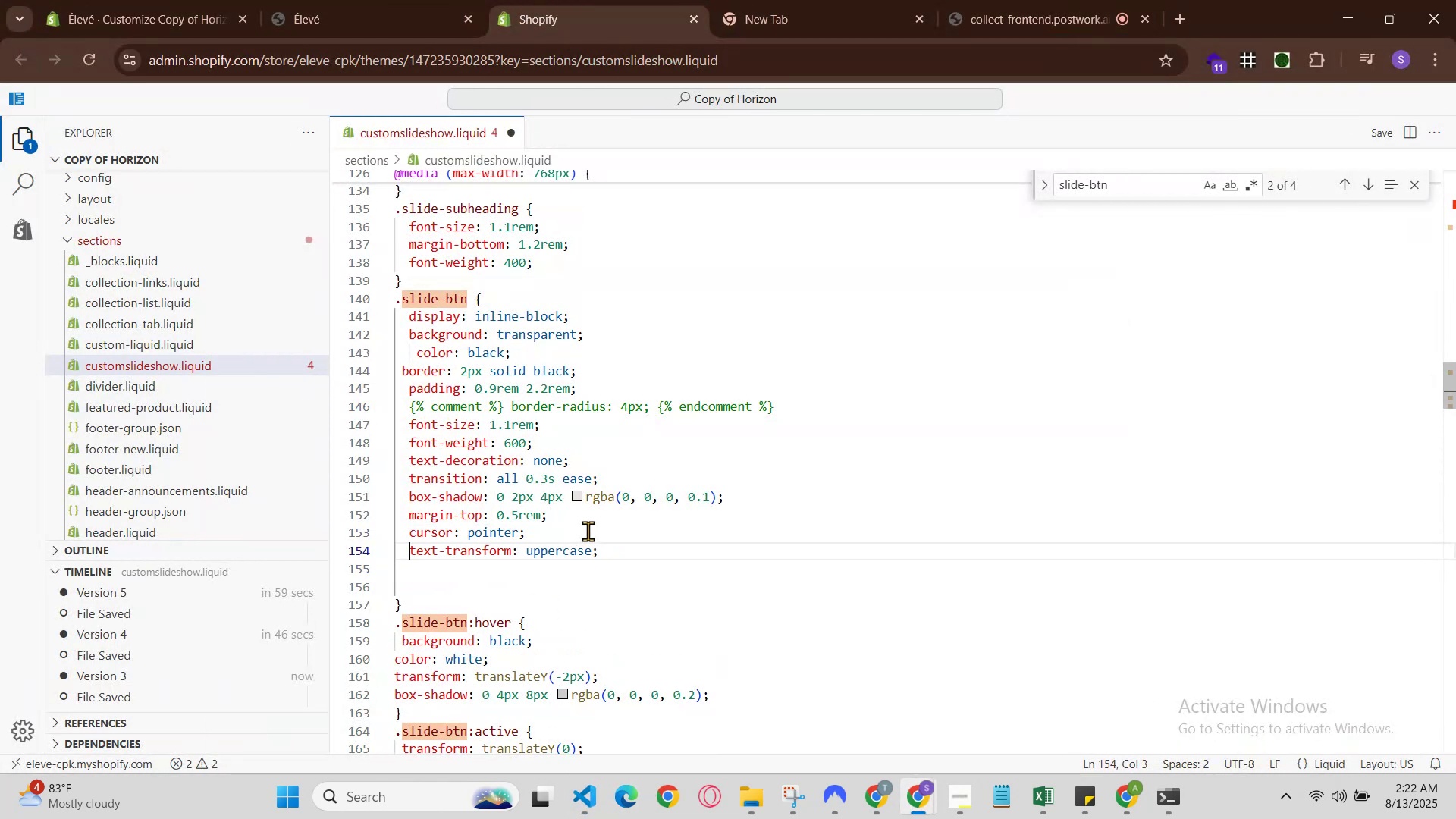 
hold_key(key=ControlLeft, duration=0.64)
 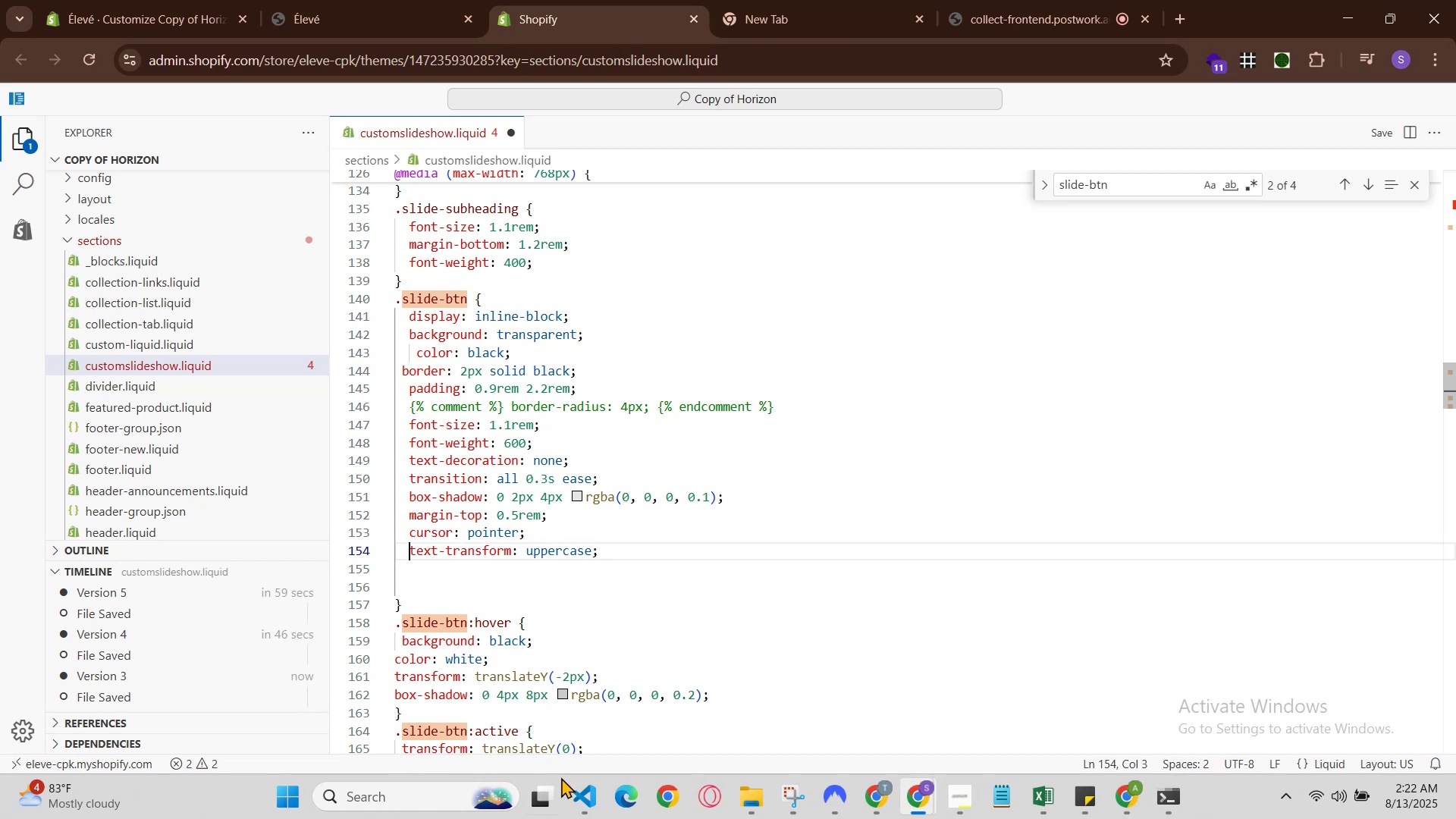 
hold_key(key=S, duration=0.4)
 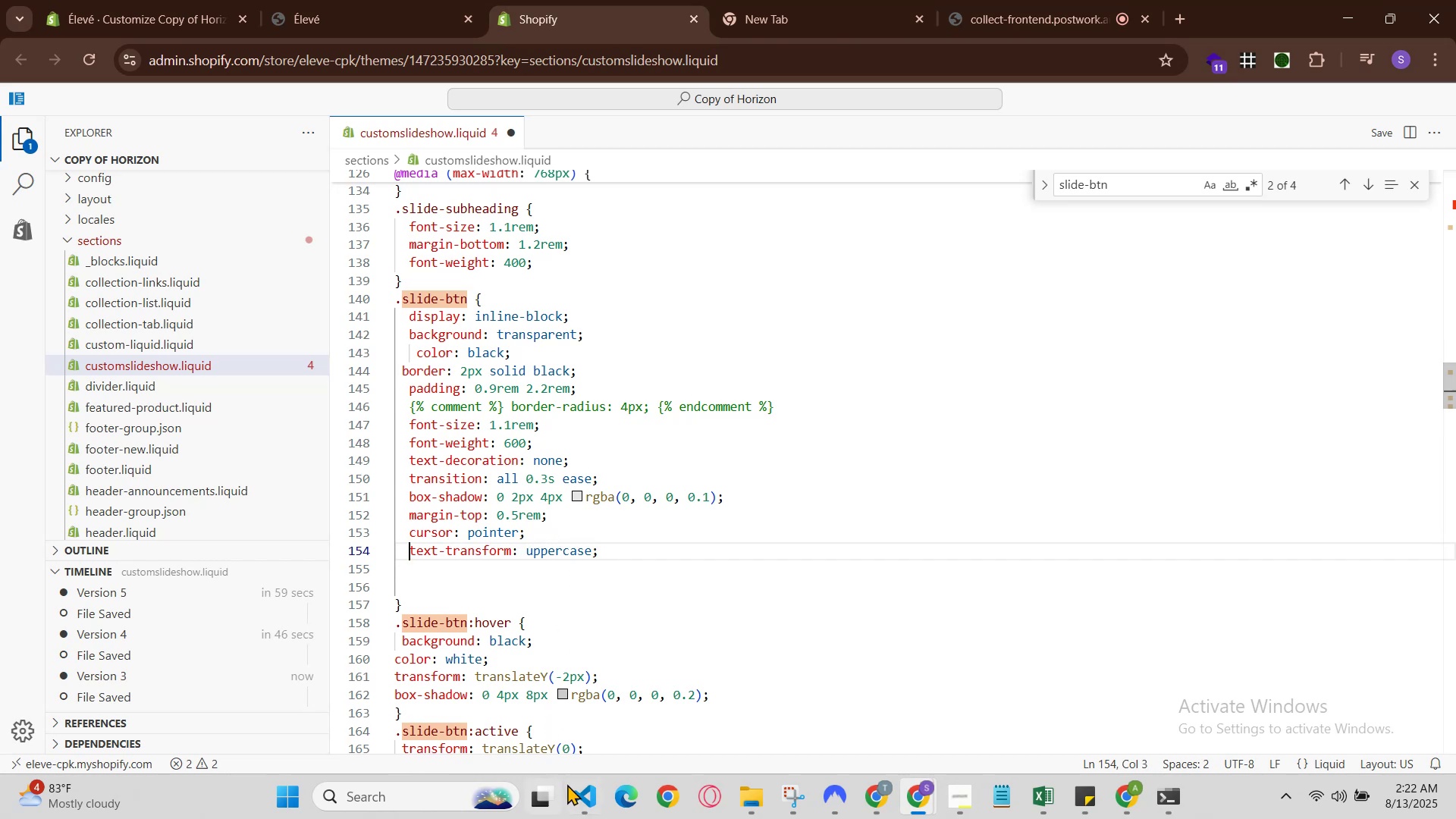 
left_click([580, 790])
 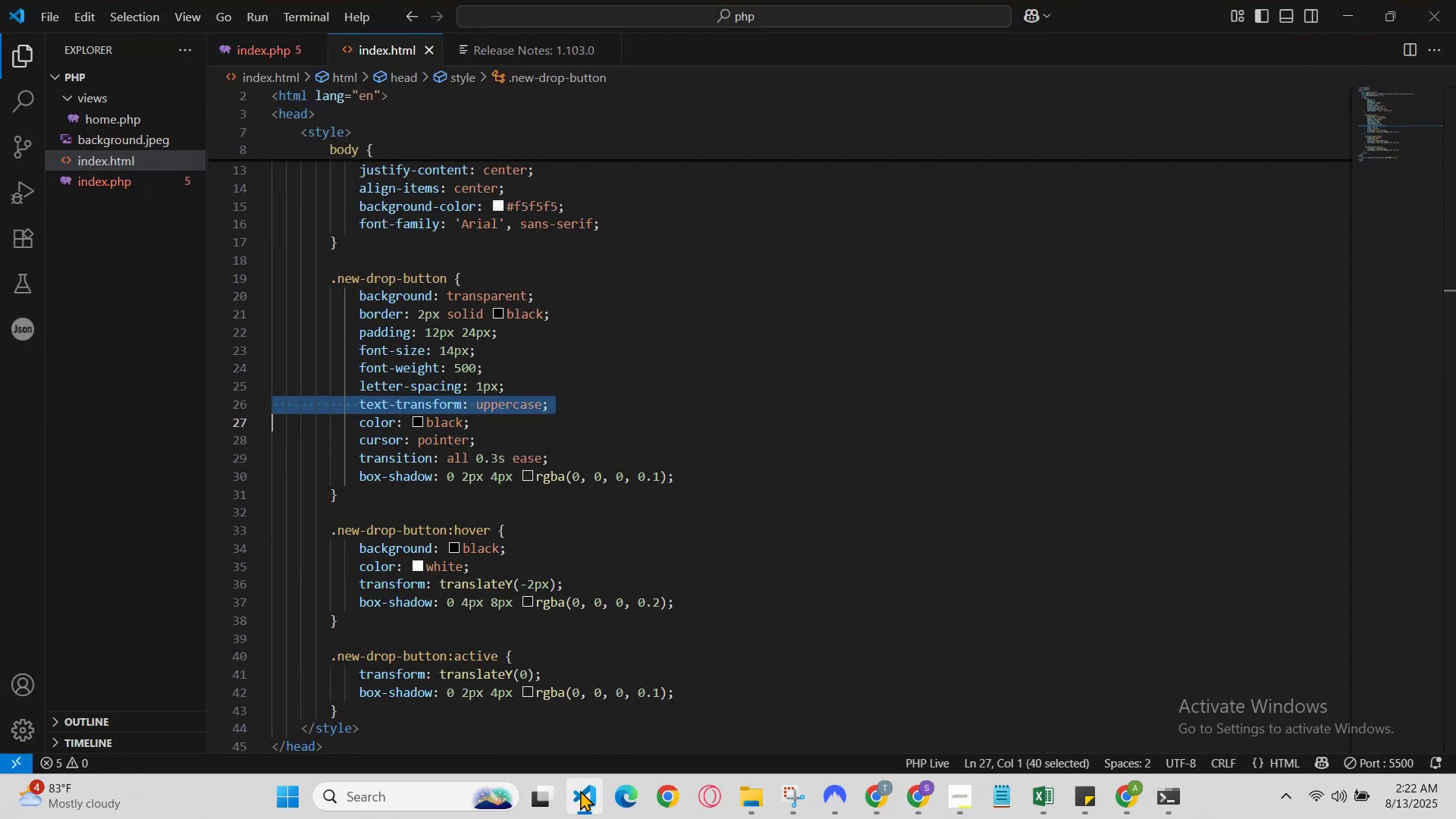 
left_click([580, 790])
 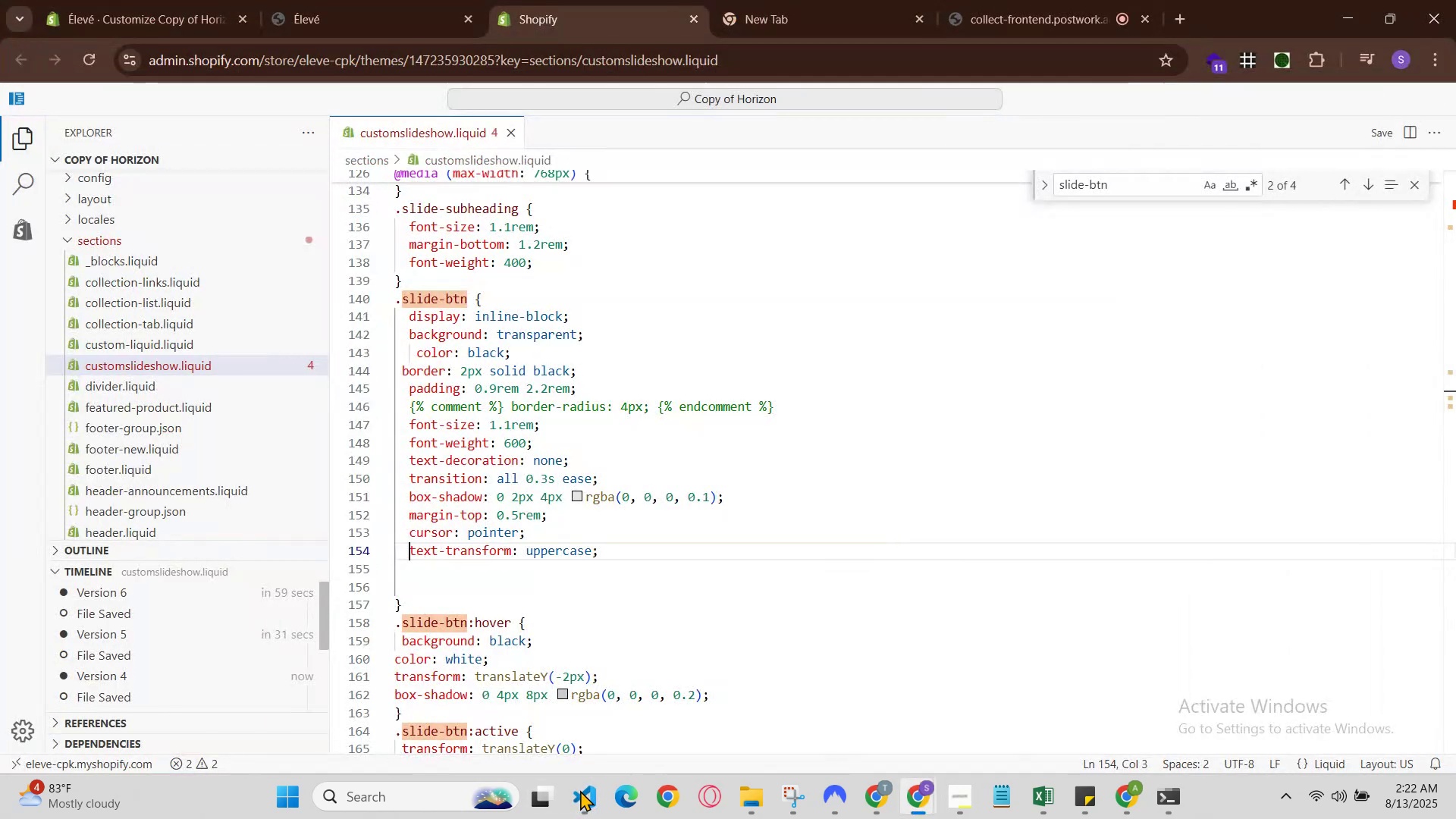 
left_click([580, 790])
 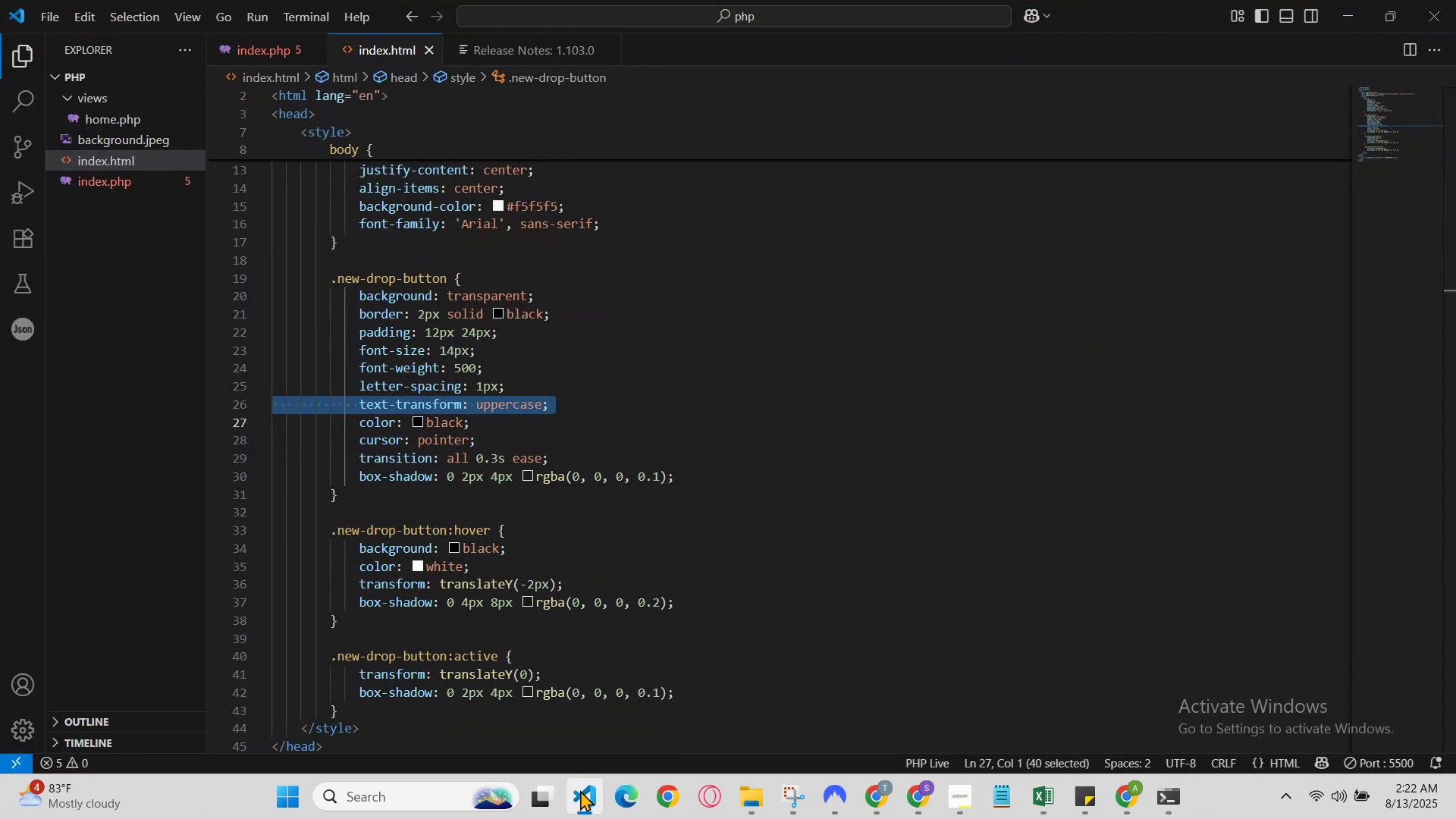 
left_click([580, 790])
 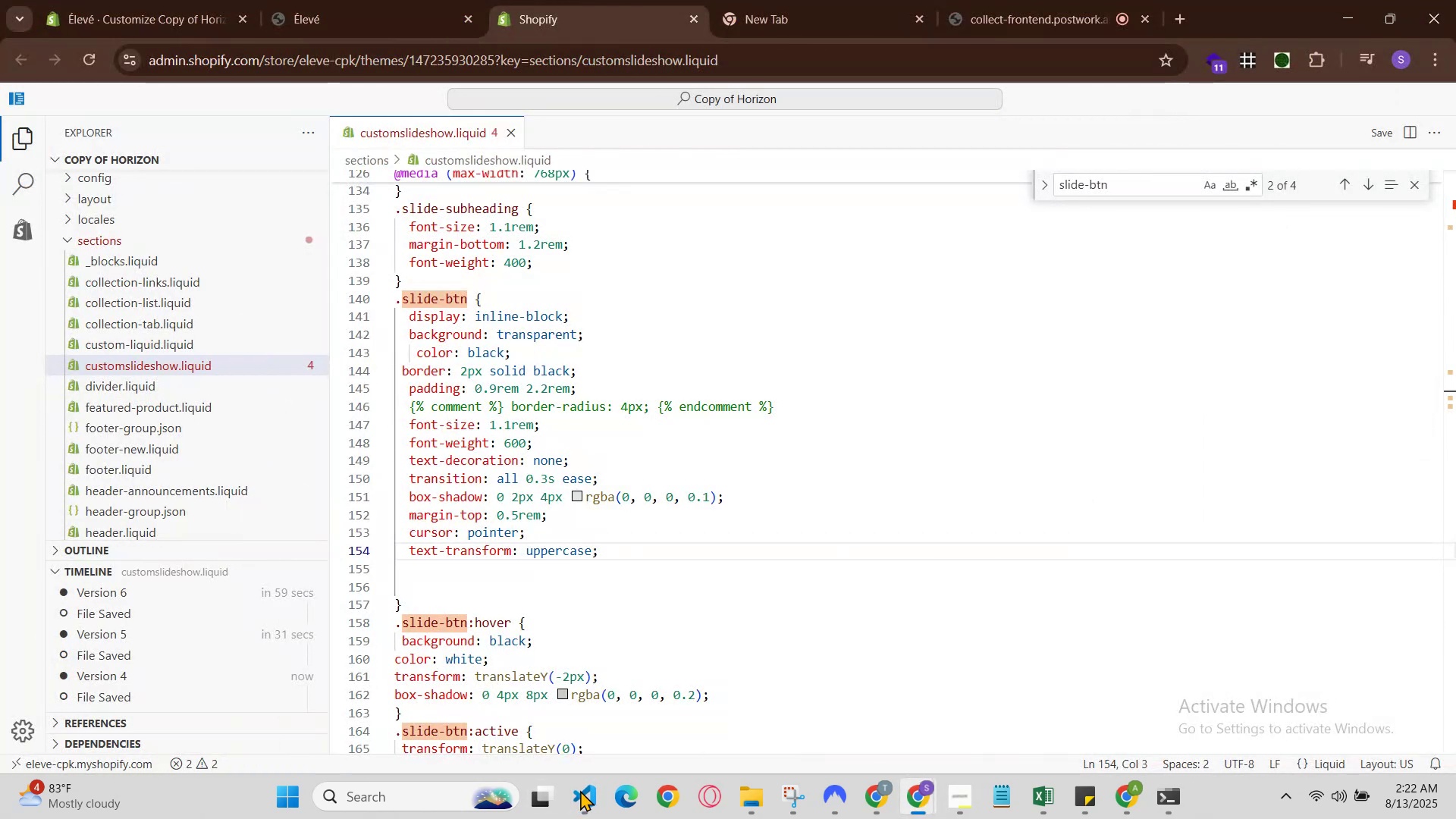 
wait(6.22)
 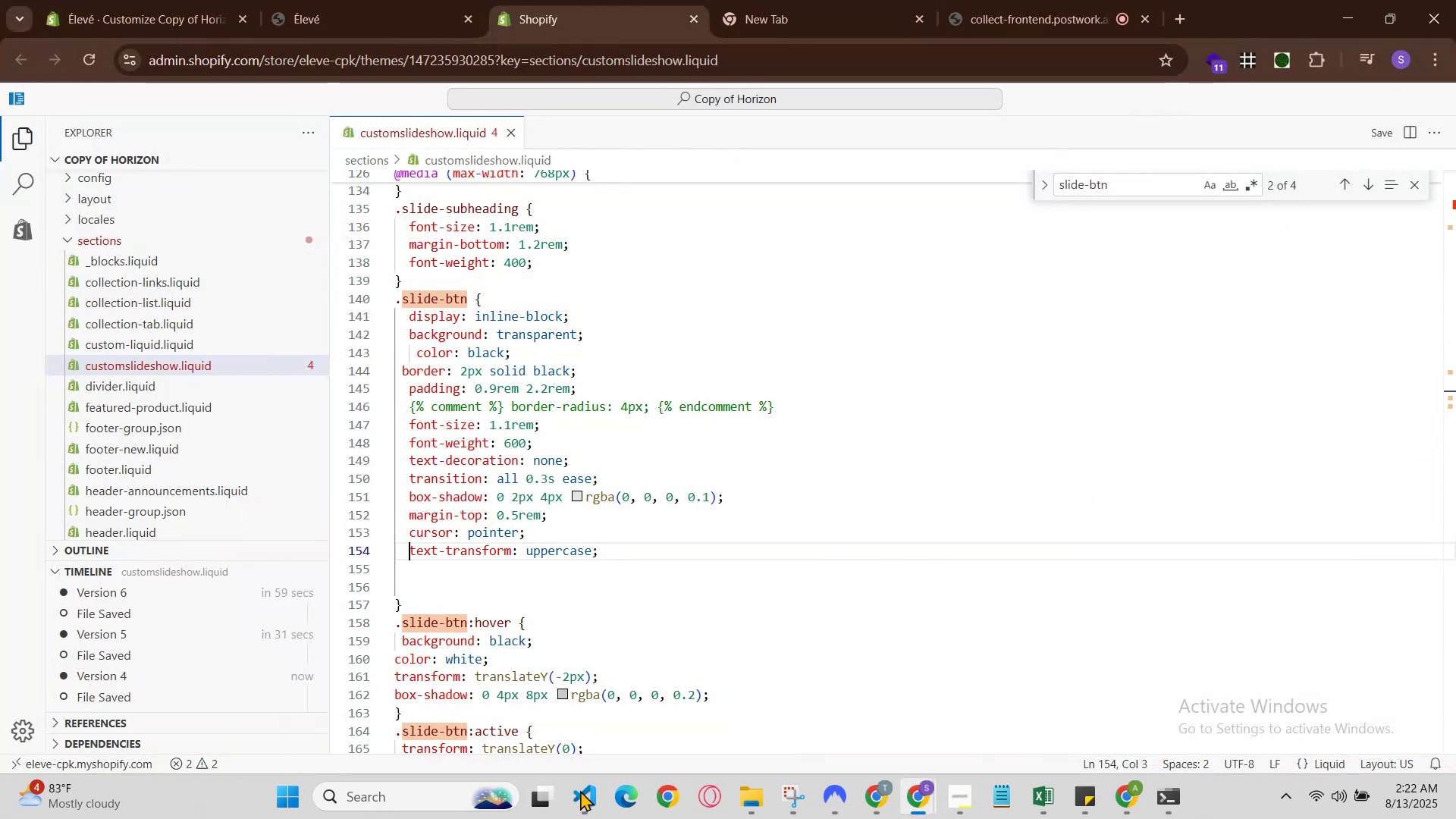 
left_click([580, 790])
 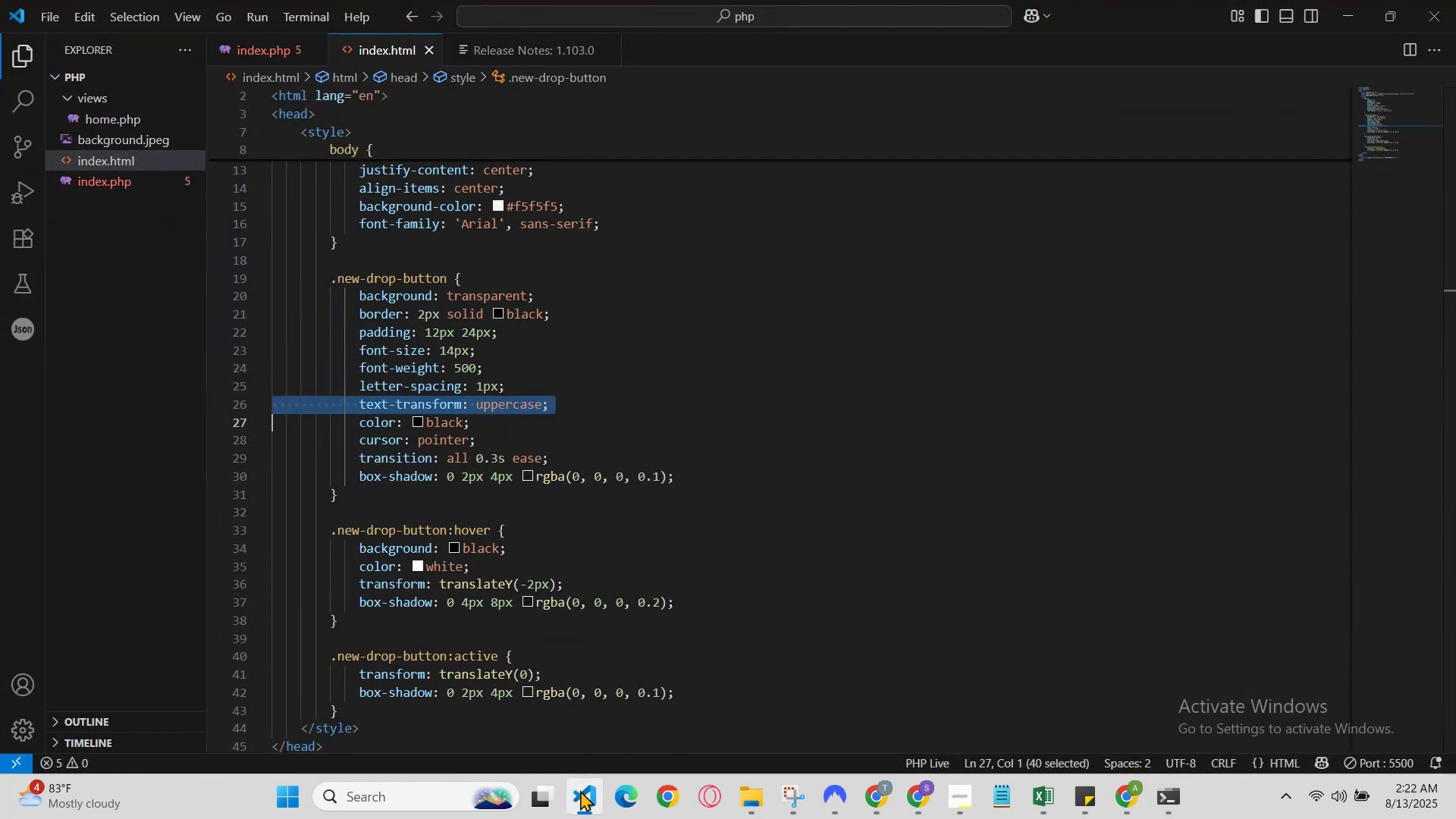 
left_click([580, 790])
 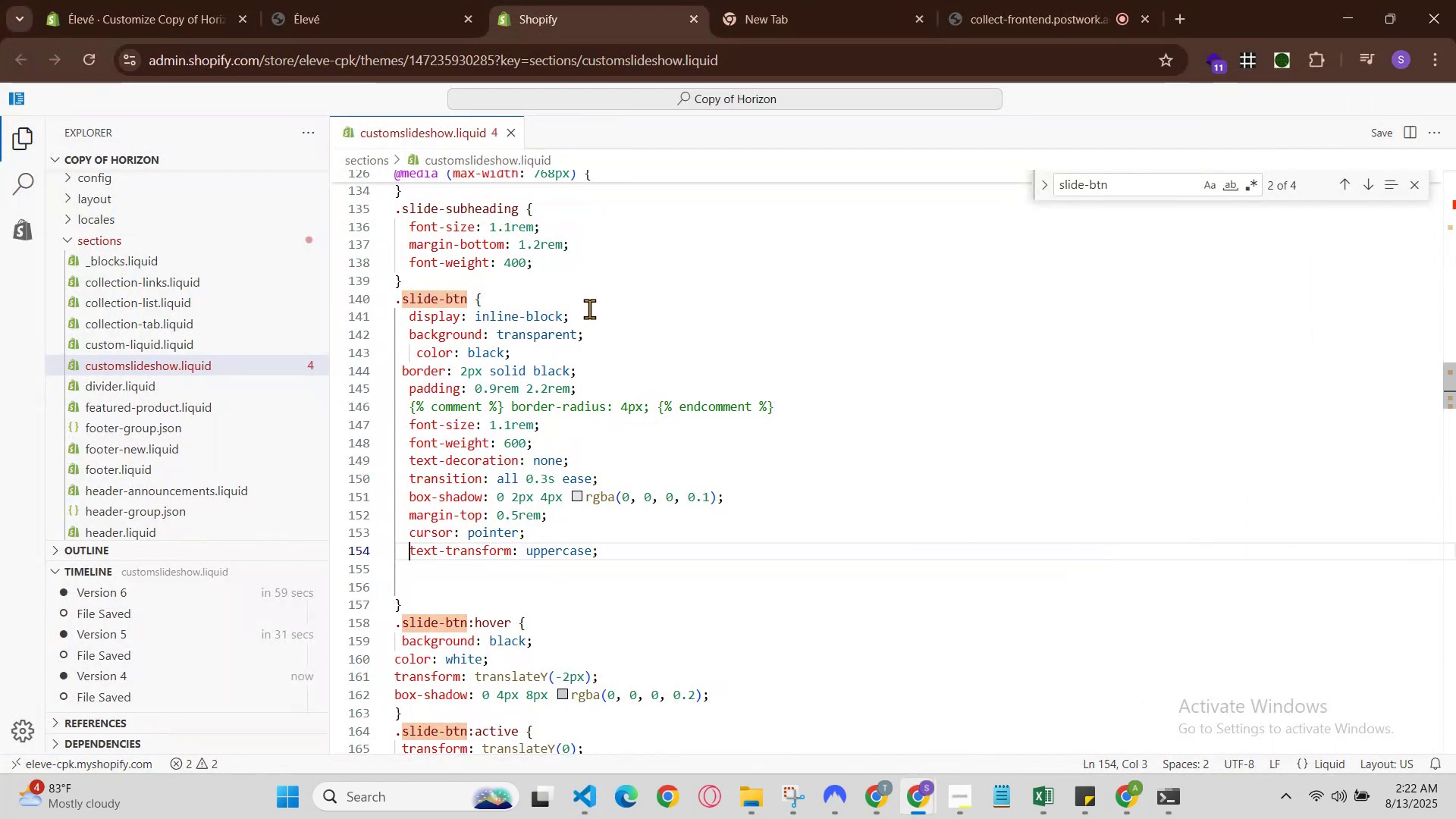 
left_click([584, 325])
 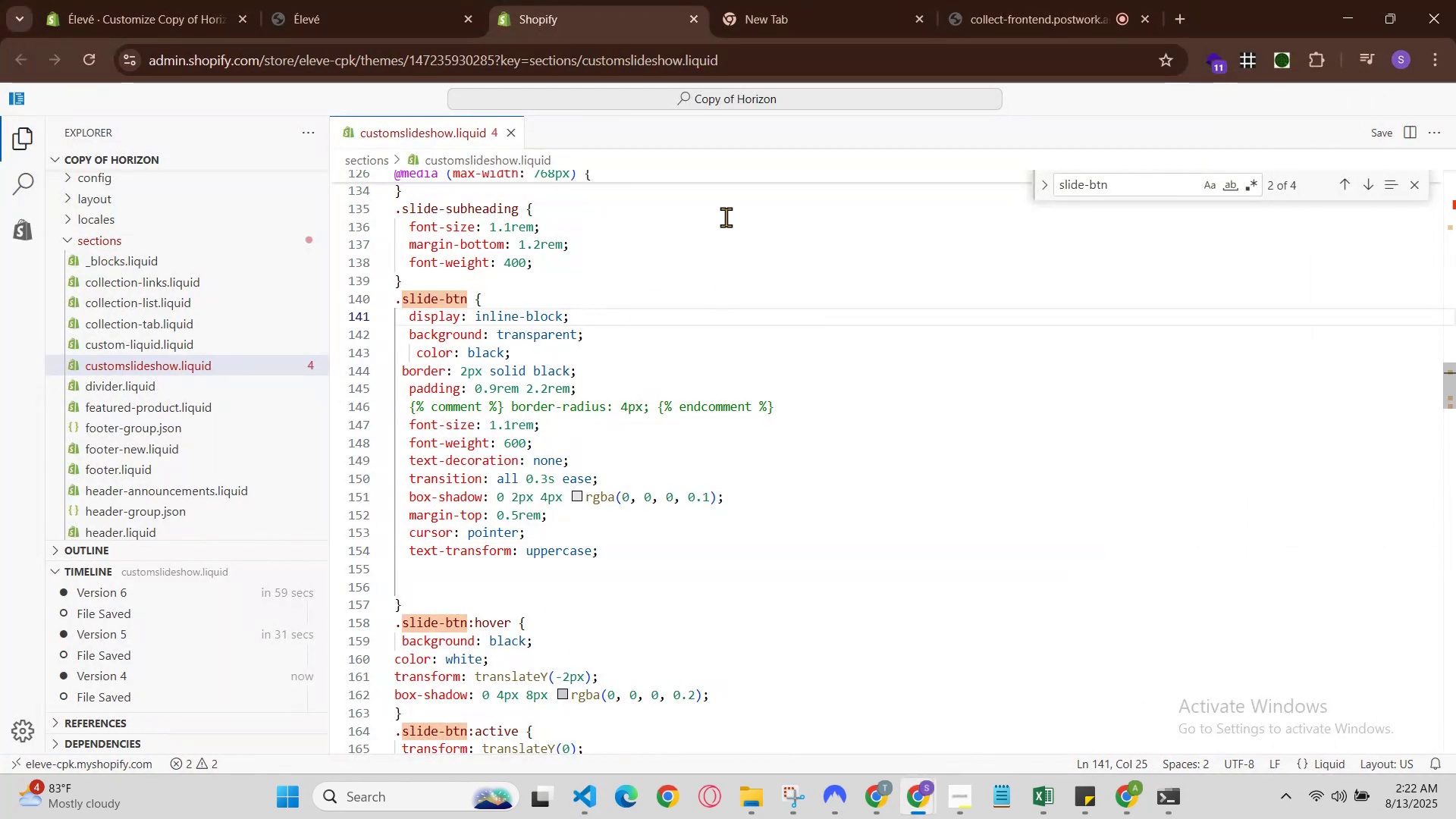 
key(Control+ControlRight)
 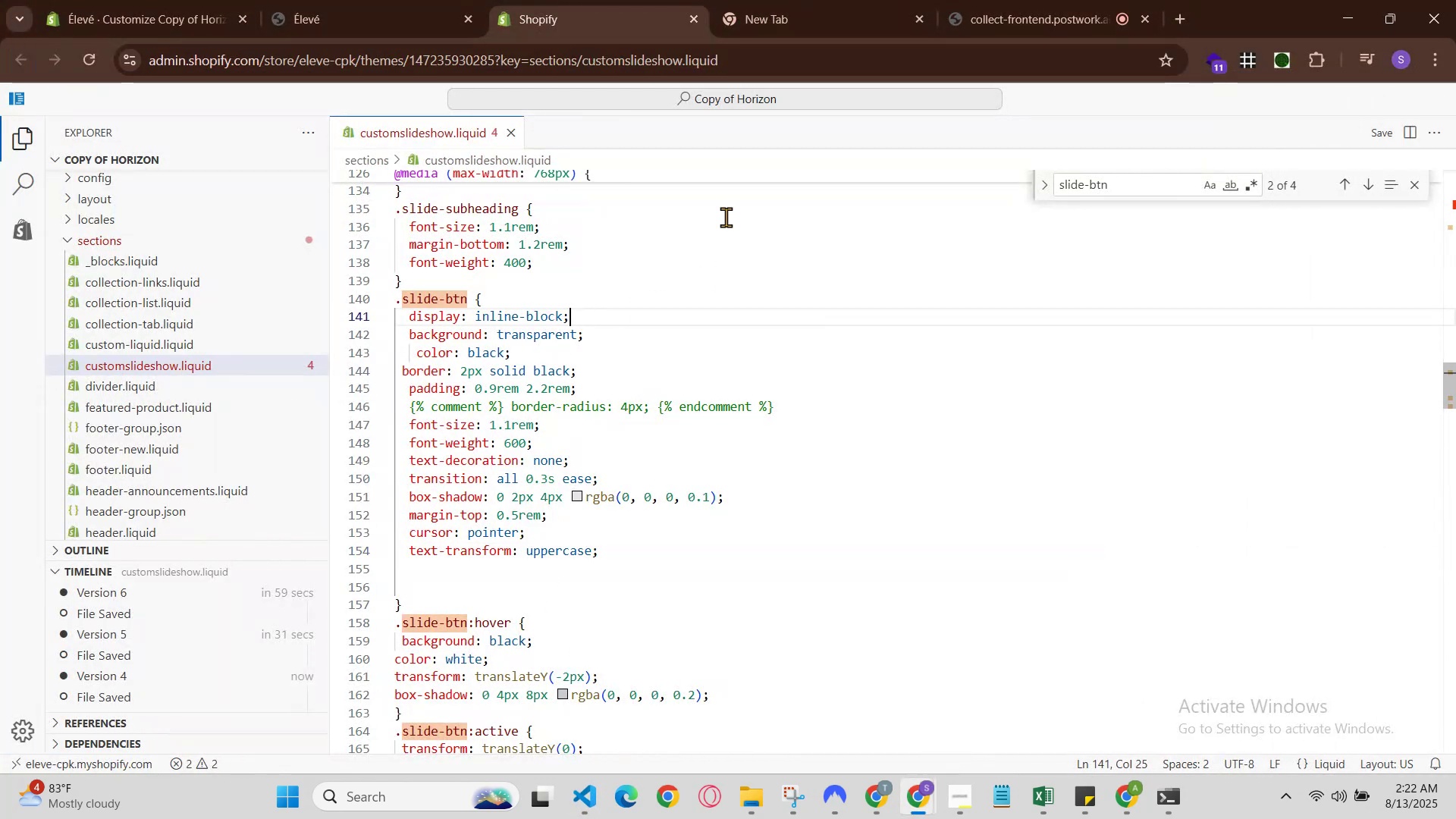 
key(Control+Slash)
 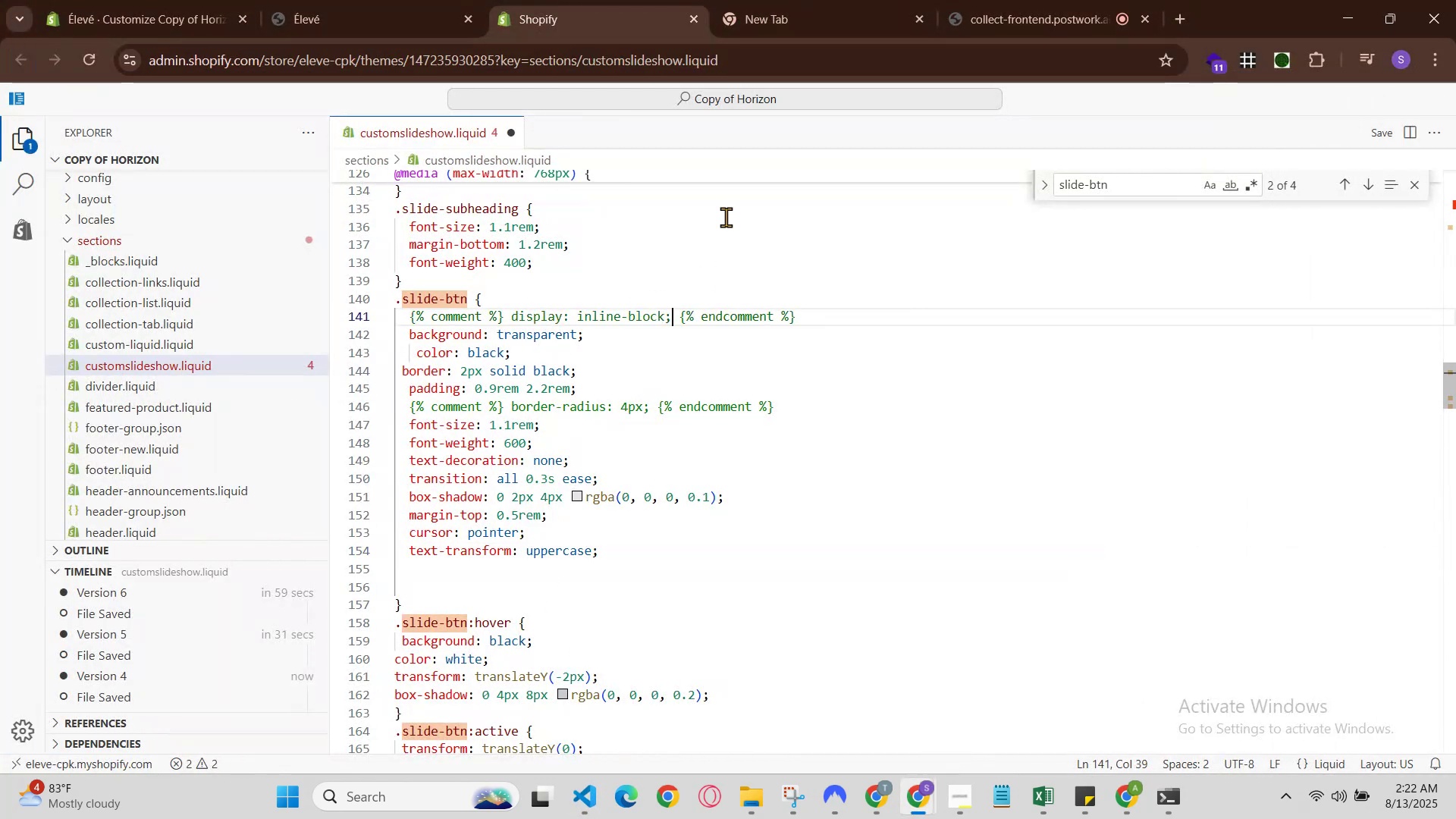 
hold_key(key=ControlLeft, duration=0.65)
 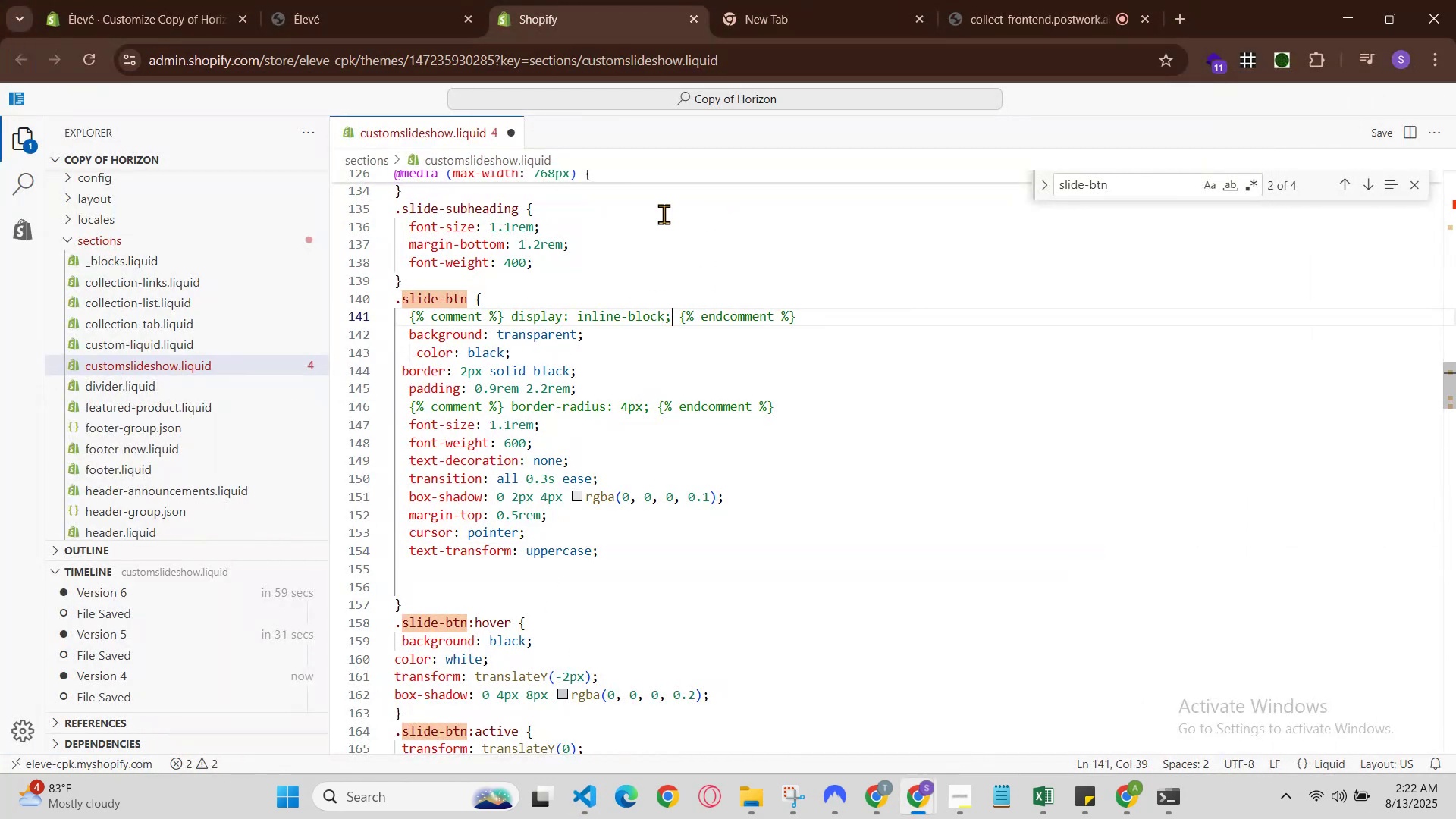 
hold_key(key=S, duration=0.44)
 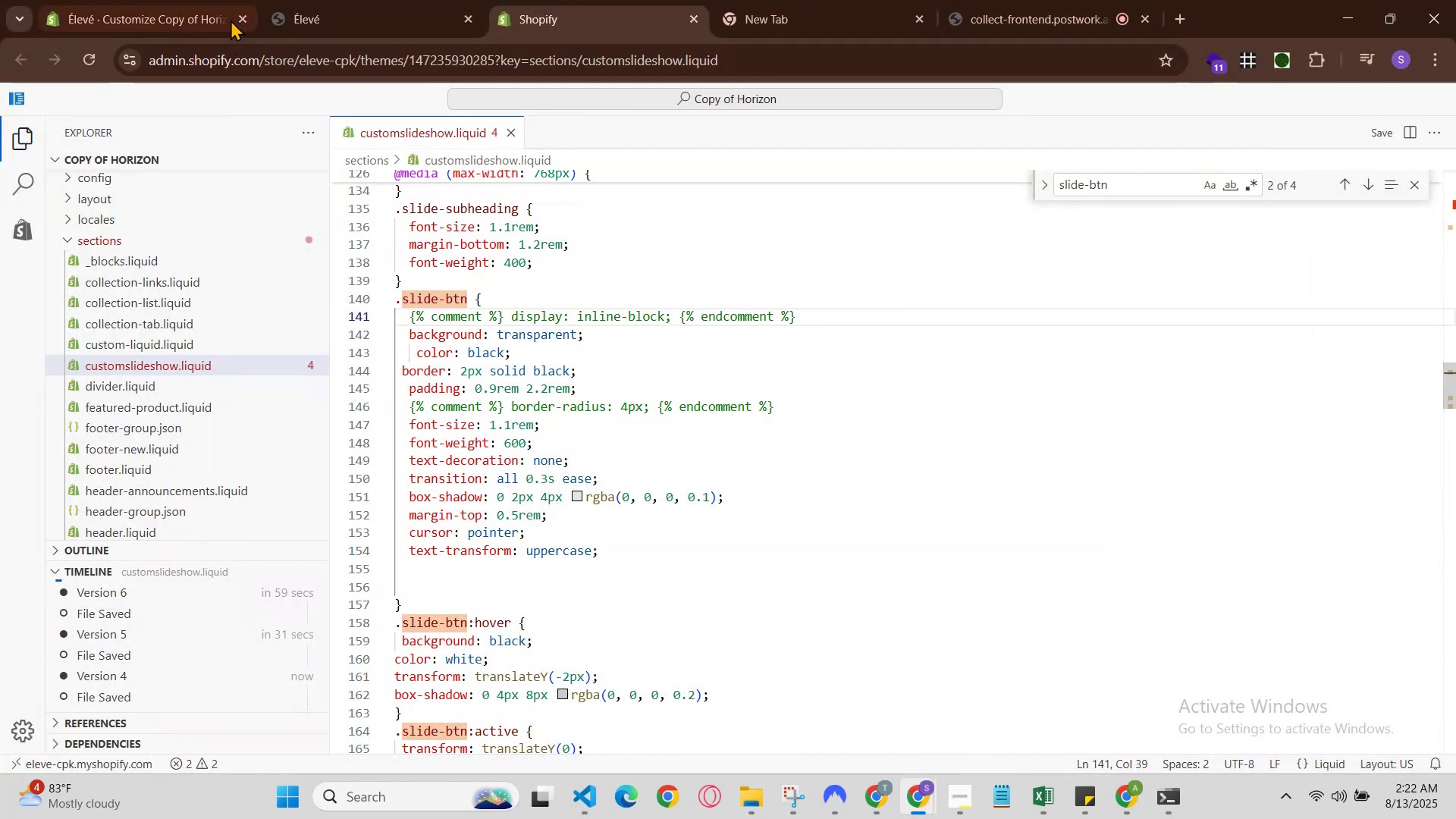 
left_click([310, 0])
 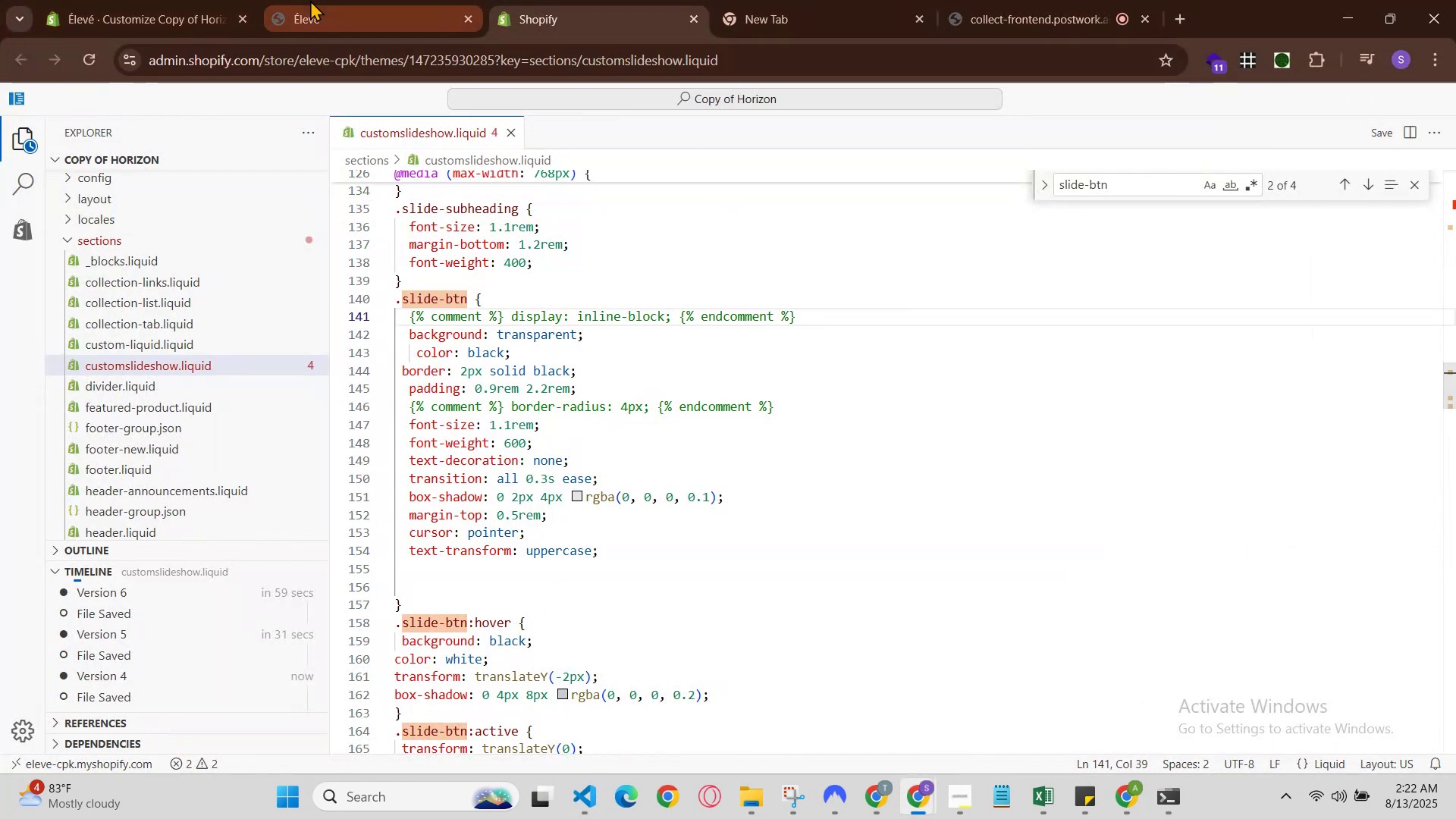 
key(Control+R)
 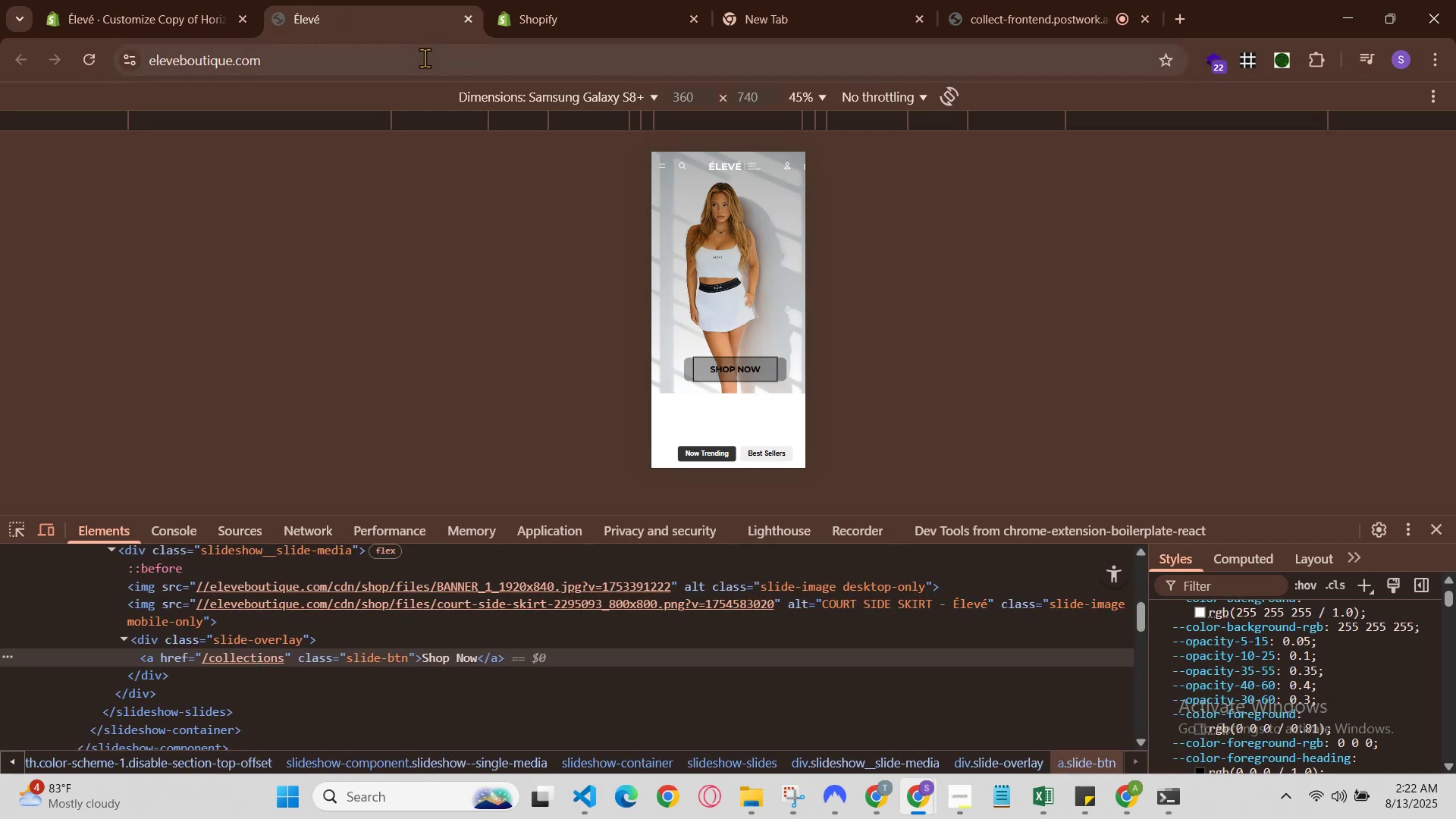 
wait(7.74)
 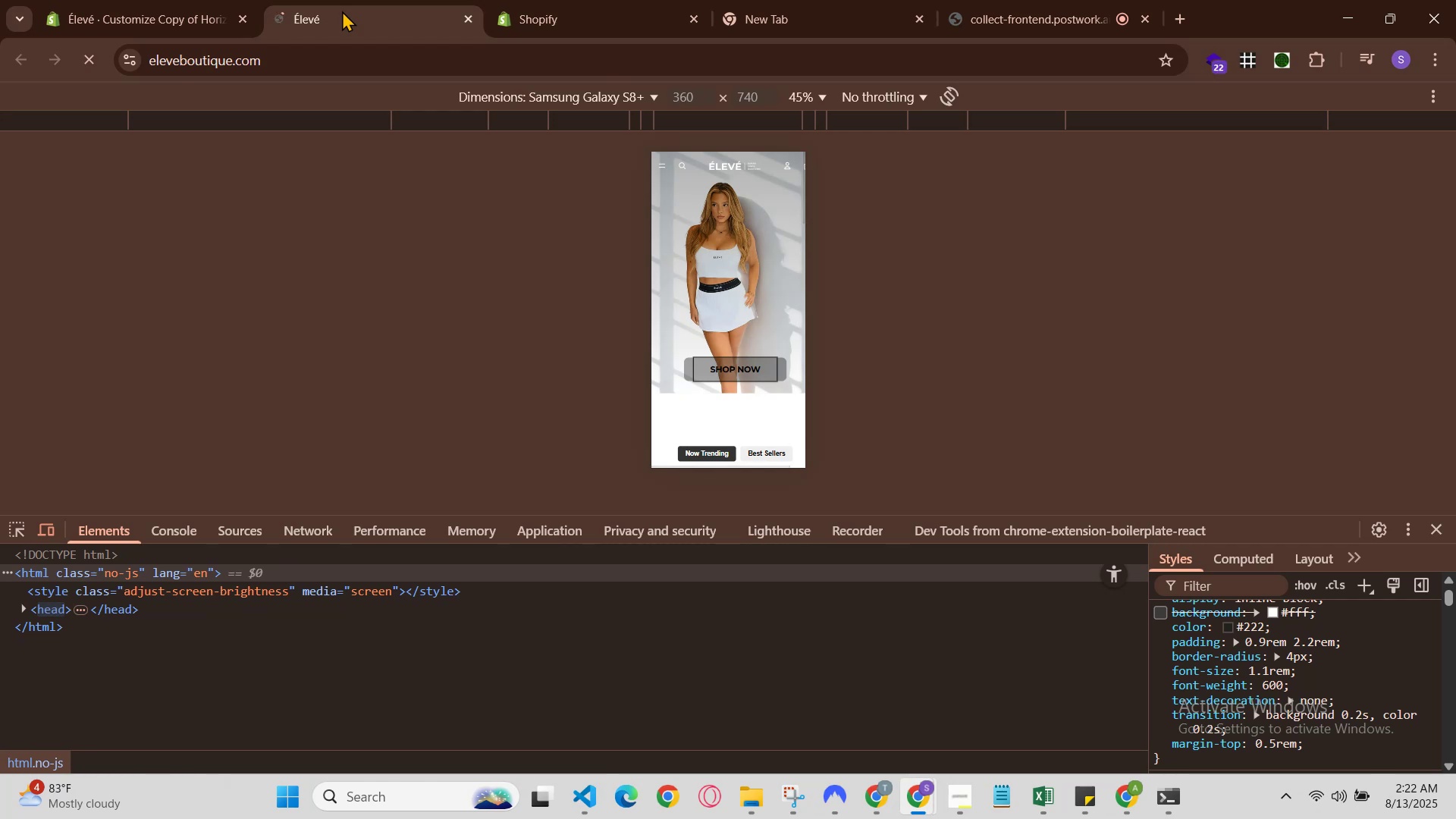 
left_click([529, 0])
 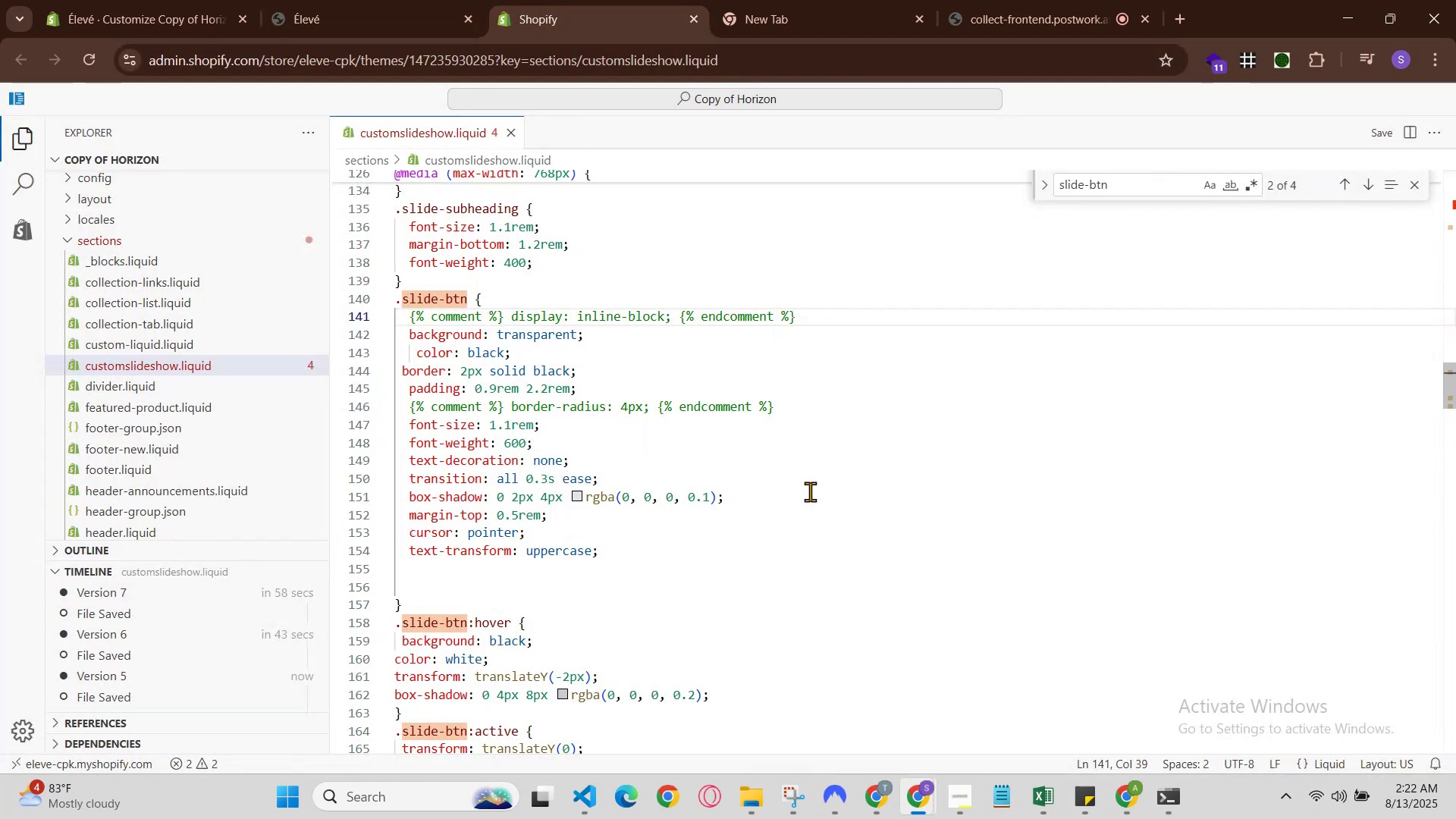 
left_click([805, 496])
 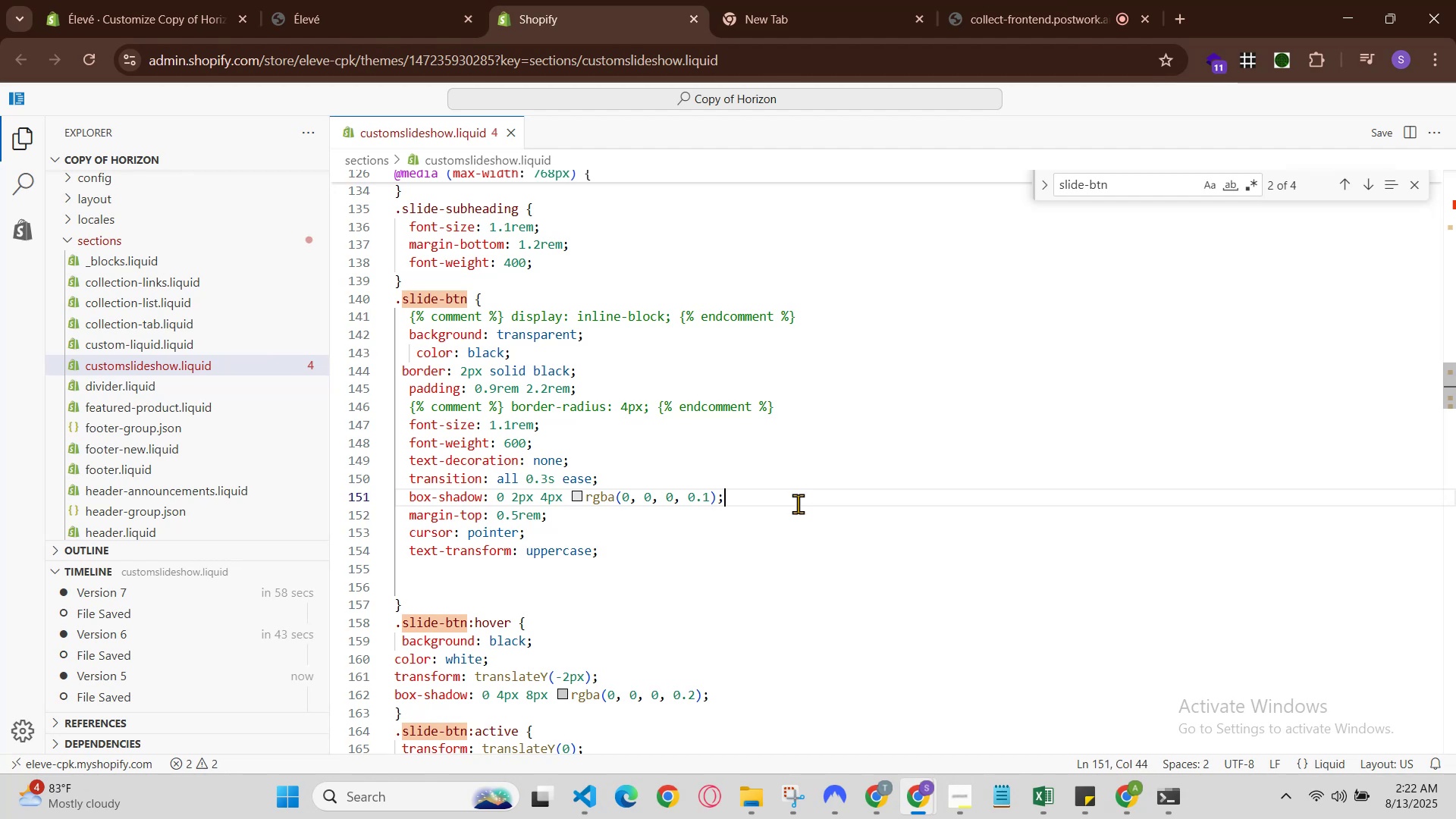 
left_click([741, 691])
 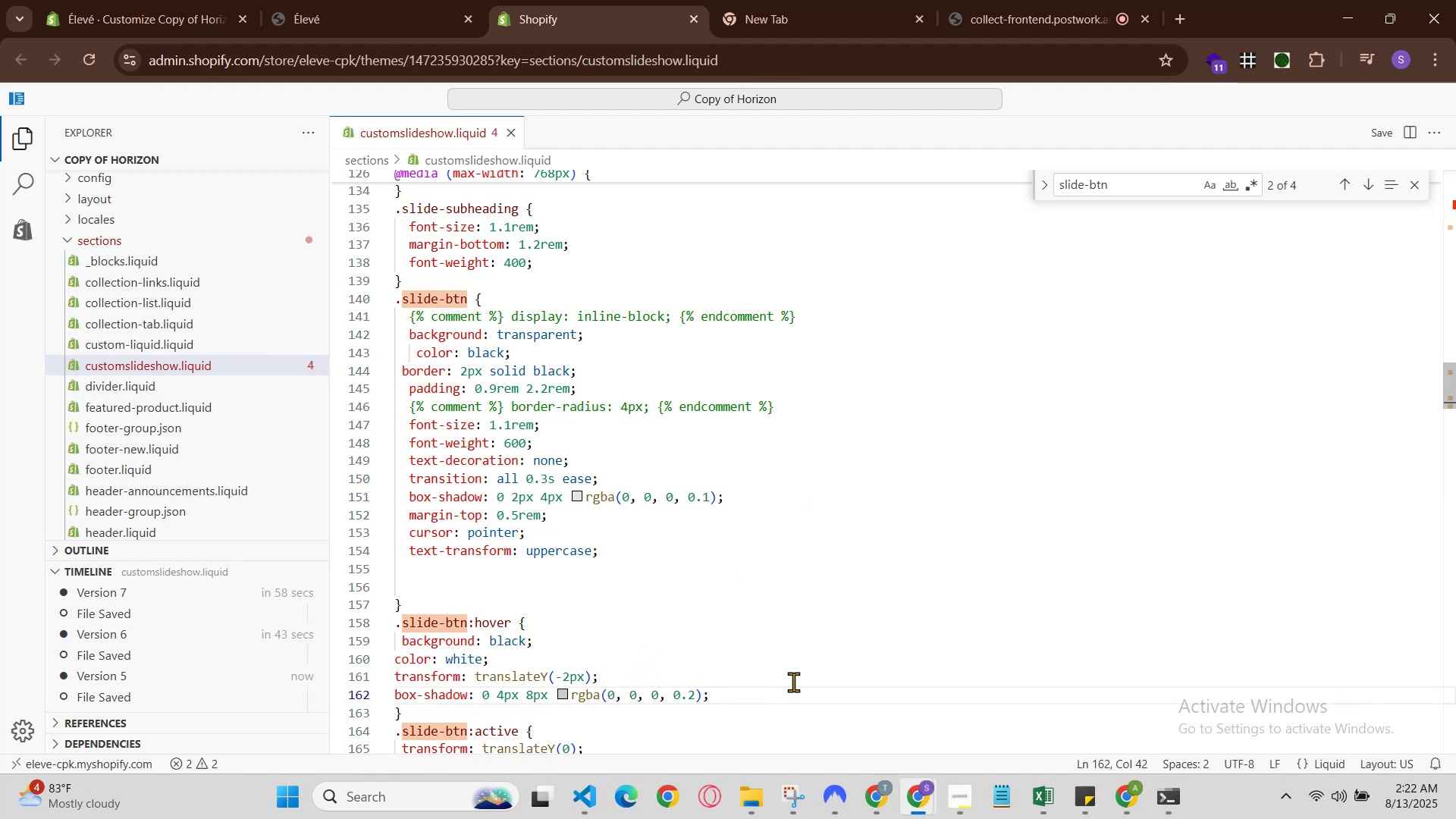 
key(Alt+AltRight)
 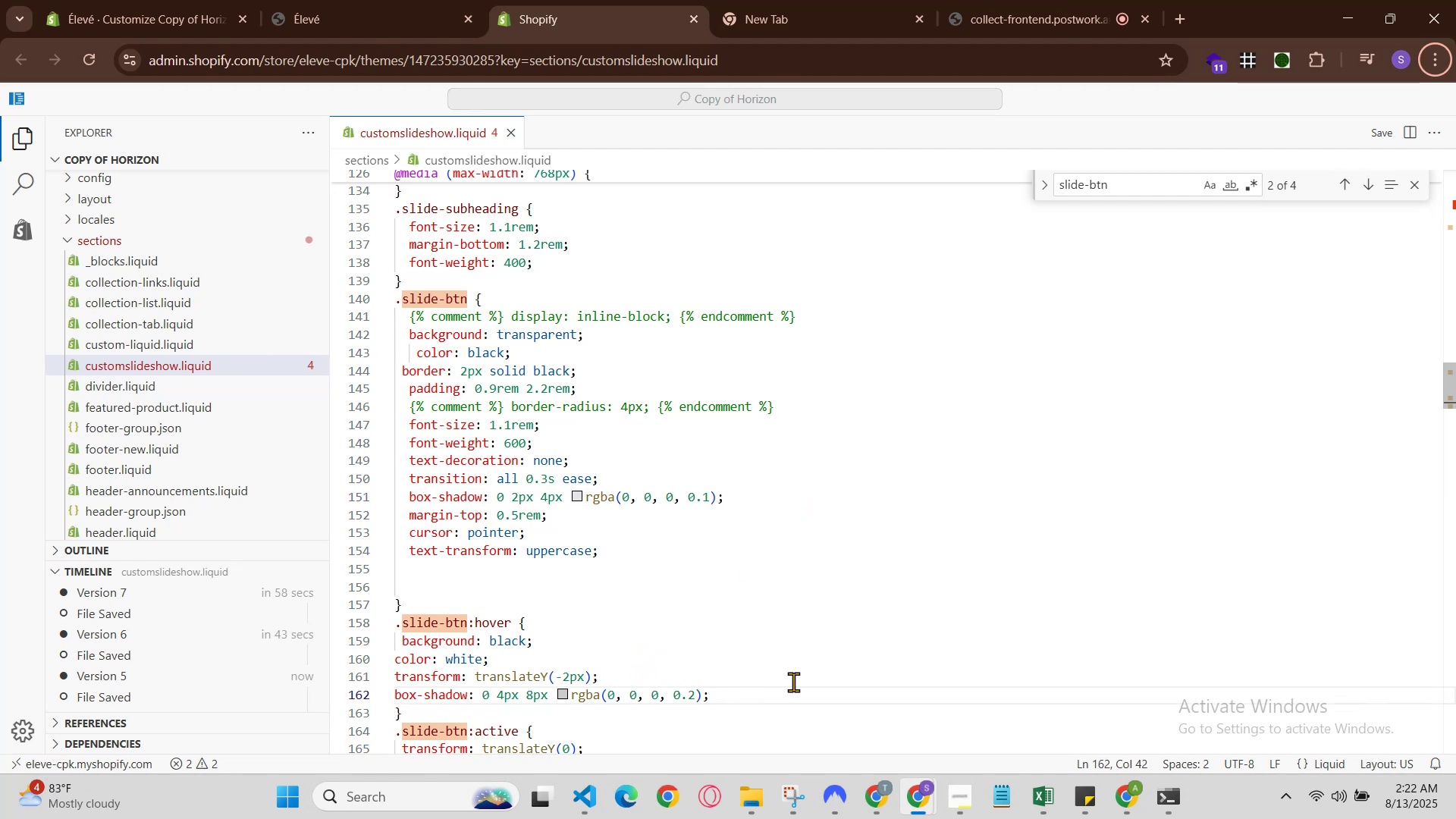 
key(Control+Slash)
 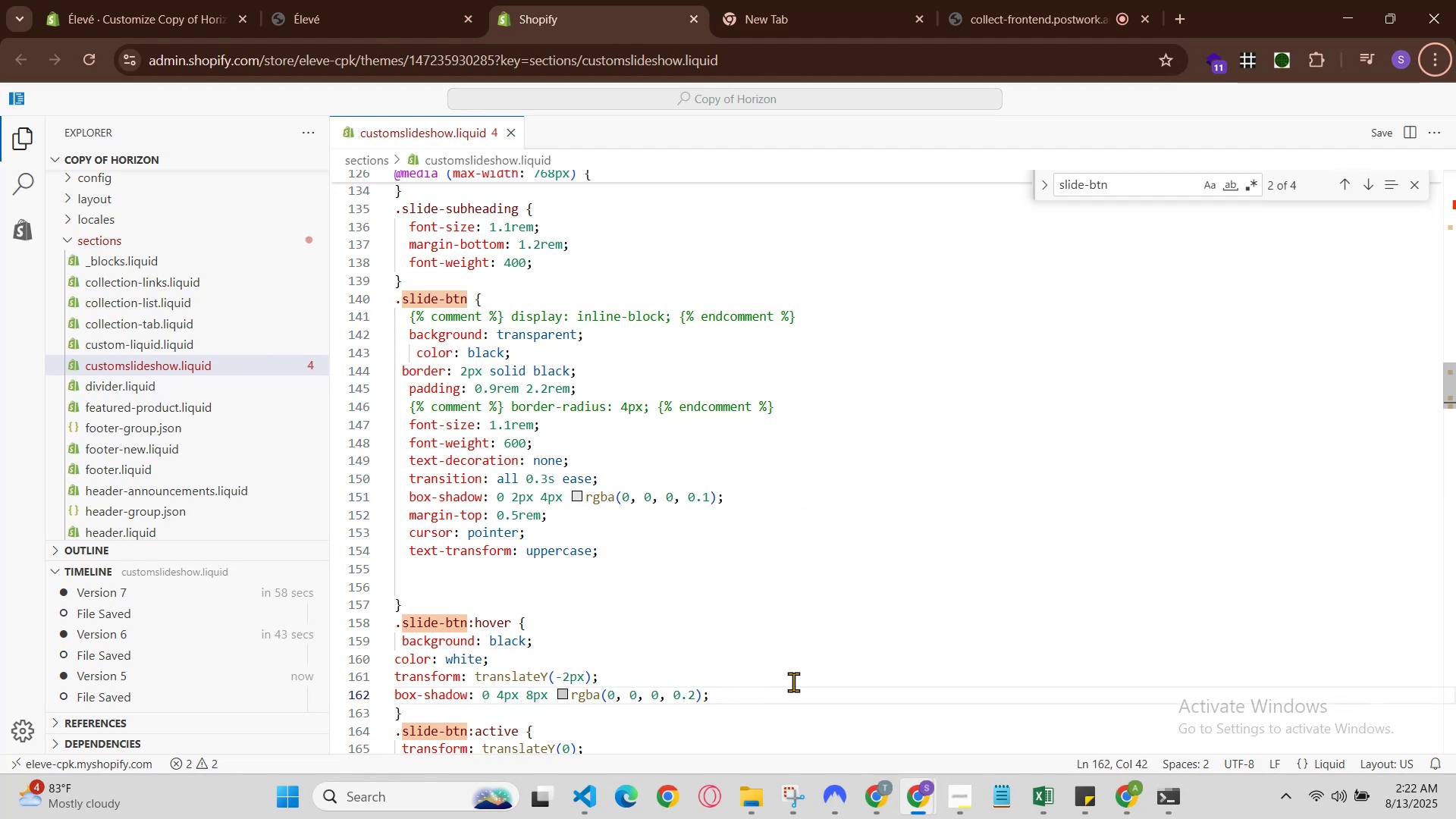 
key(Control+ControlLeft)
 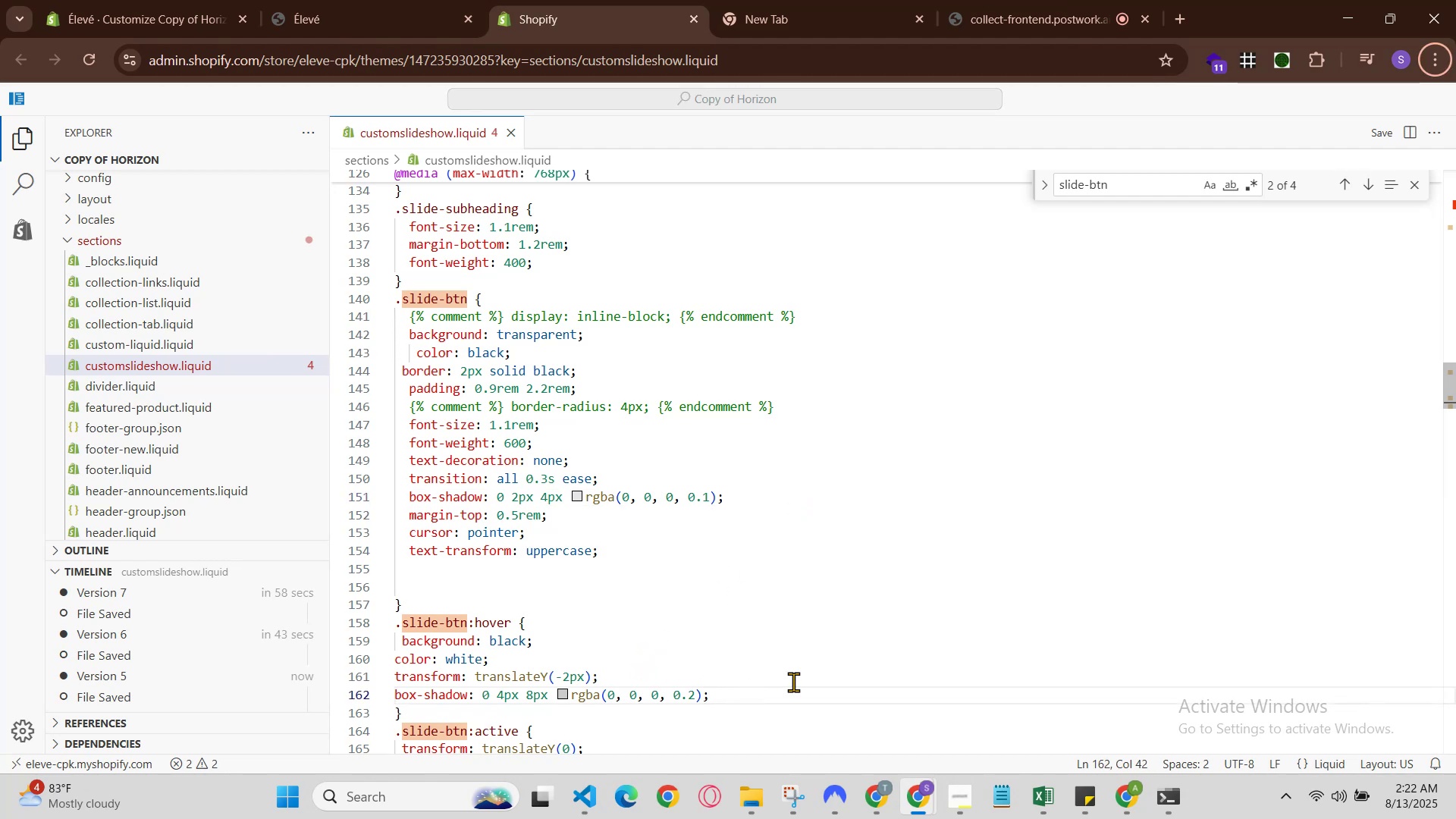 
left_click([793, 682])
 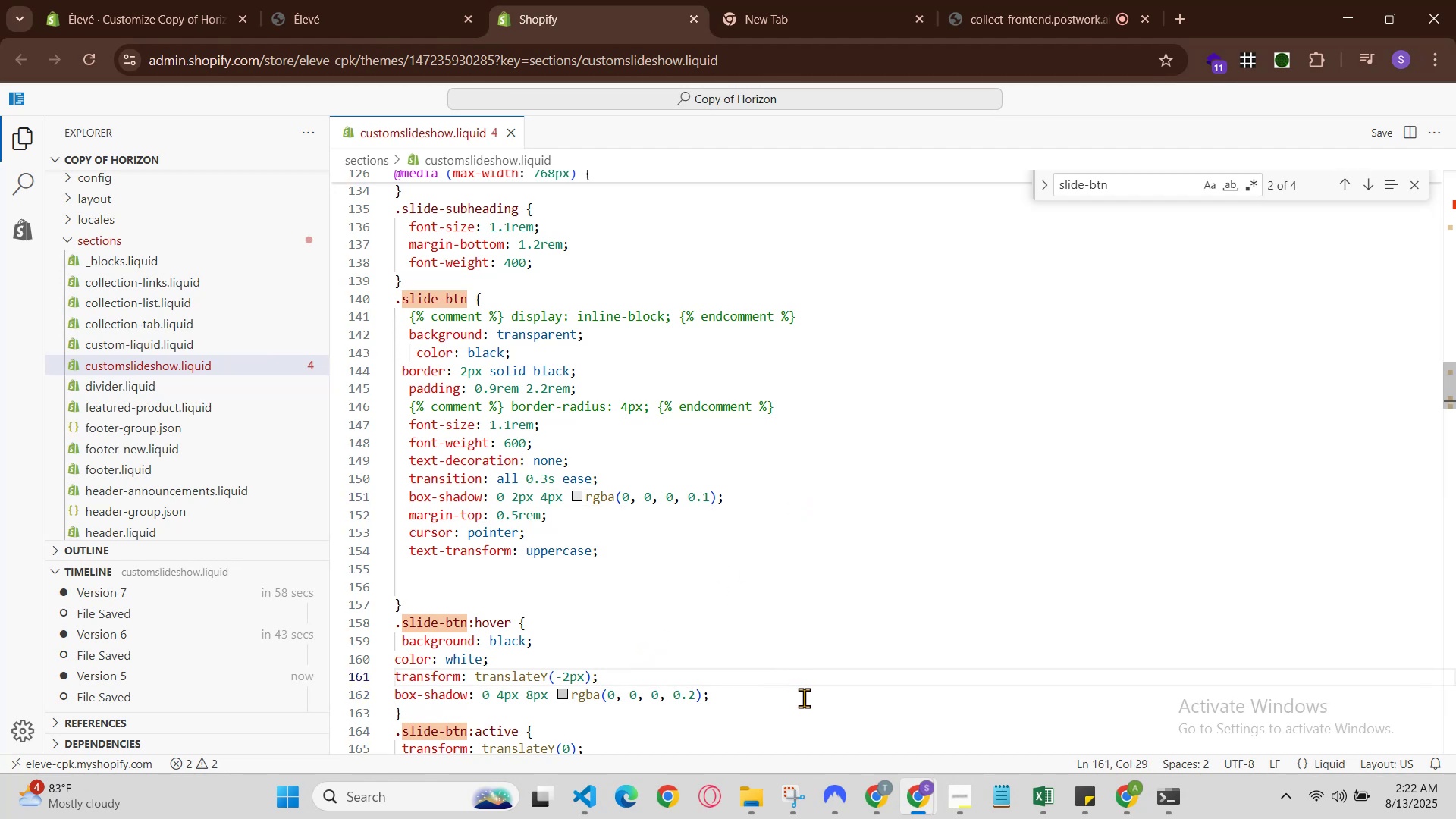 
left_click([805, 701])
 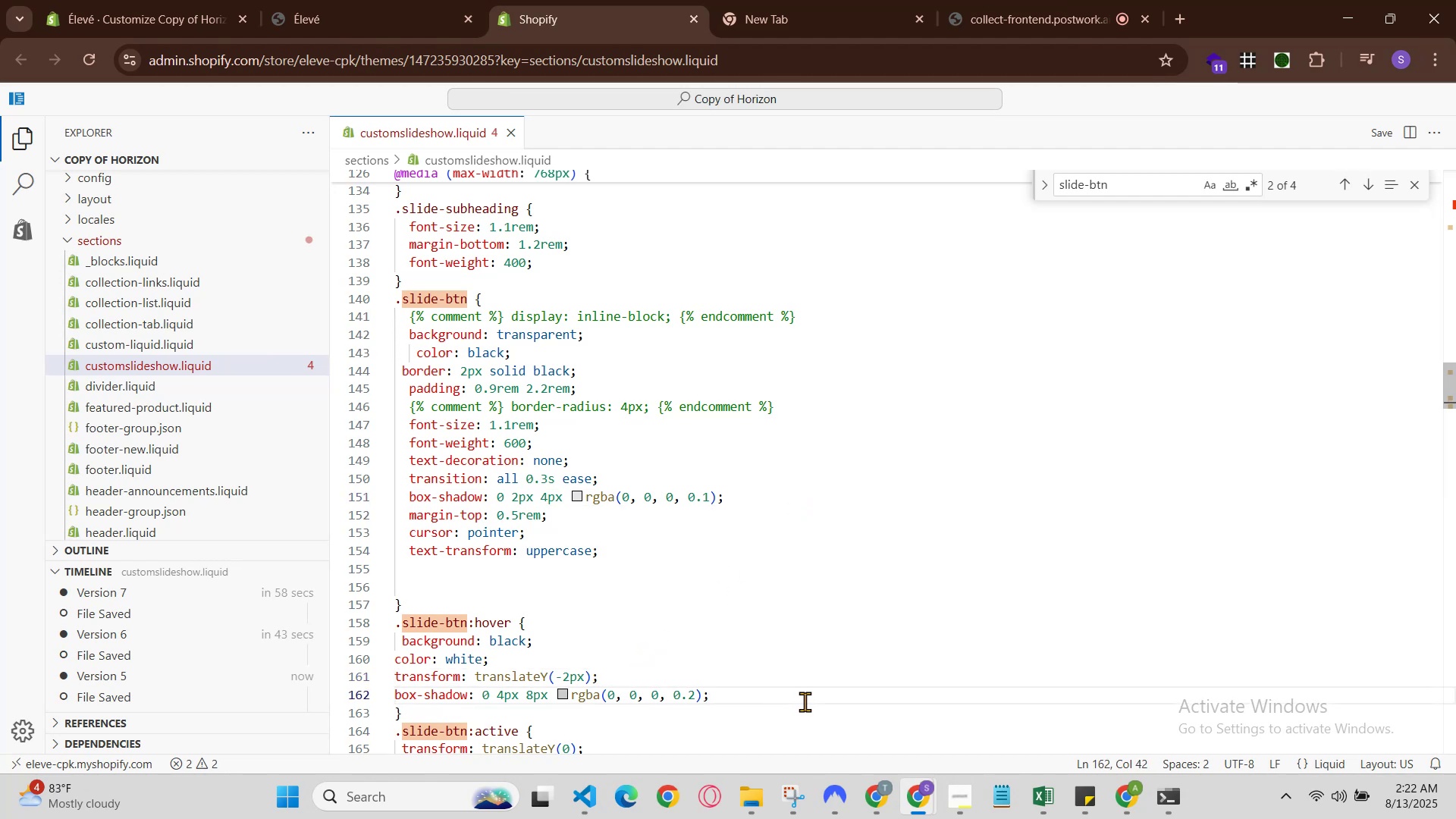 
key(Control+Slash)
 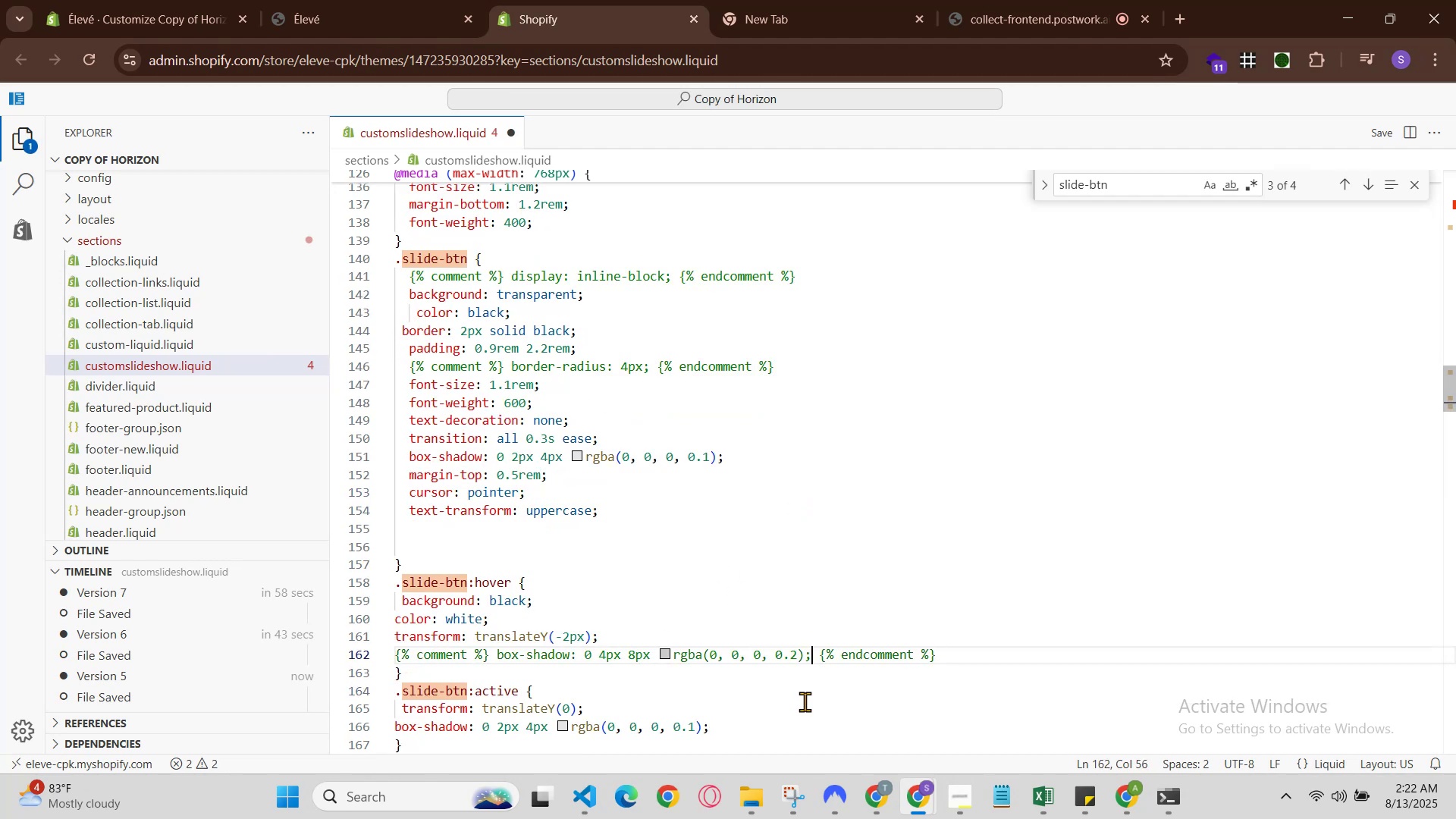 
hold_key(key=ControlLeft, duration=0.75)
 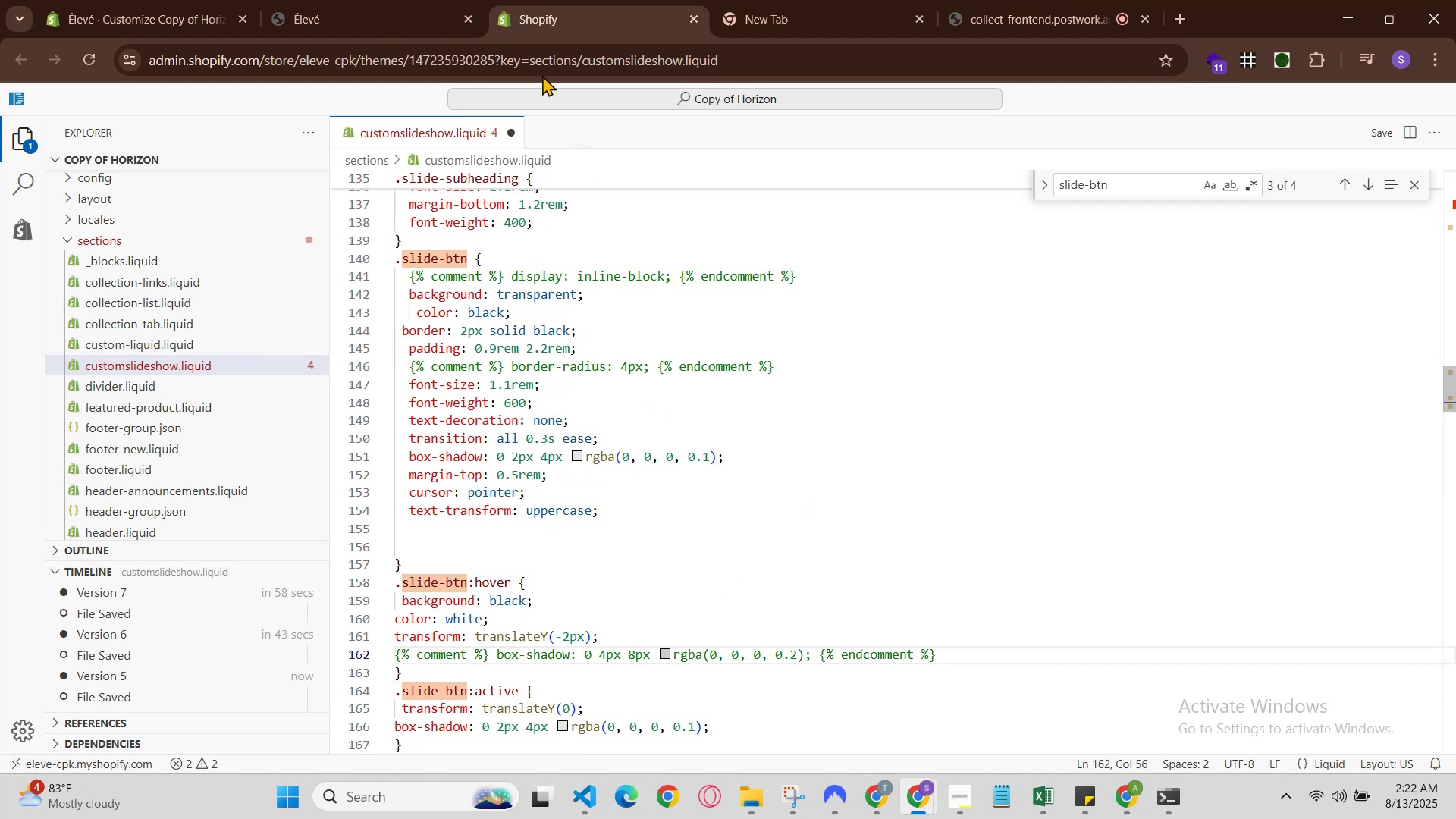 
hold_key(key=S, duration=0.36)
 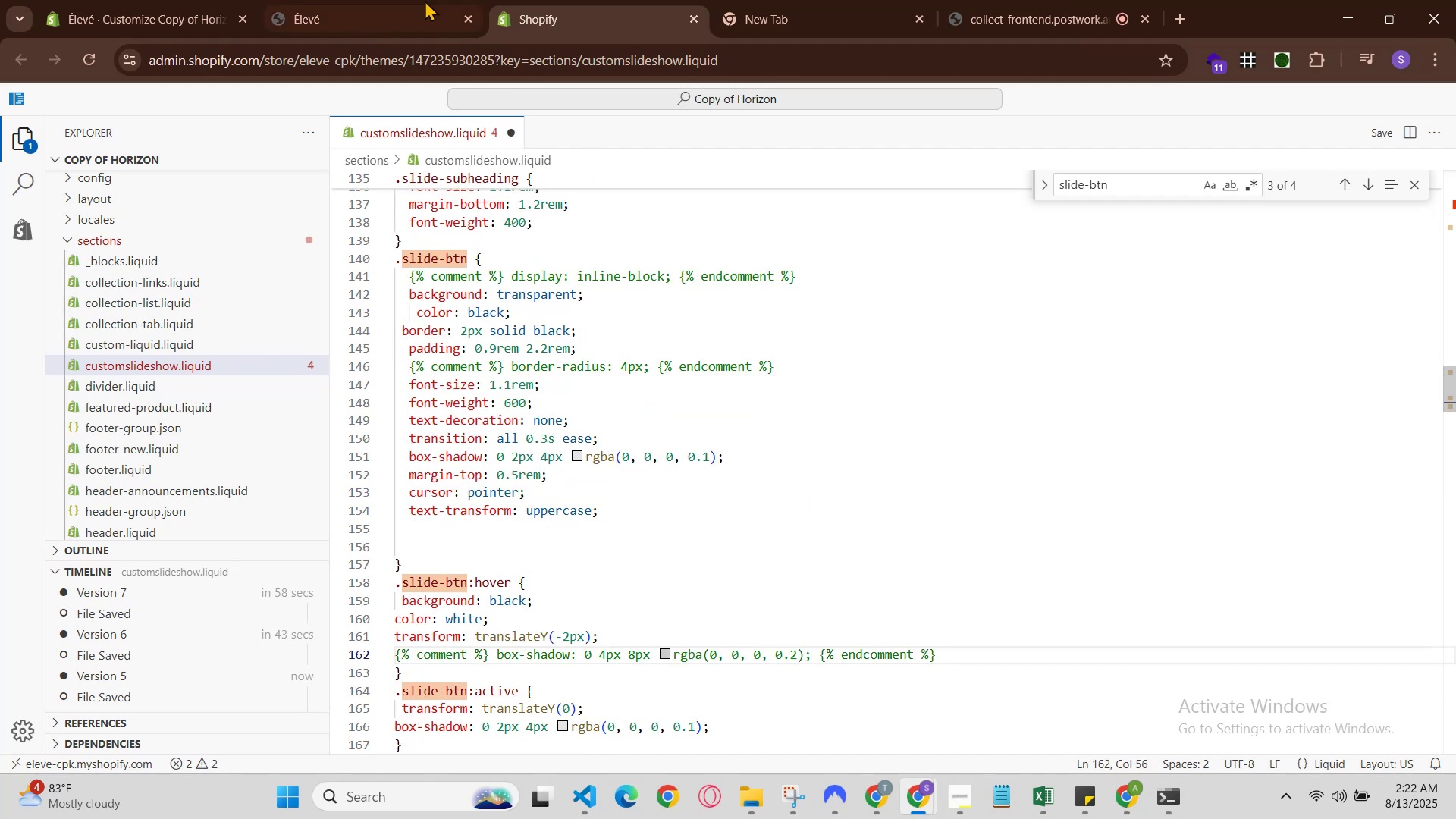 
left_click([374, 0])
 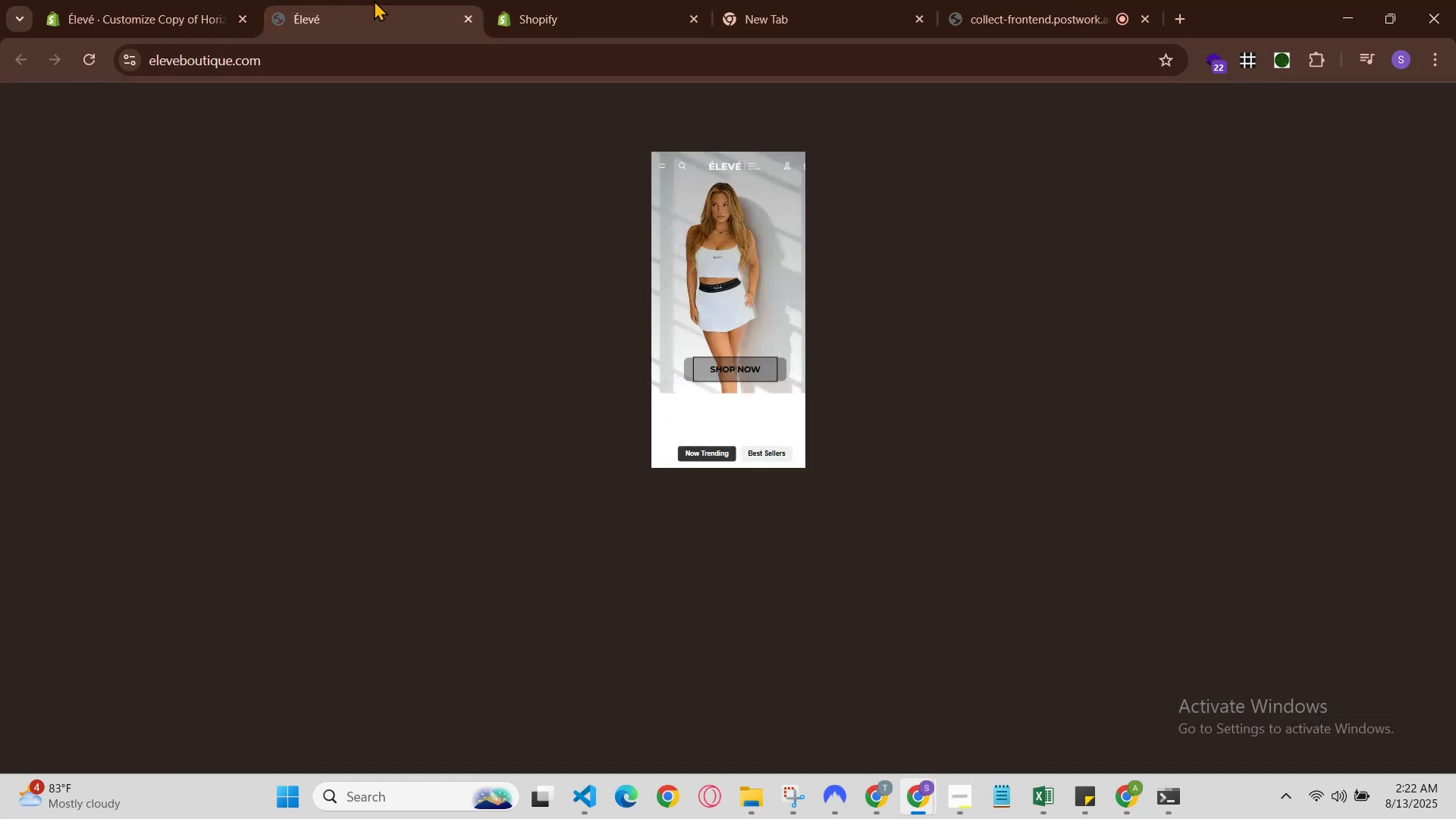 
key(Control+R)
 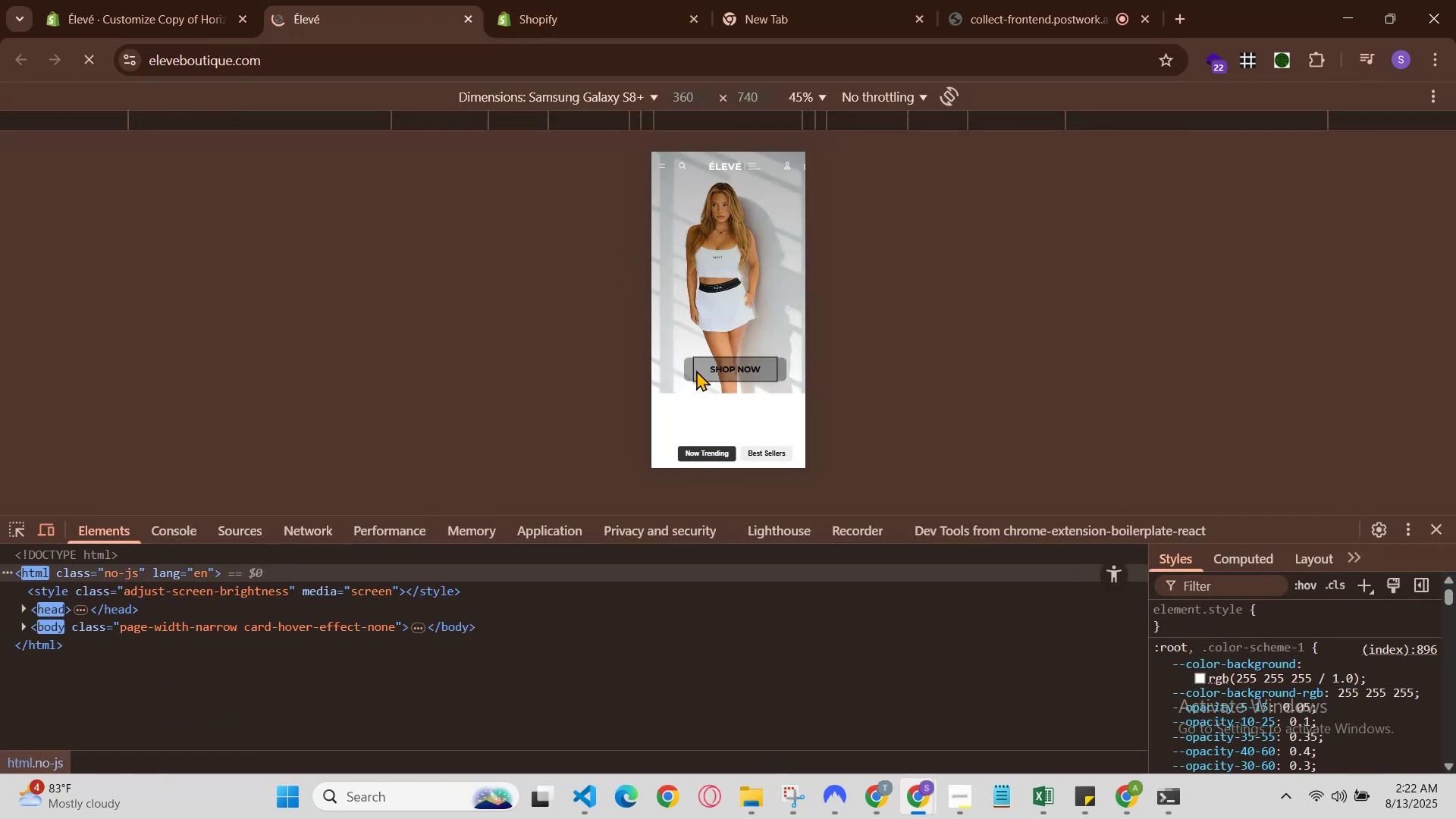 
left_click([615, 0])
 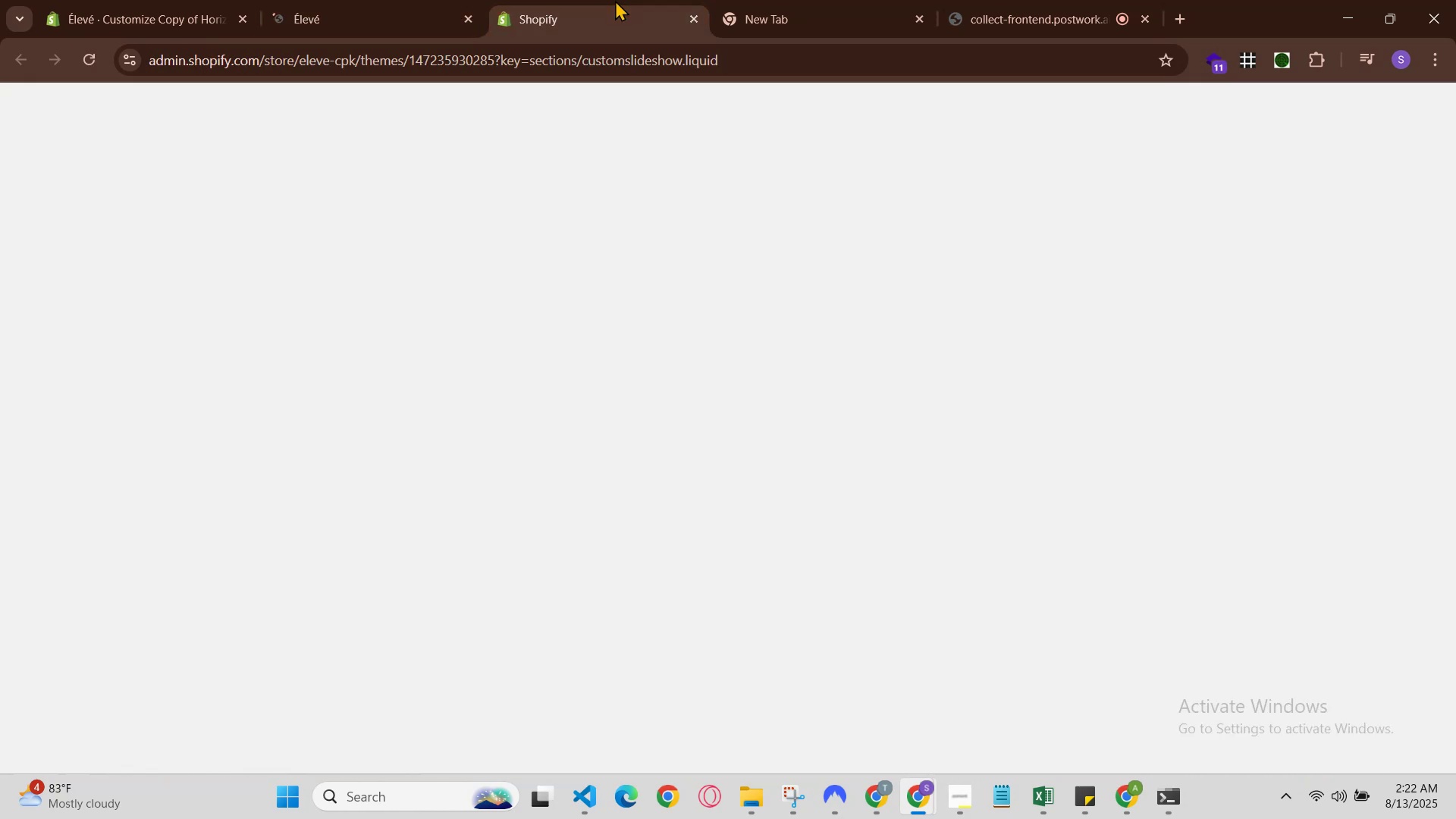 
key(Control+Z)
 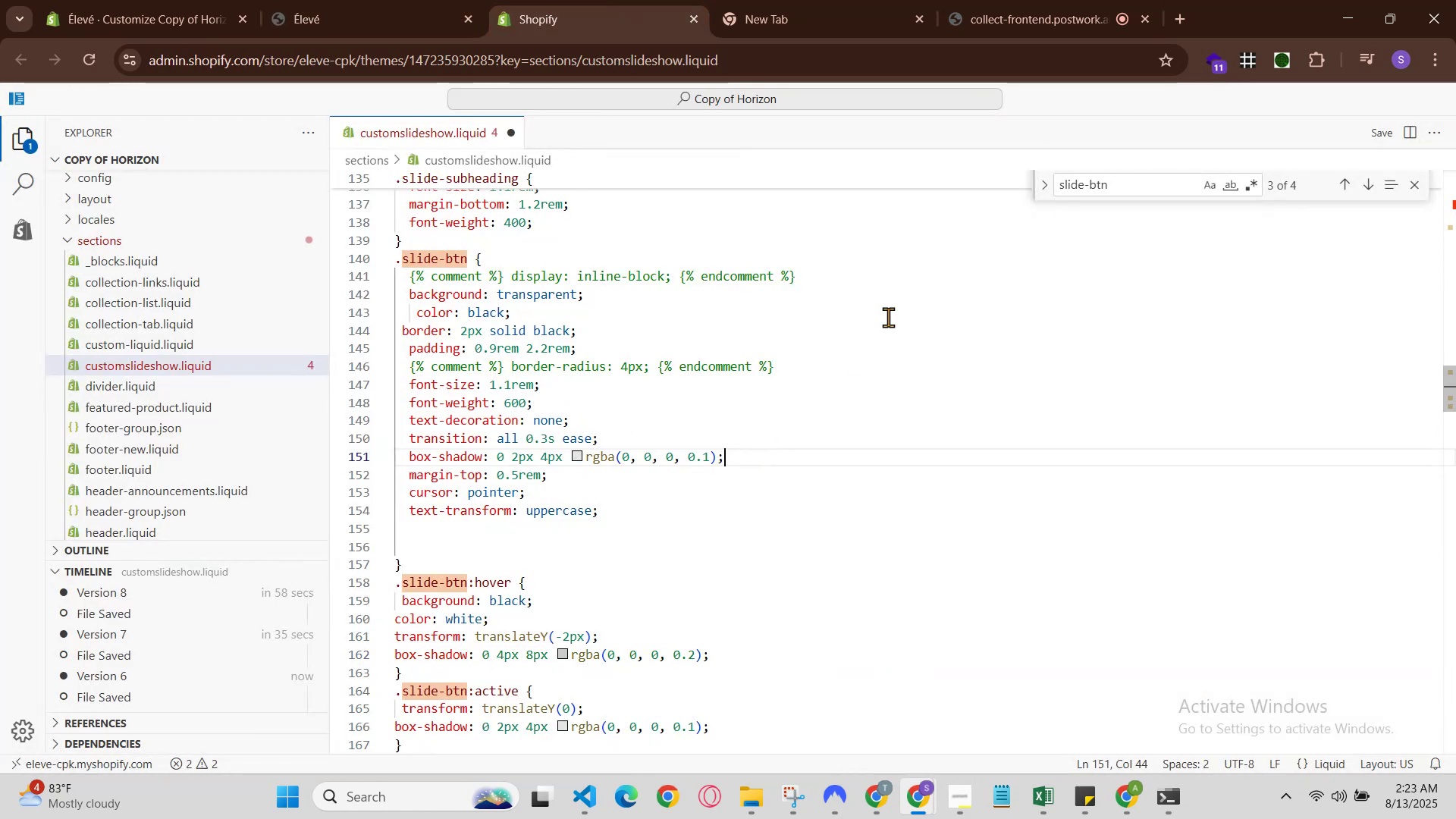 
key(Control+Slash)
 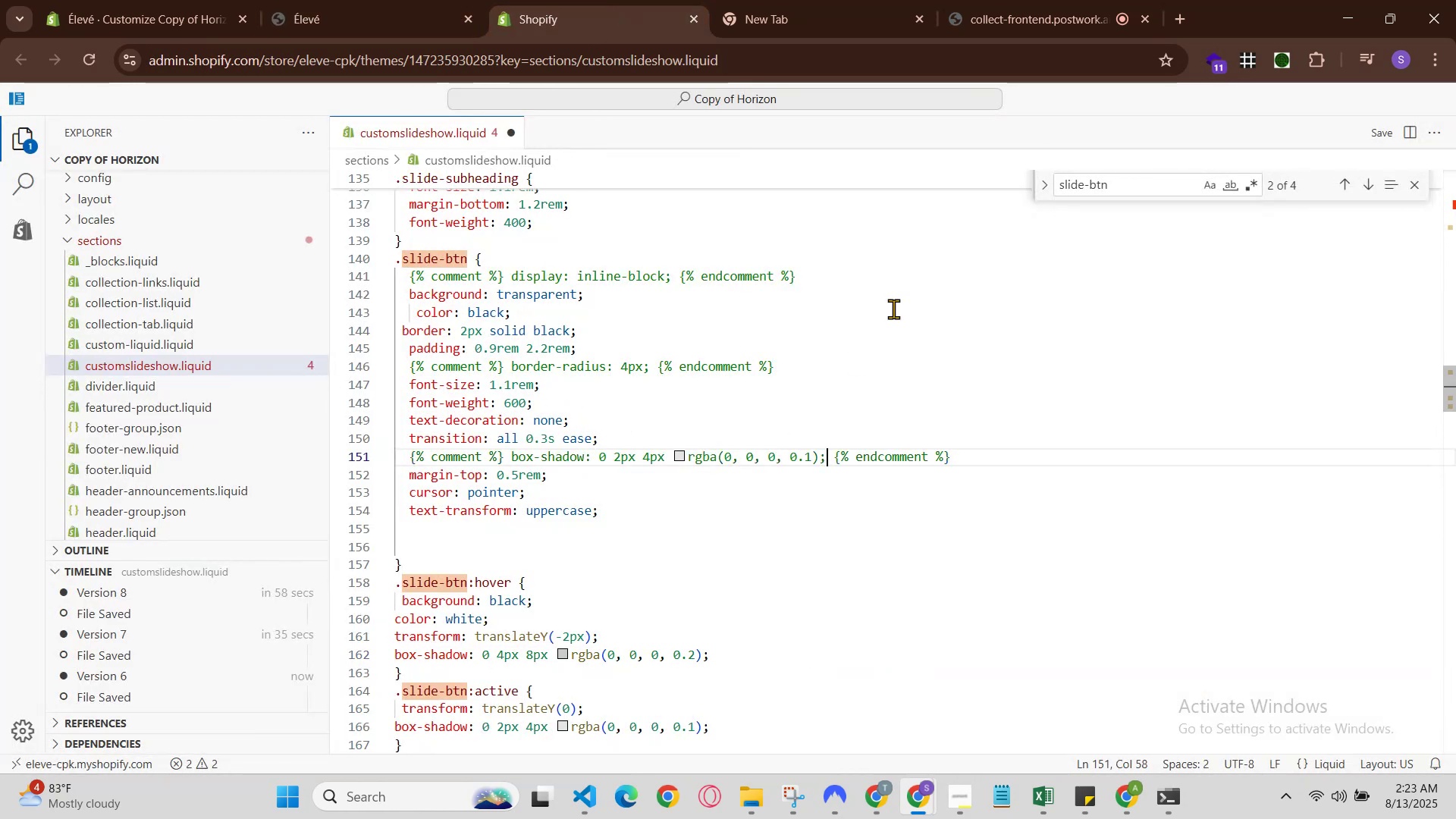 
hold_key(key=ControlLeft, duration=0.71)
 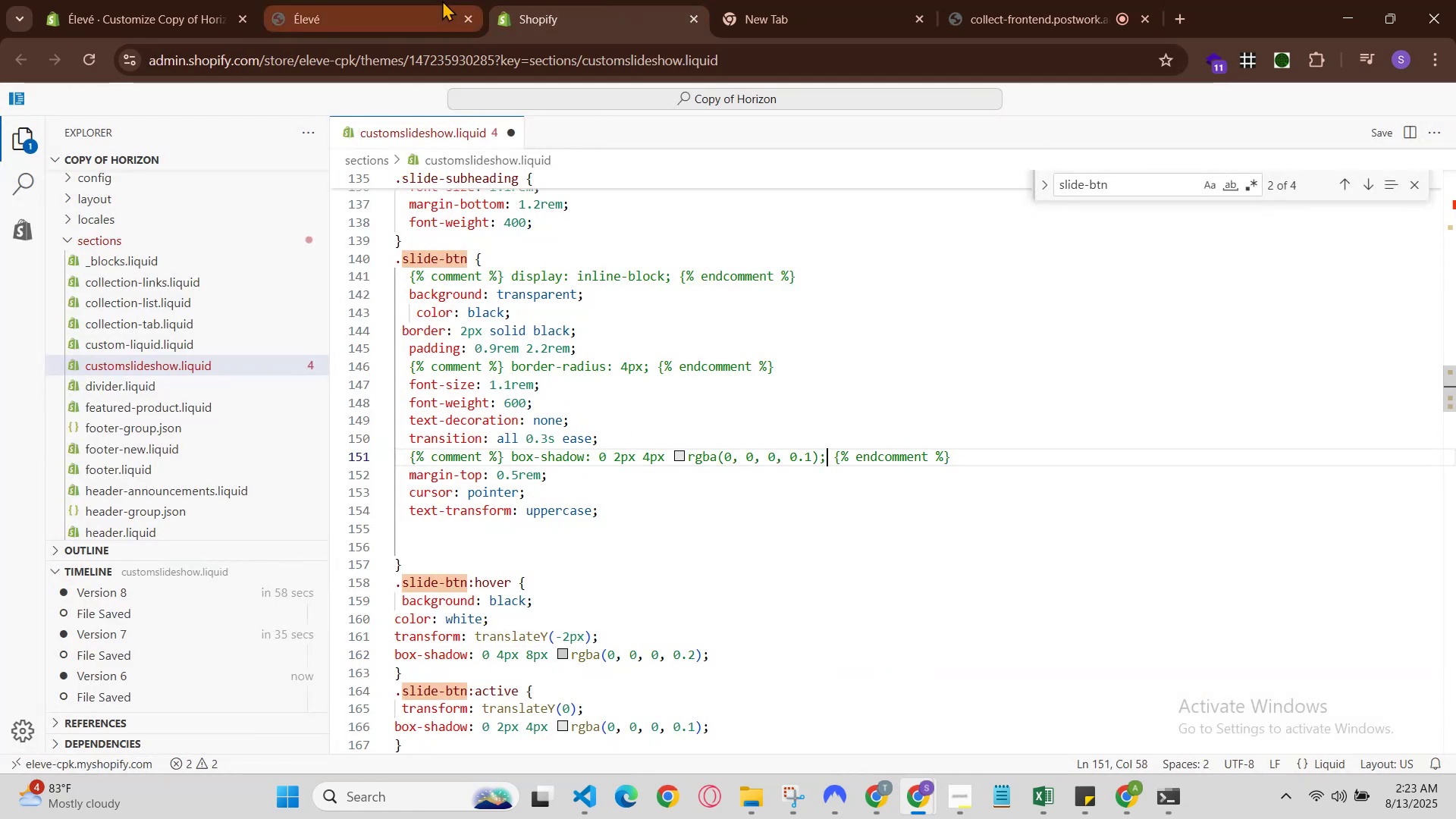 
hold_key(key=S, duration=0.35)
 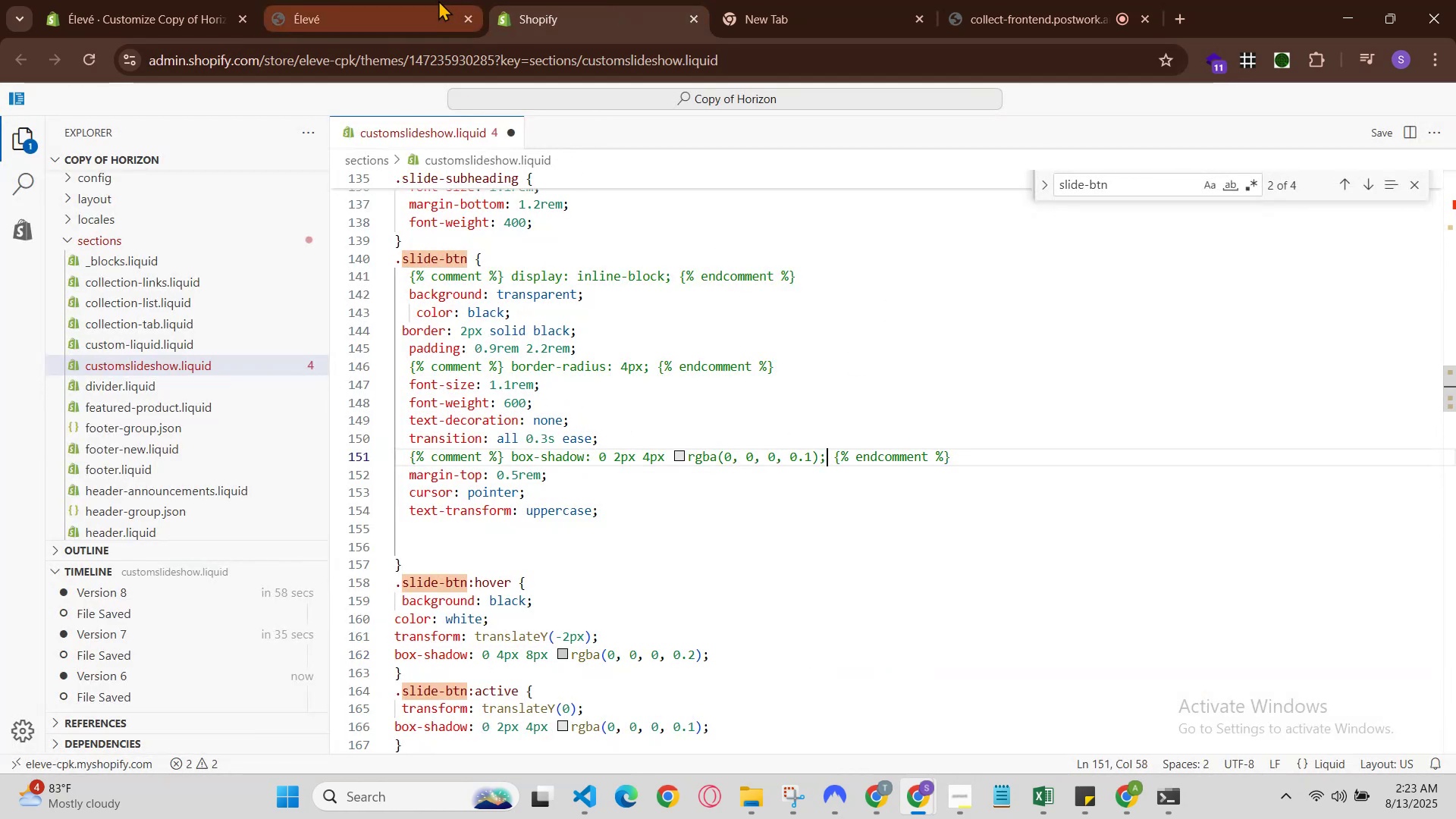 
left_click([434, 0])
 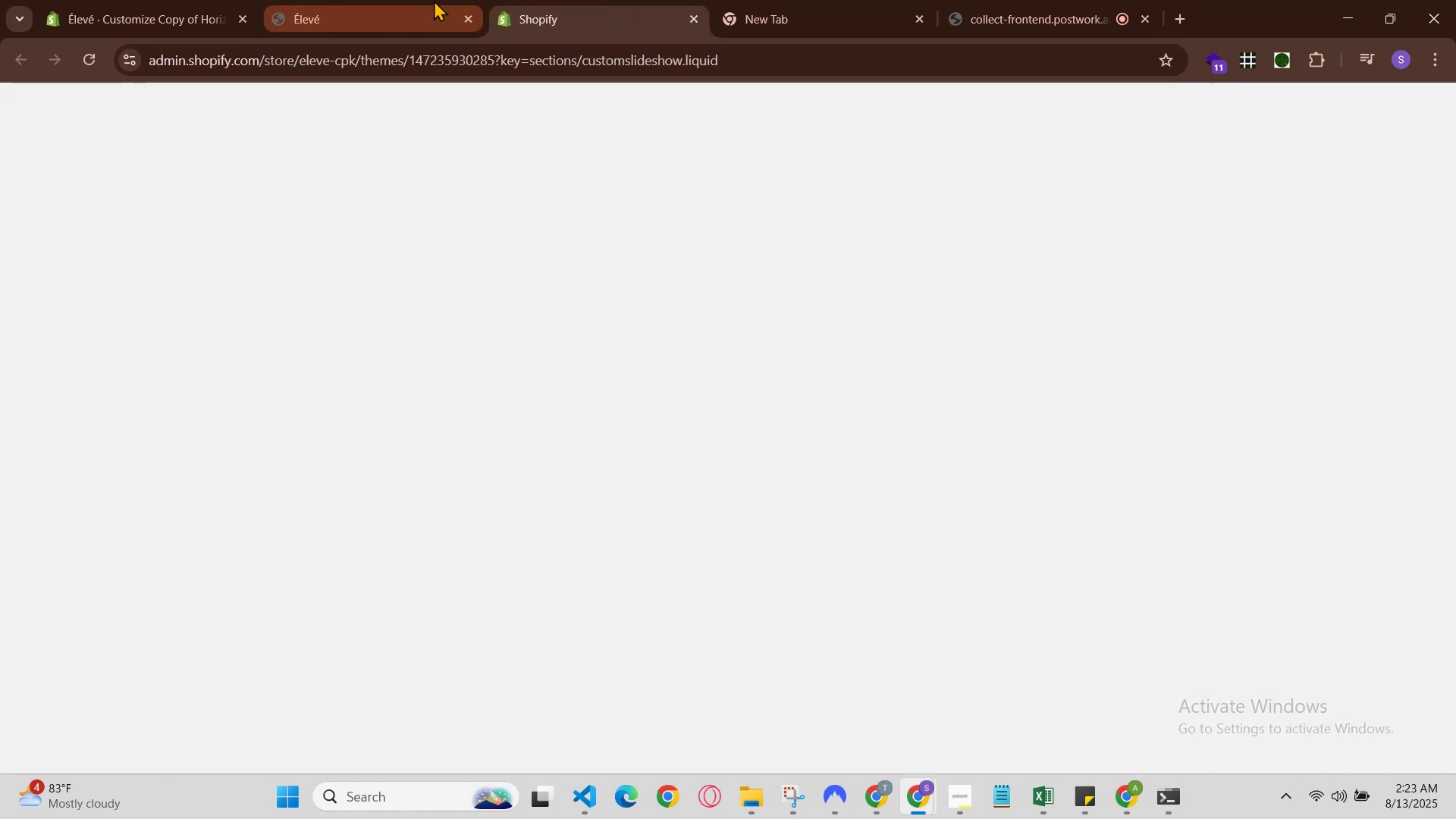 
key(Control+R)
 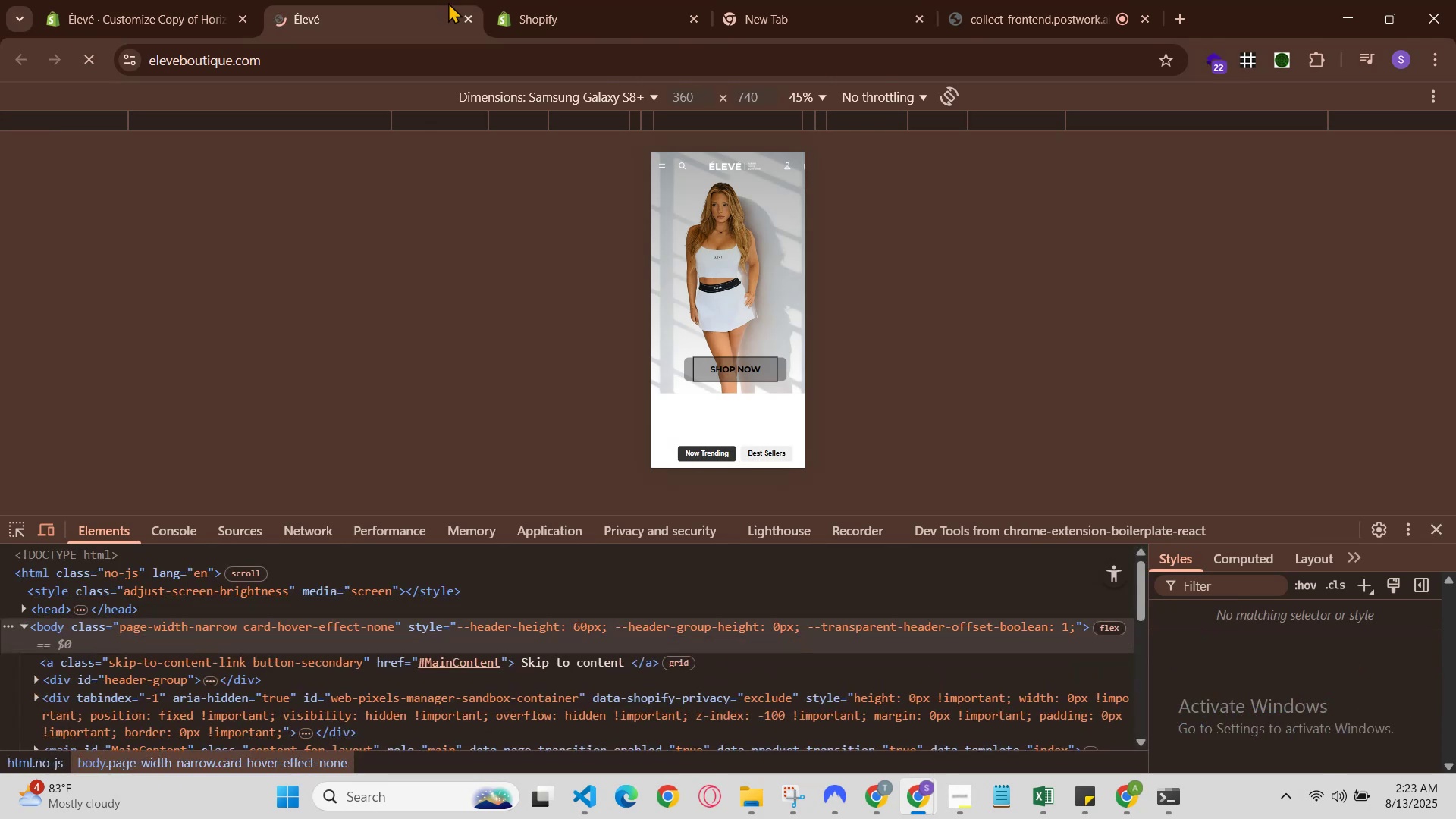 
wait(5.22)
 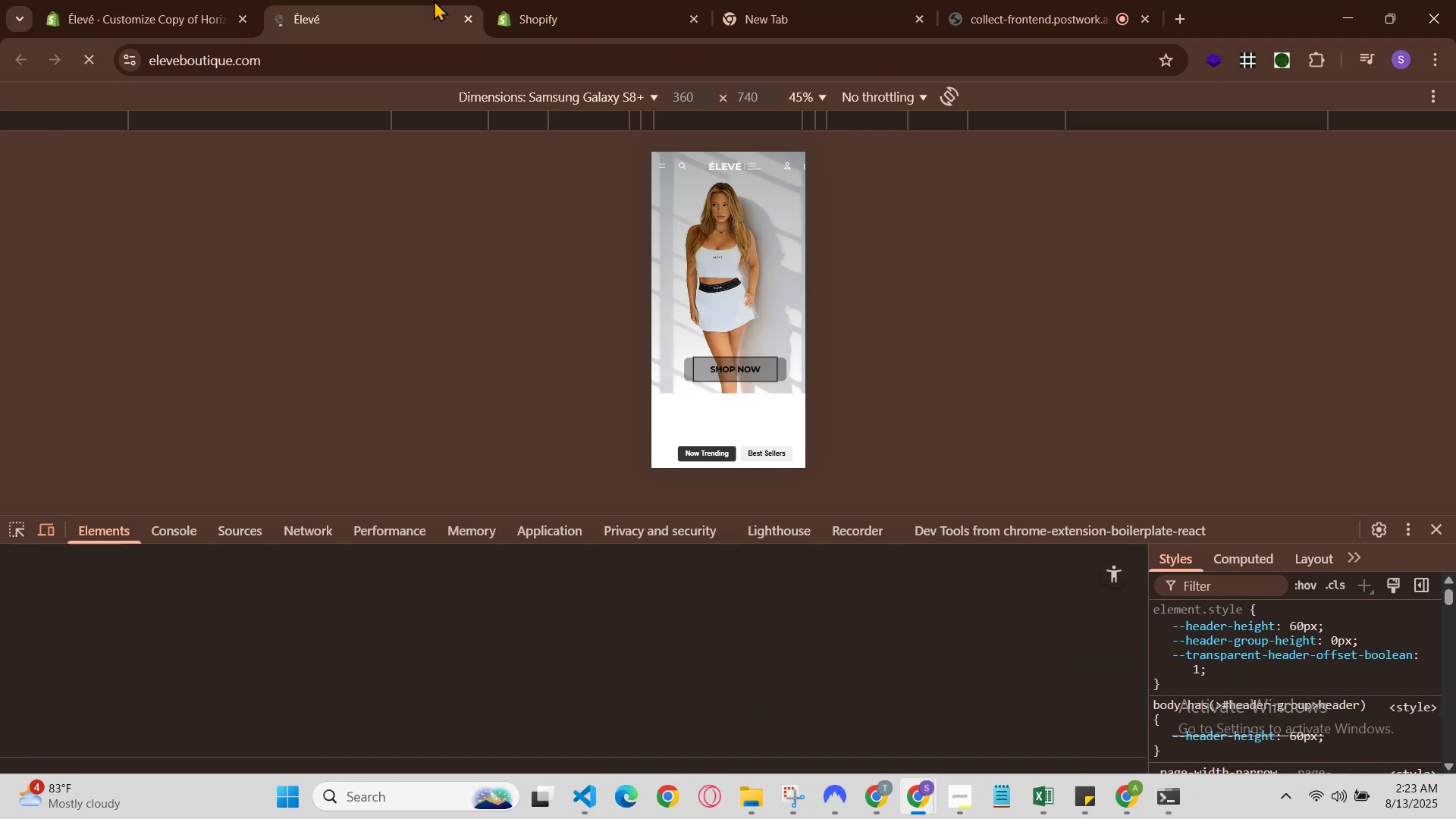 
key(Control+R)
 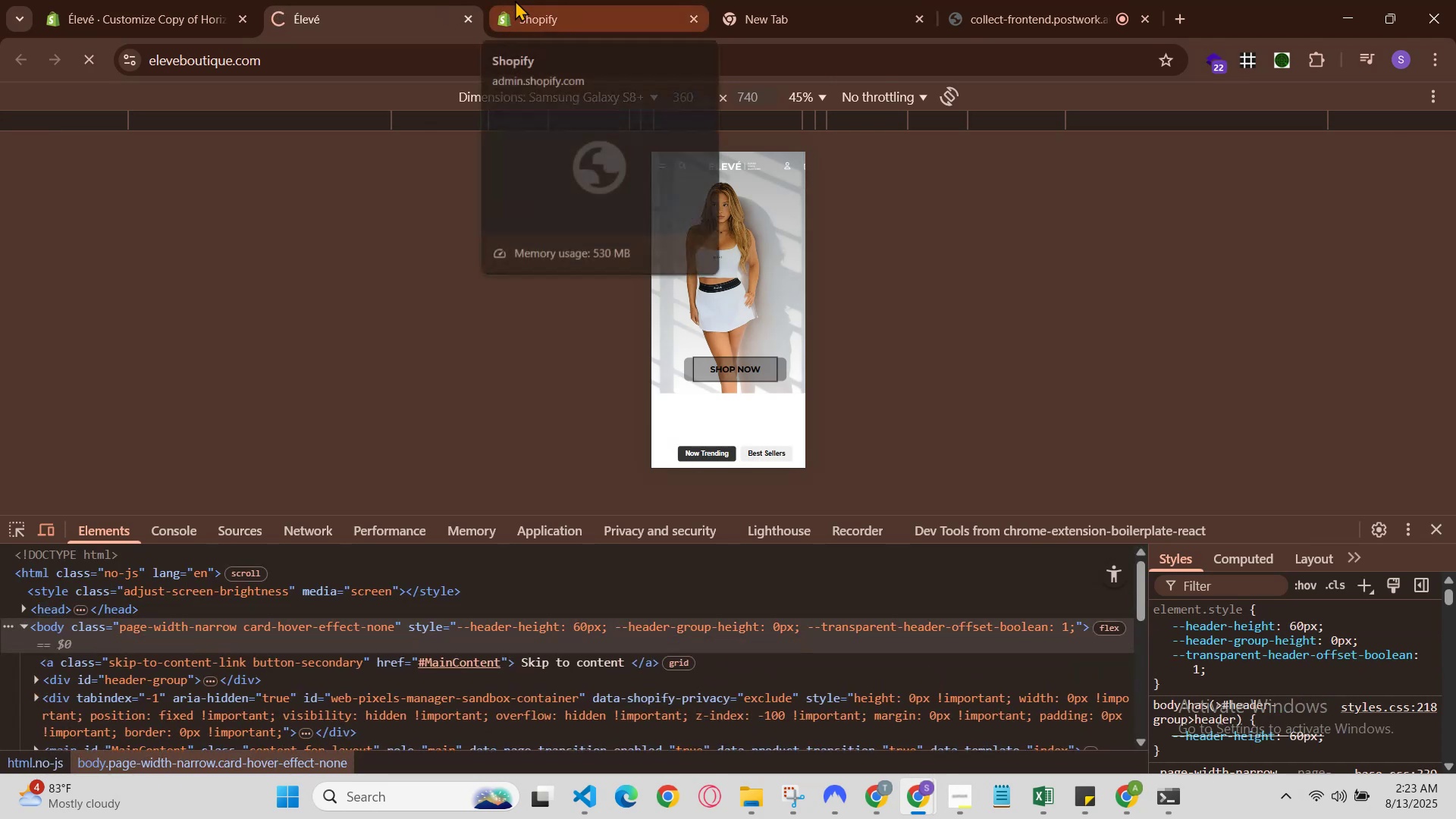 
left_click([515, 0])
 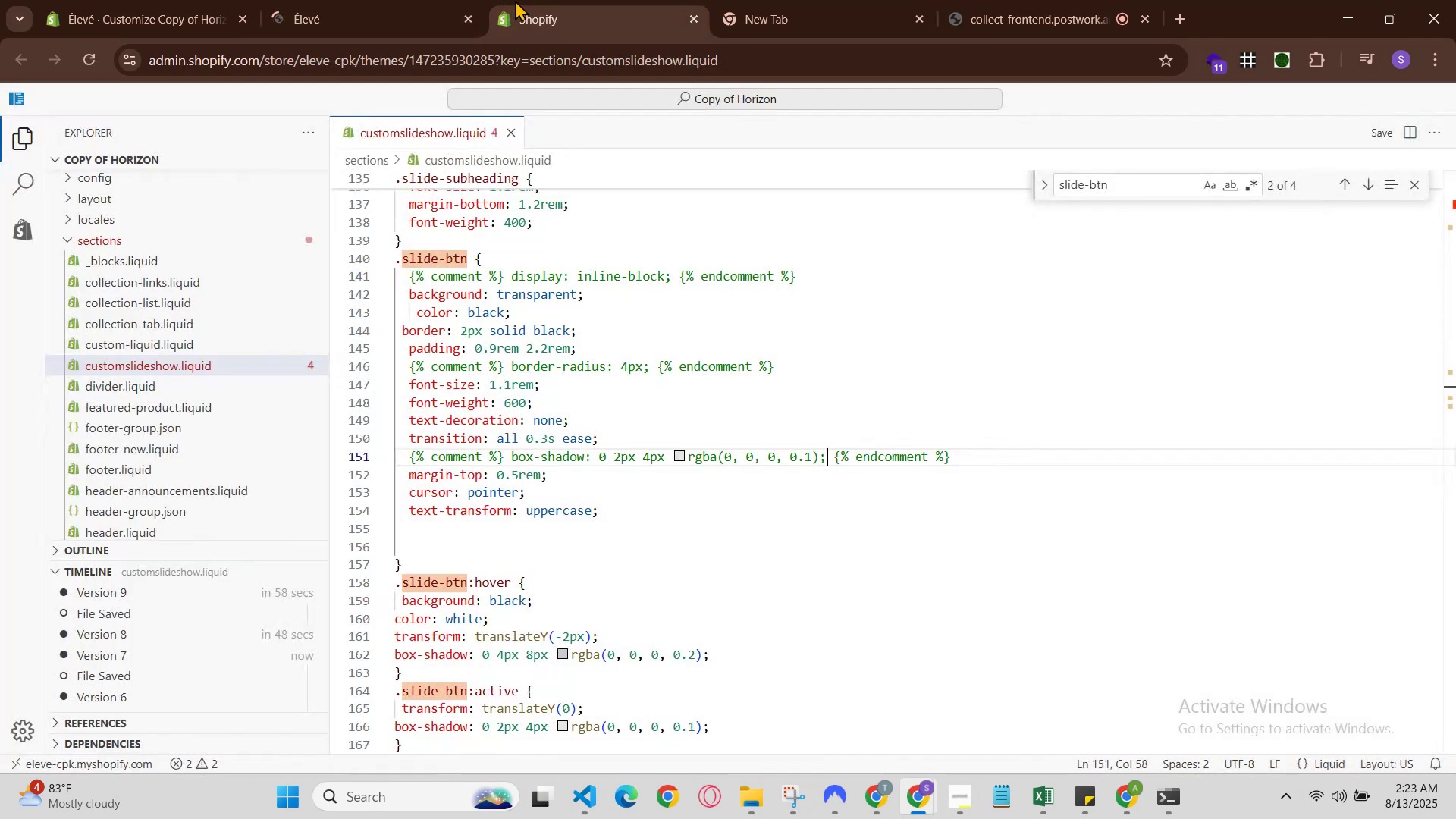 
key(Control+Z)
 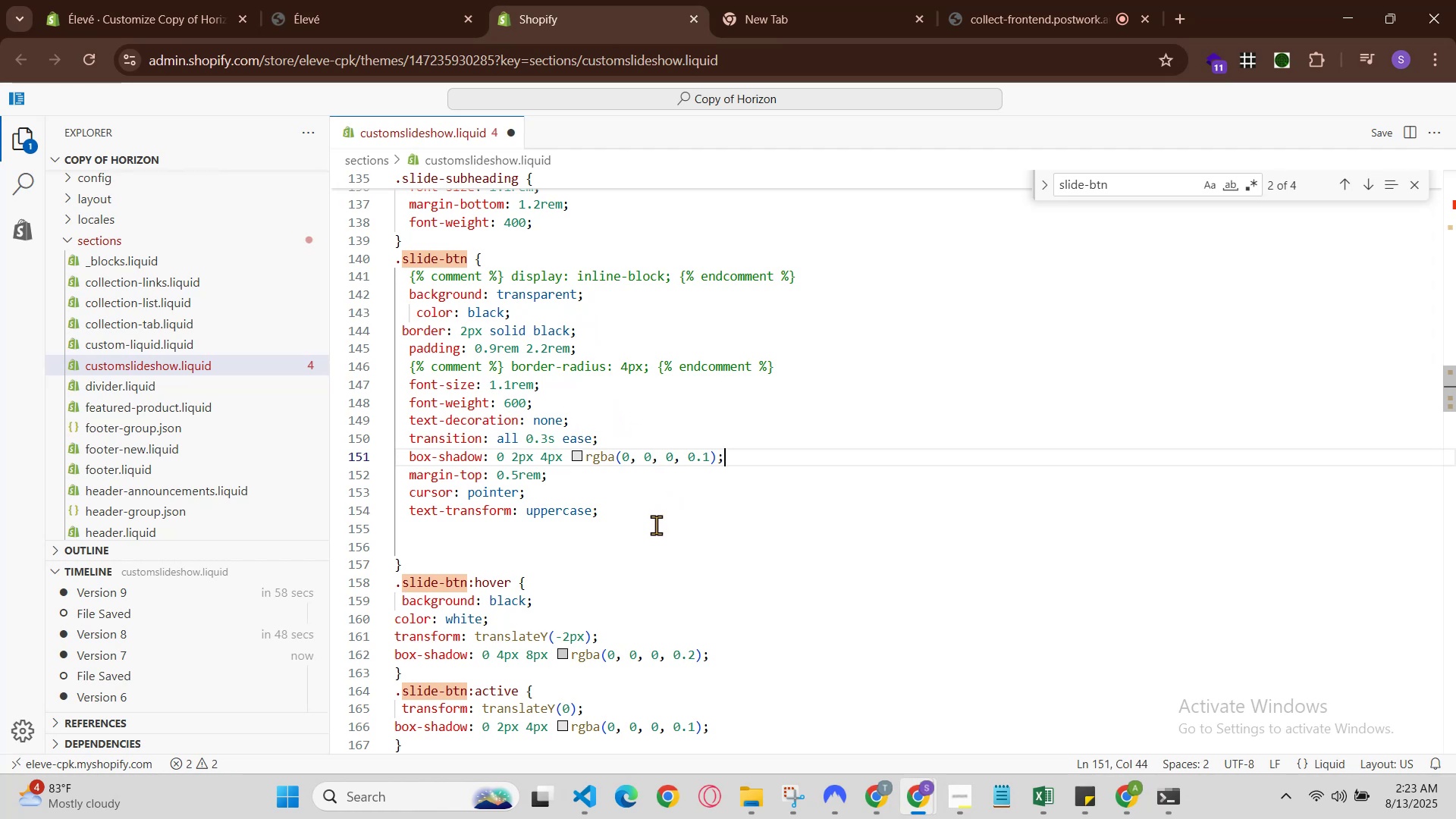 
wait(6.9)
 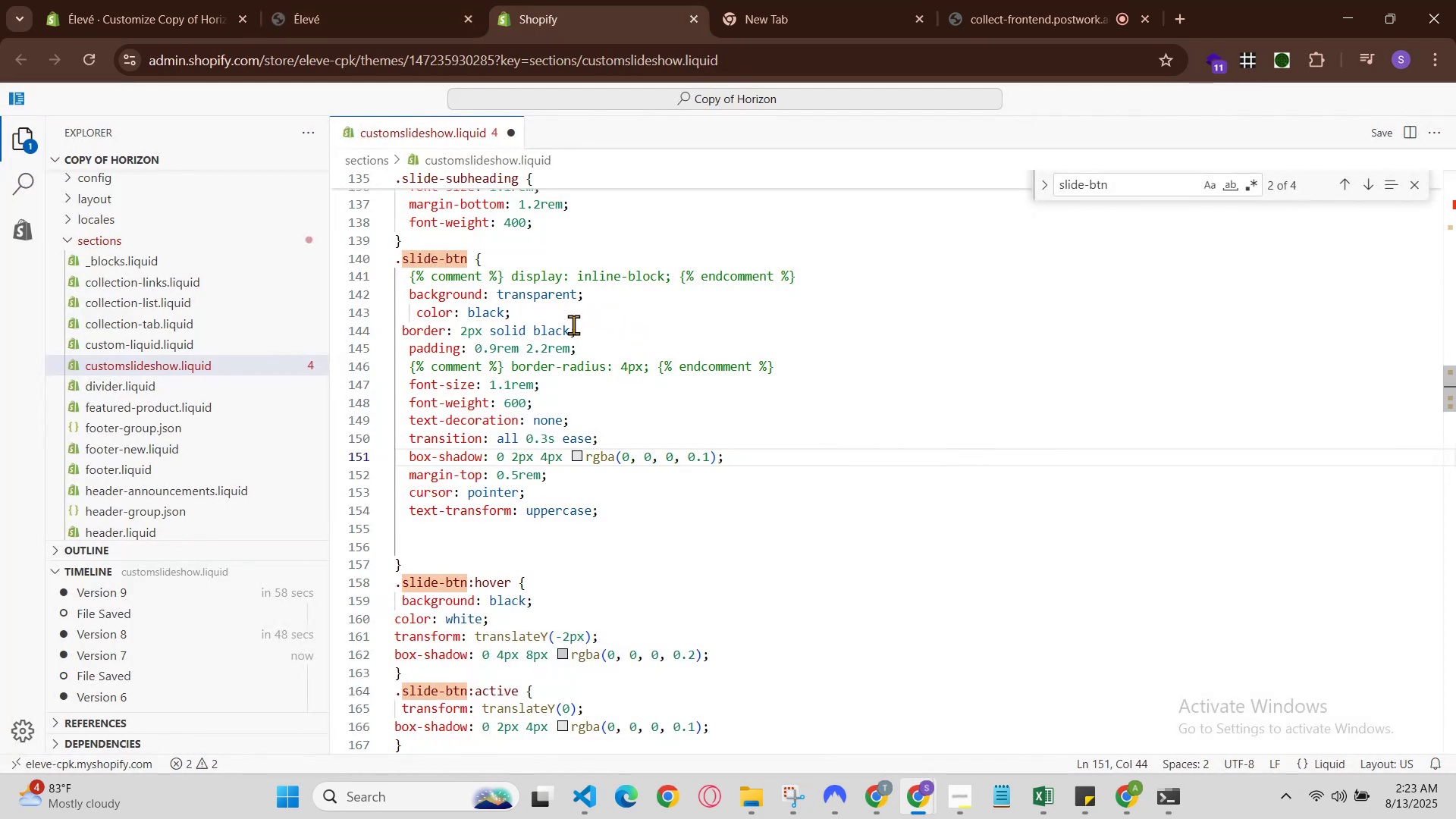 
left_click([711, 730])
 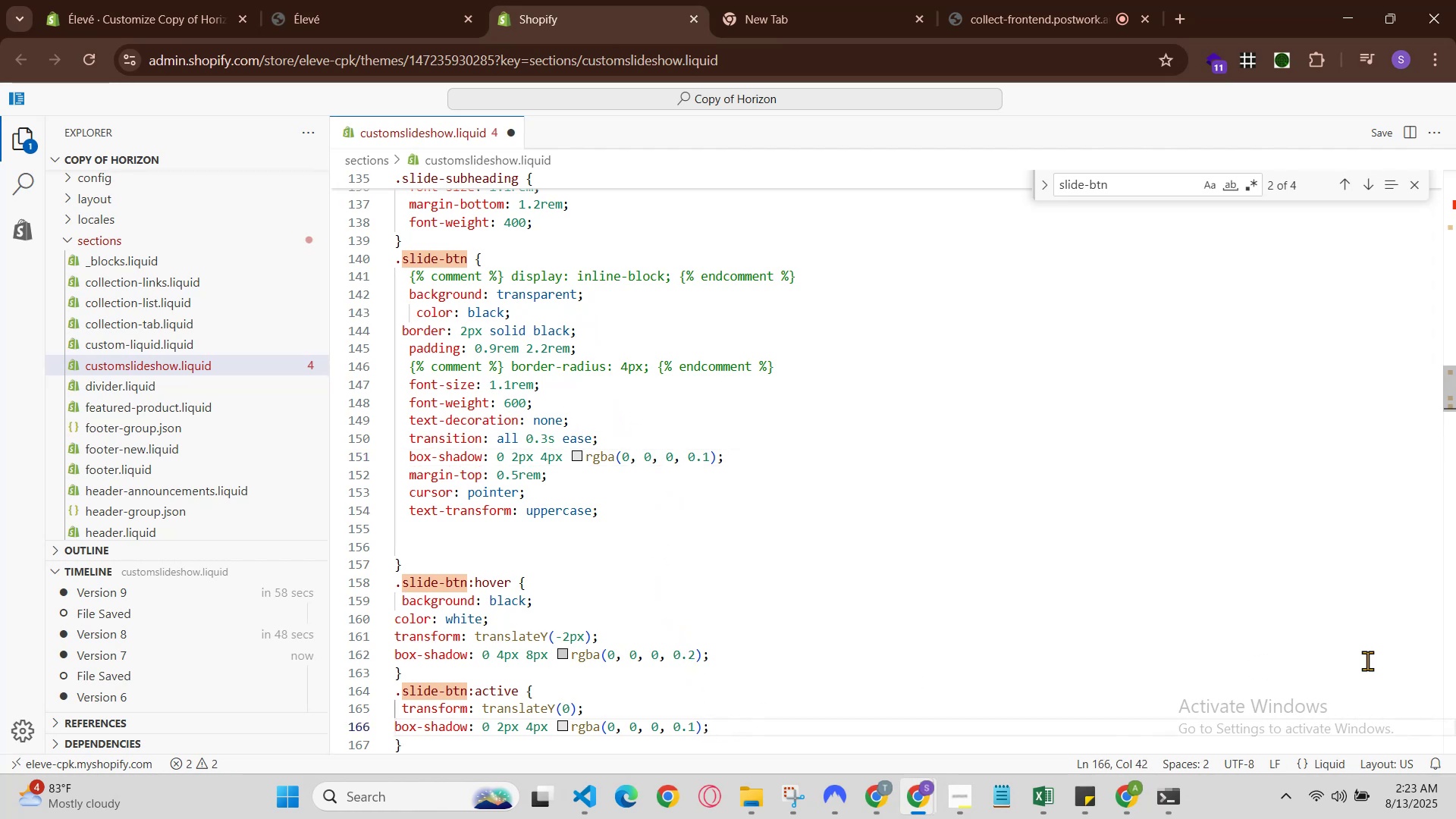 
key(Control+Slash)
 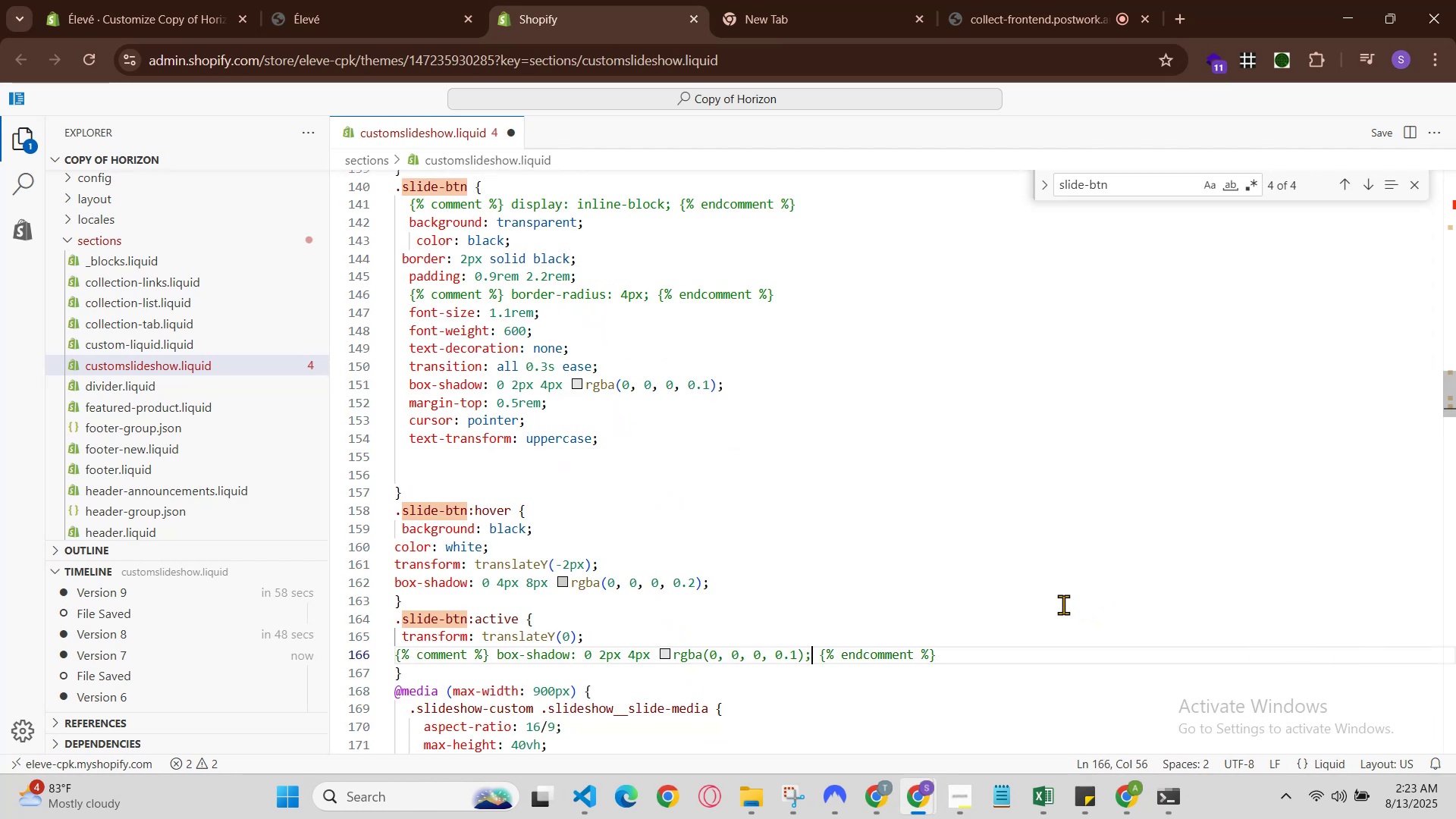 
left_click([889, 579])
 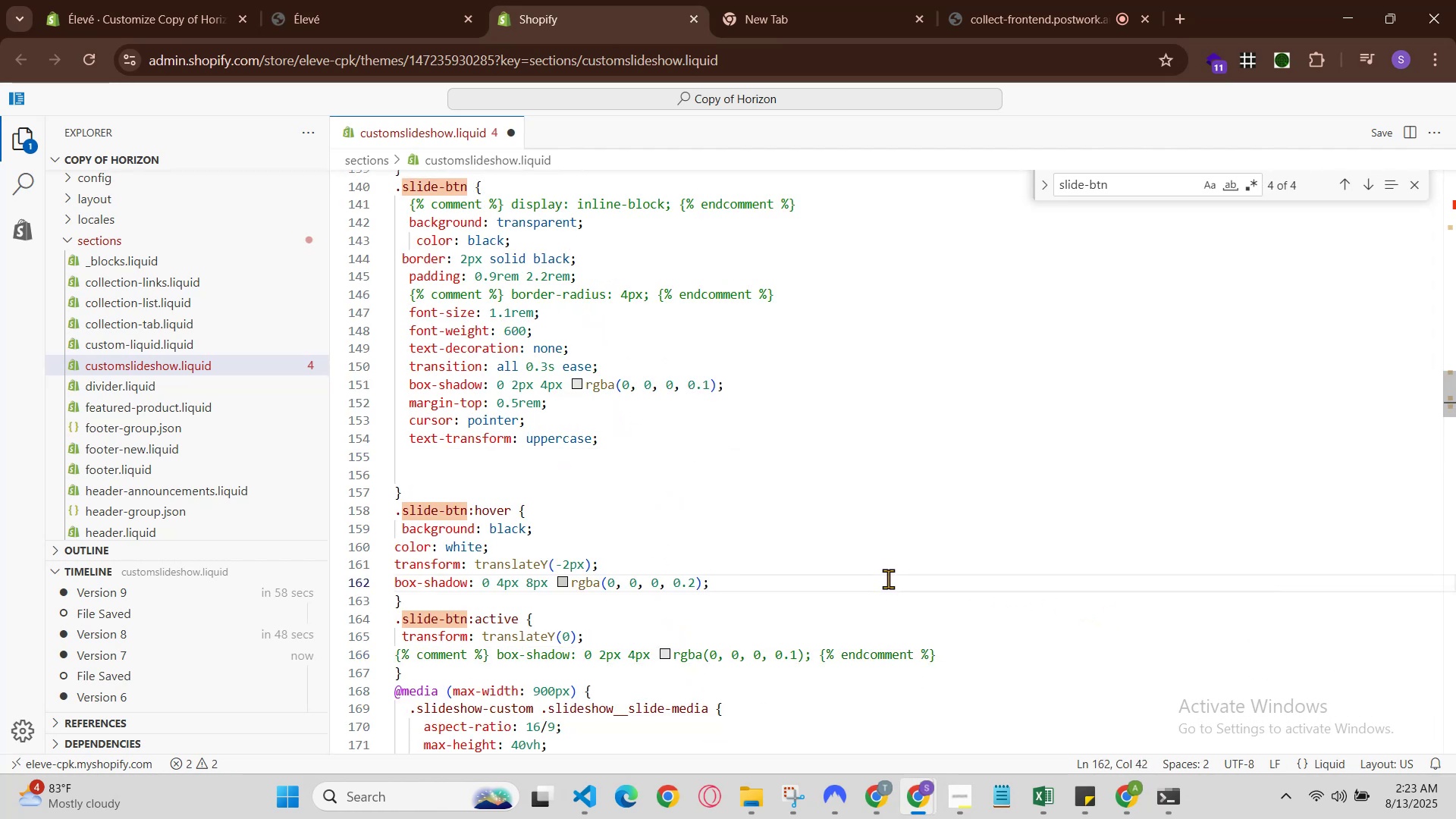 
key(Control+Slash)
 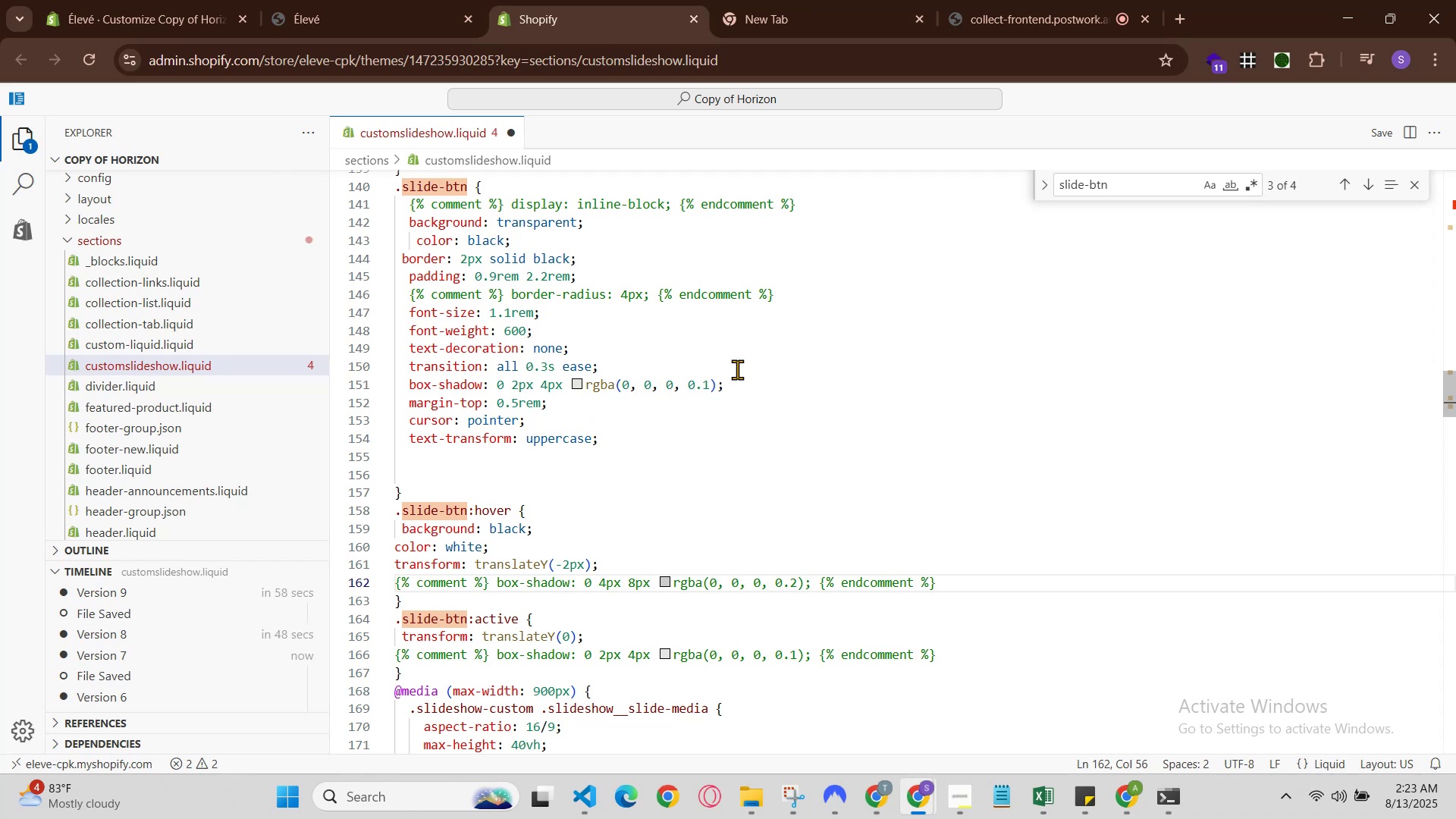 
left_click([745, 383])
 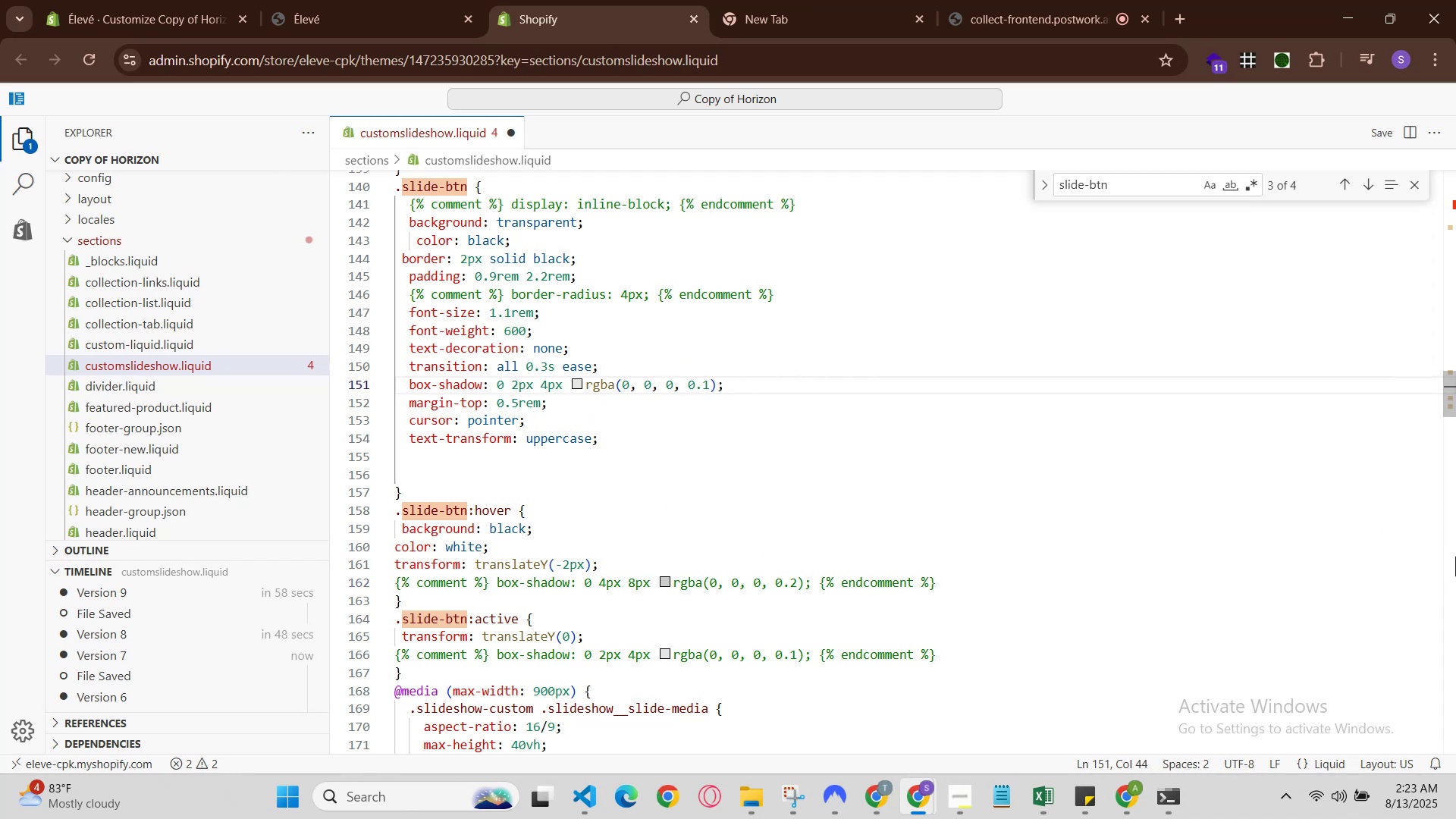 
key(Control+Slash)
 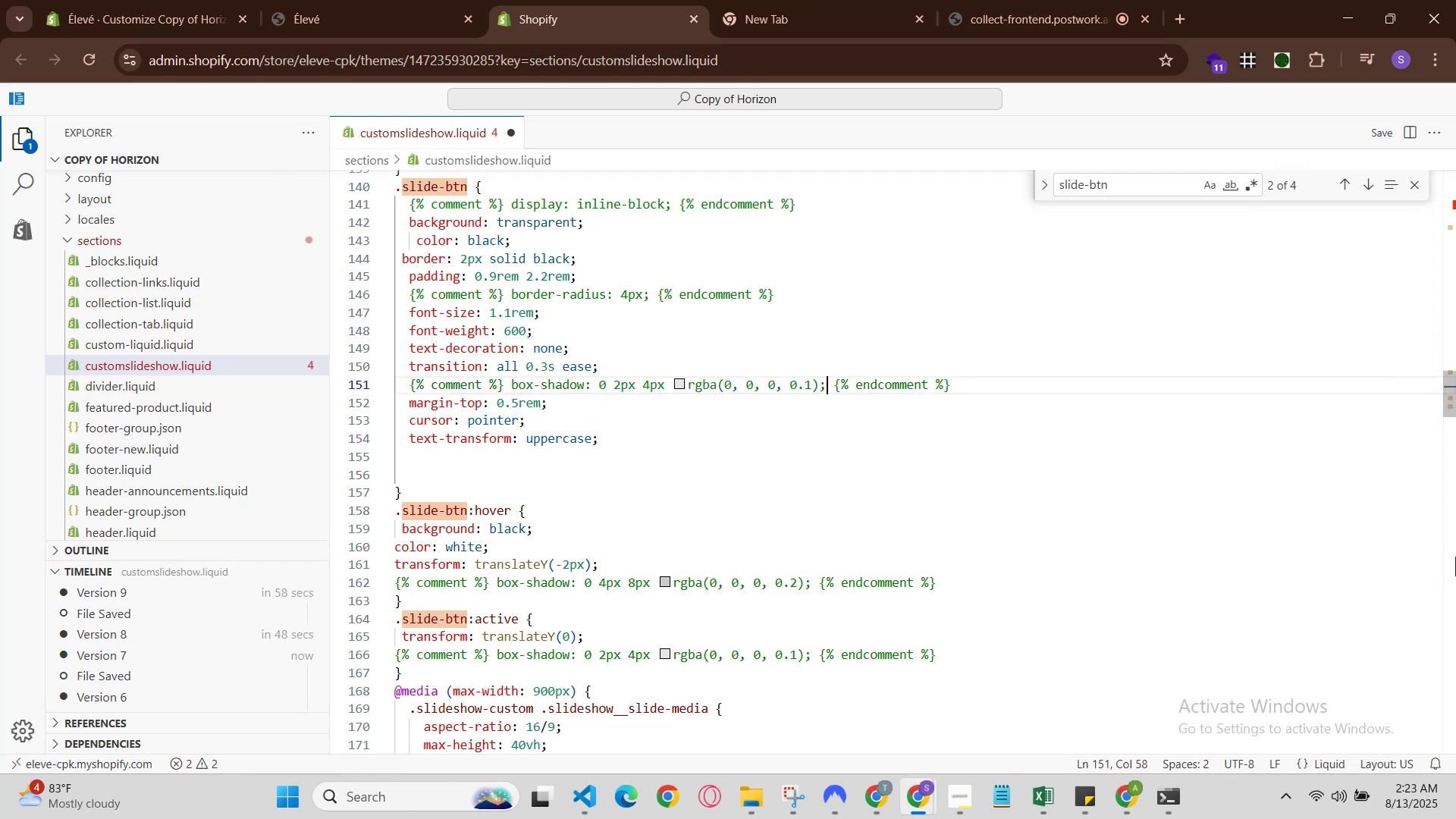 
hold_key(key=ControlLeft, duration=0.72)
 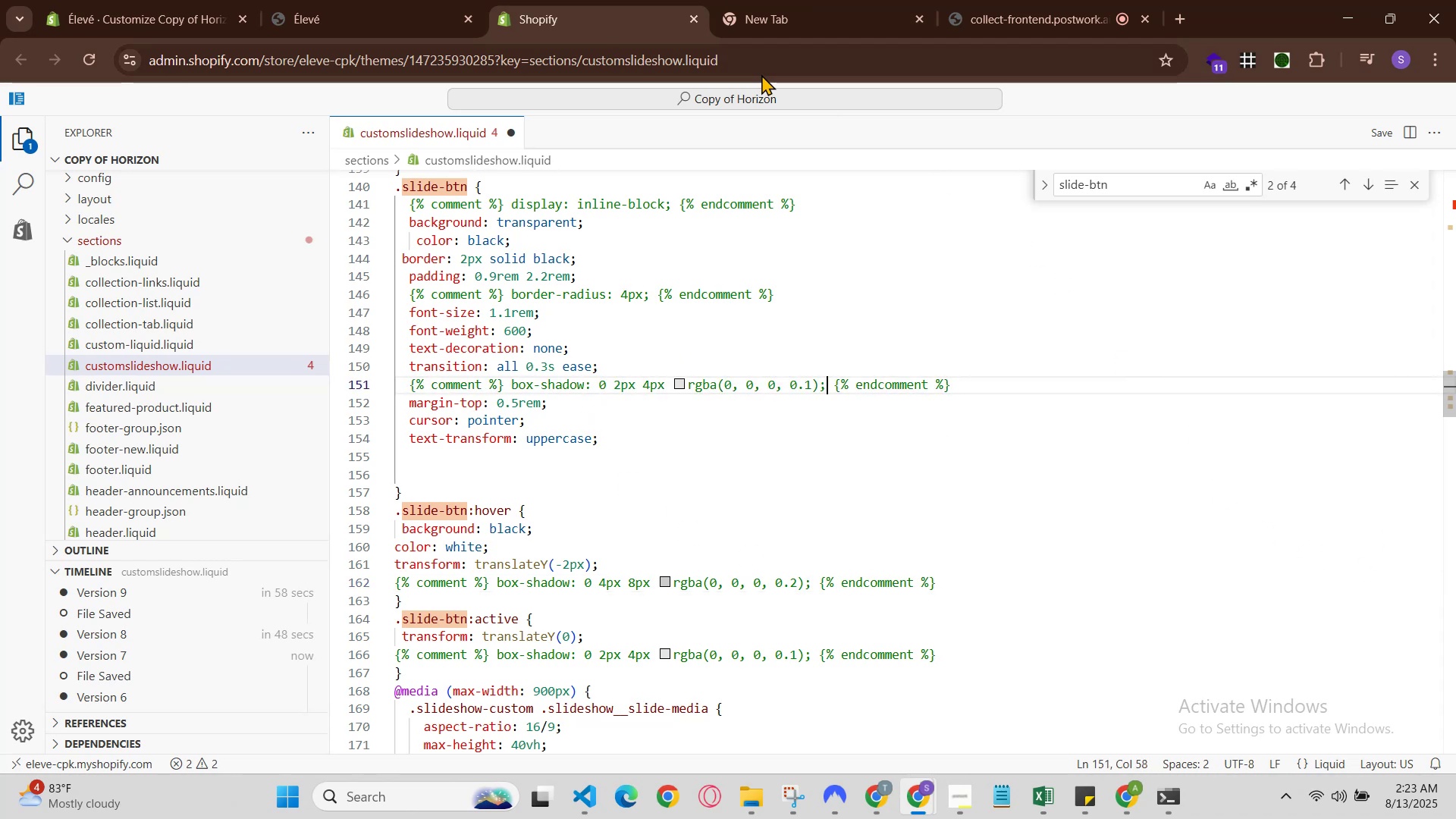 
hold_key(key=S, duration=0.43)
 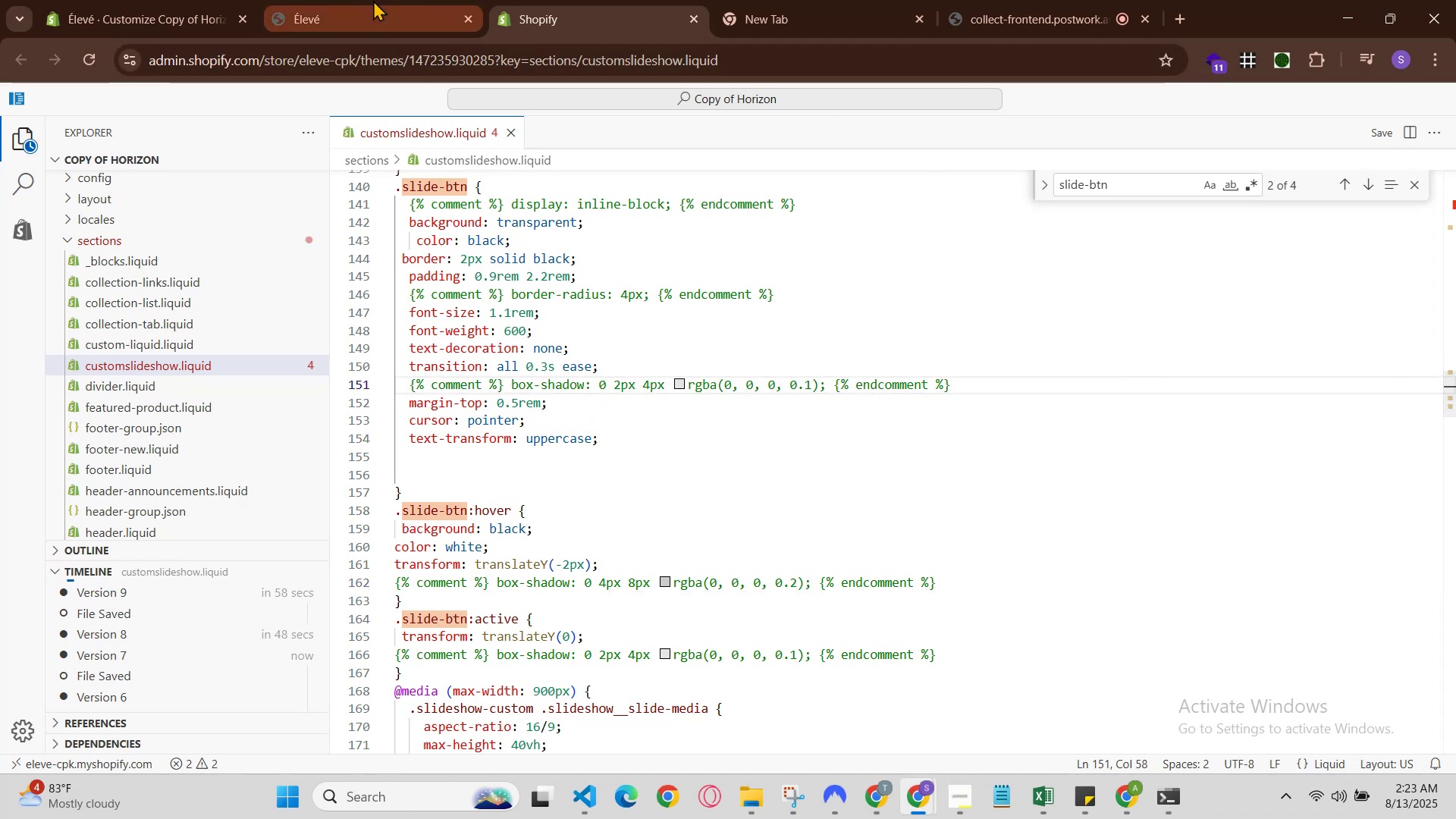 
left_click([373, 0])
 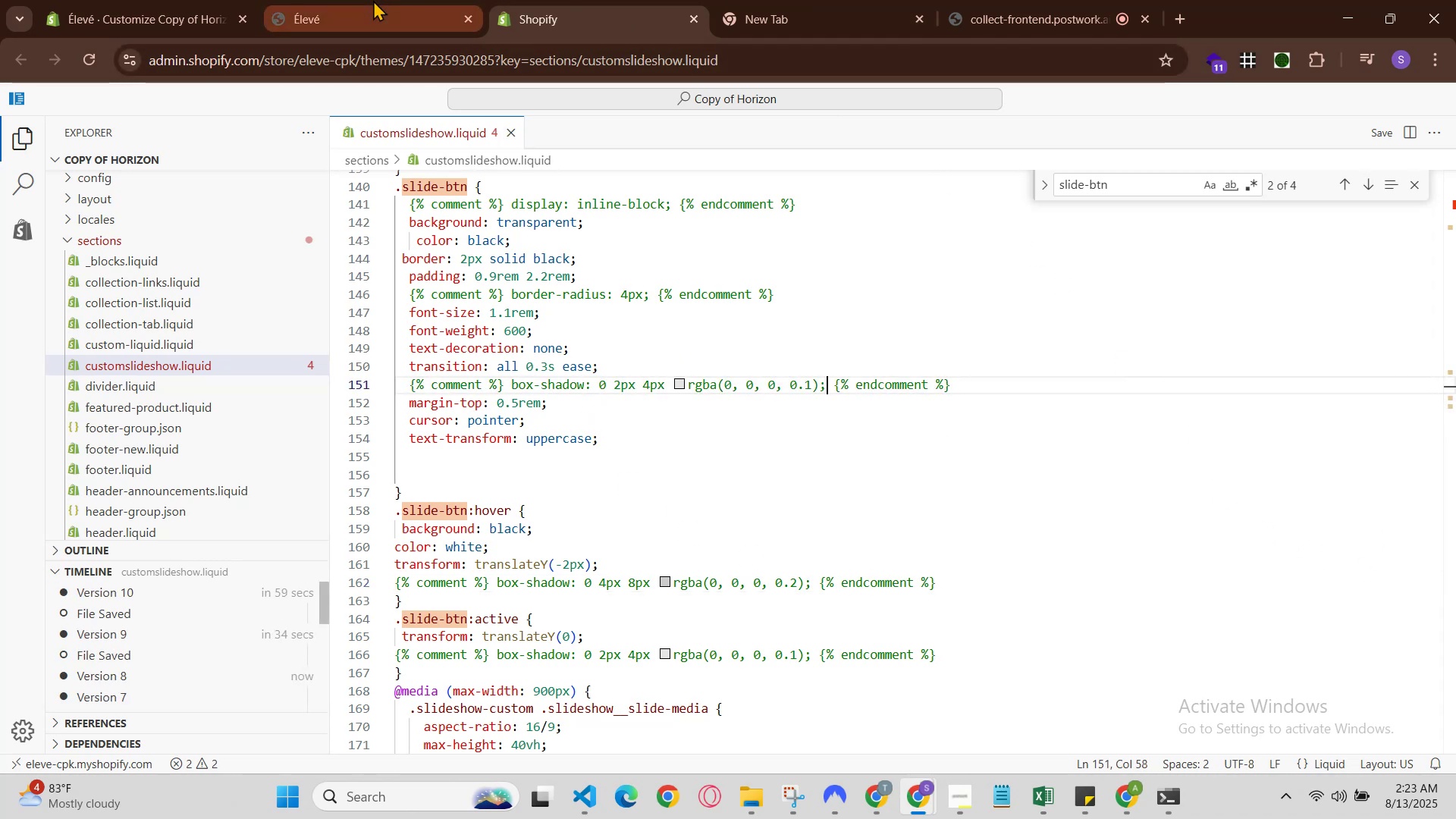 
key(Control+R)
 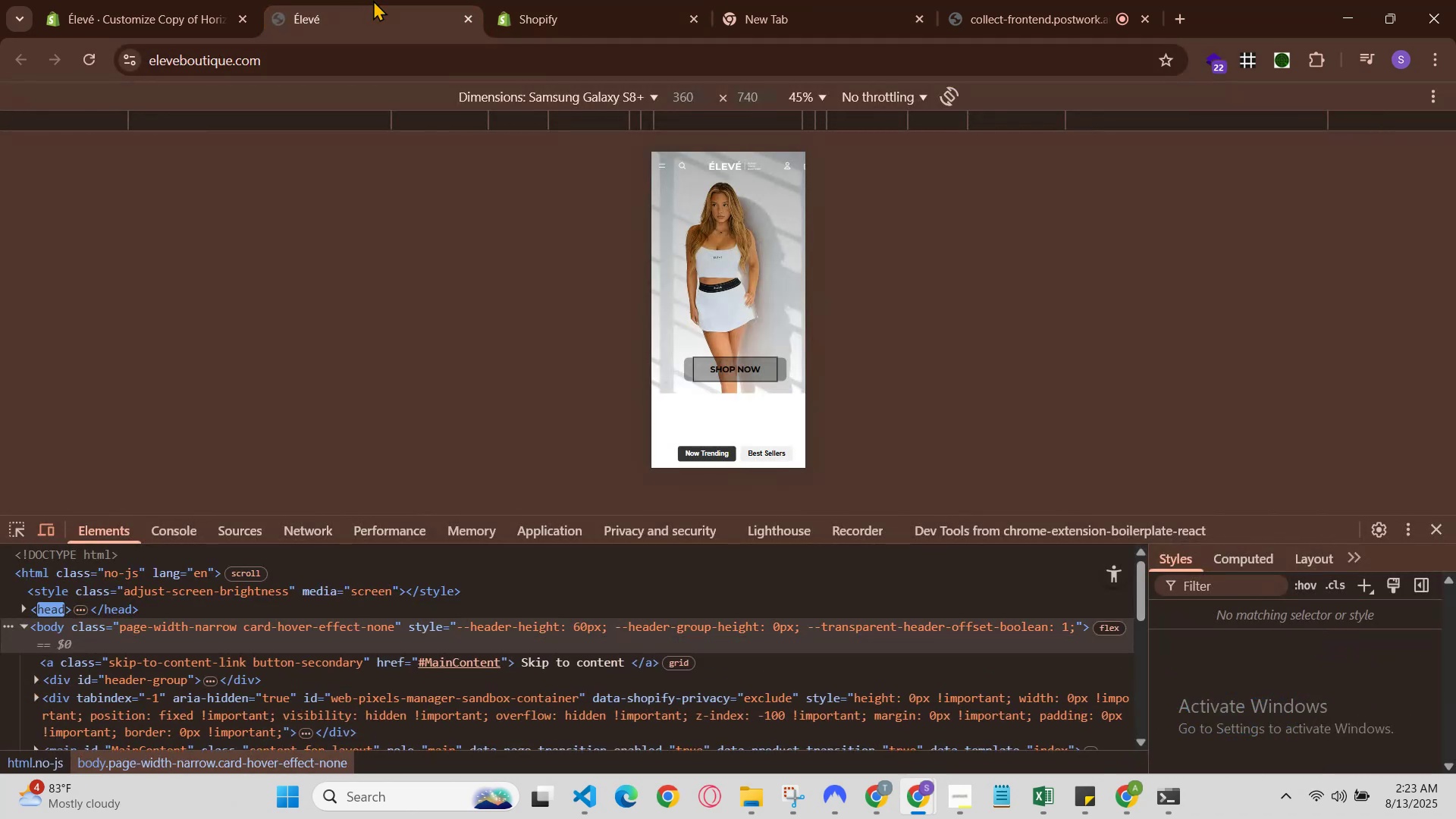 
wait(5.11)
 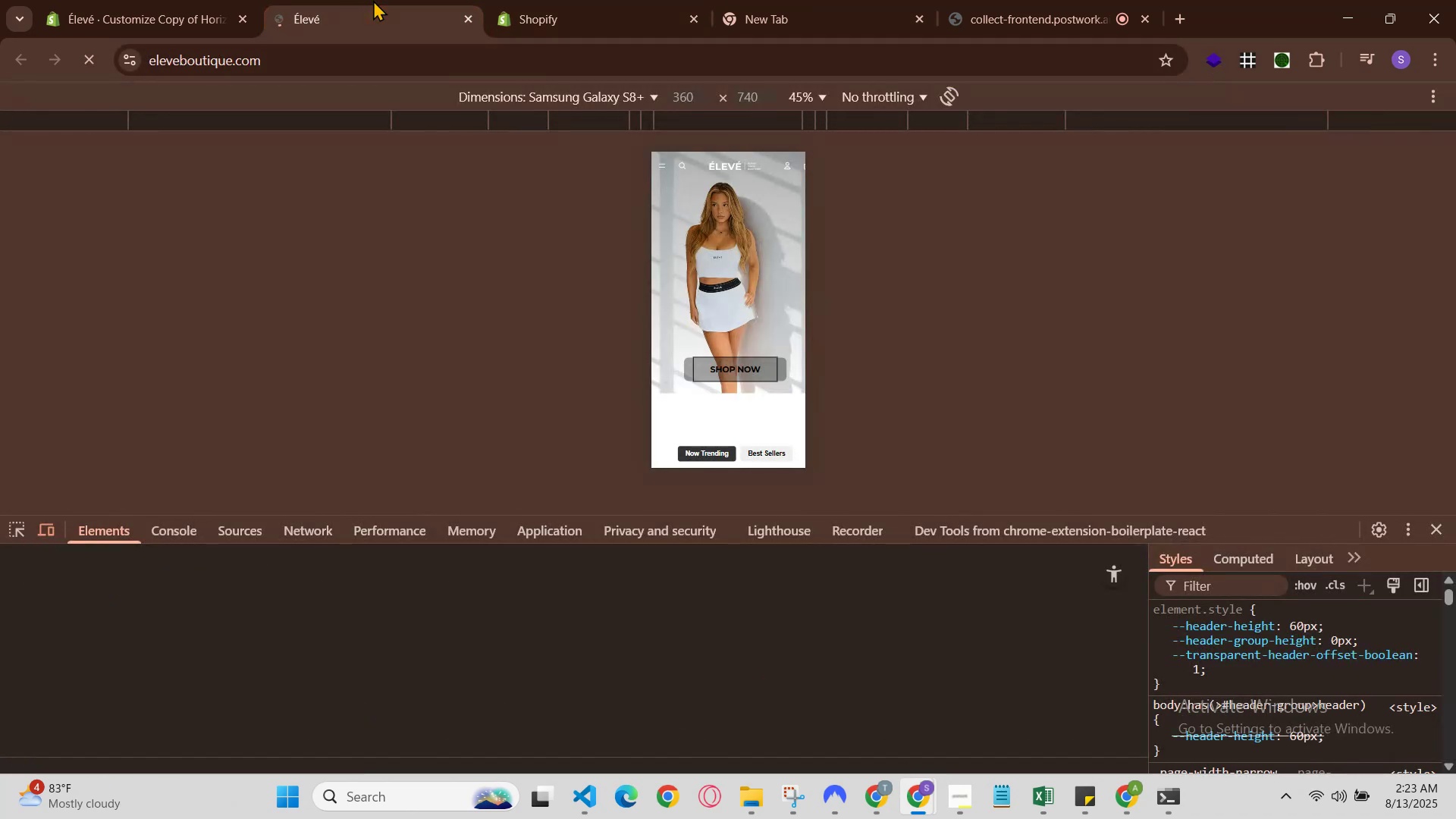 
left_click([576, 0])
 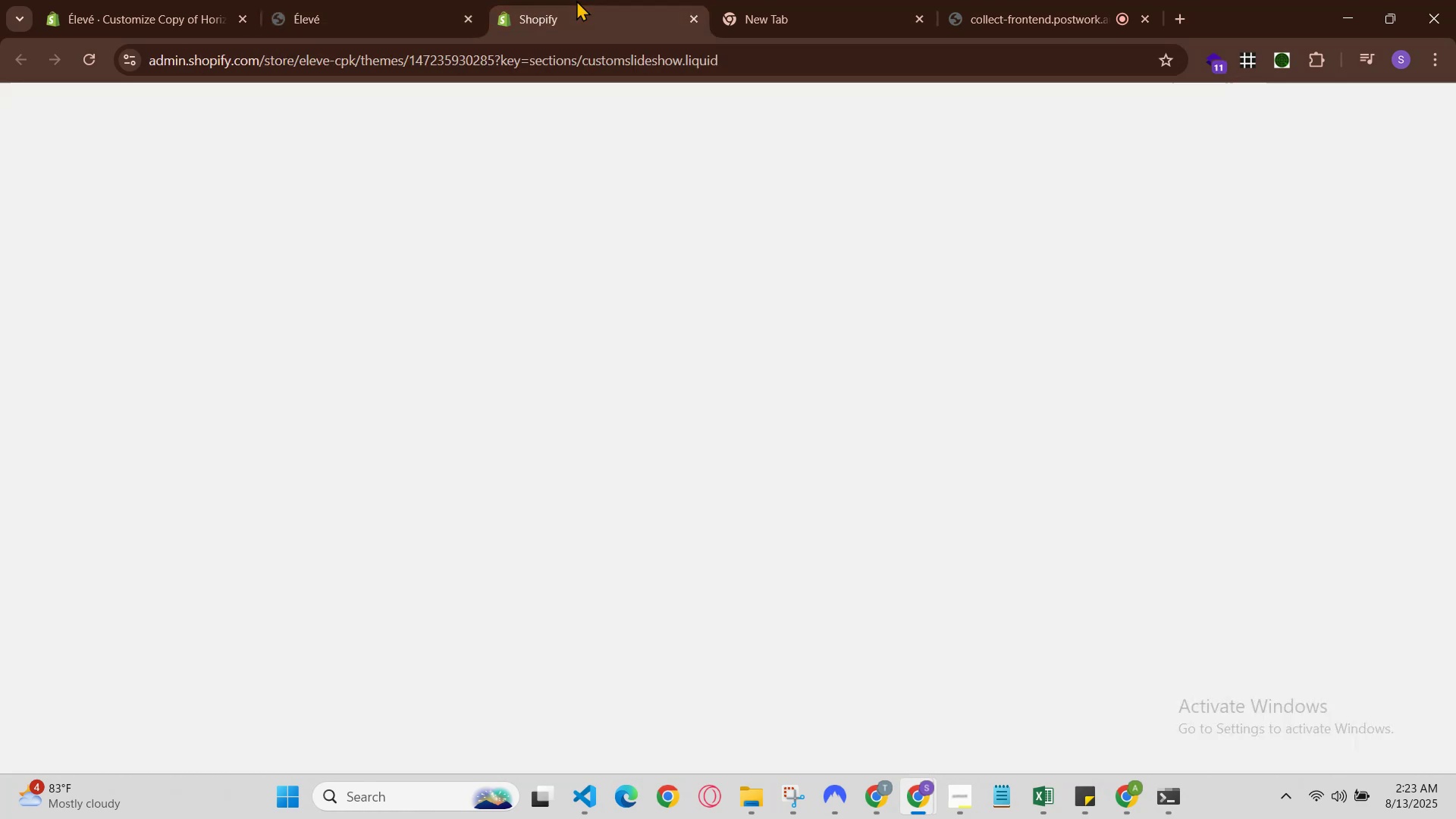 
hold_key(key=ControlLeft, duration=0.42)
 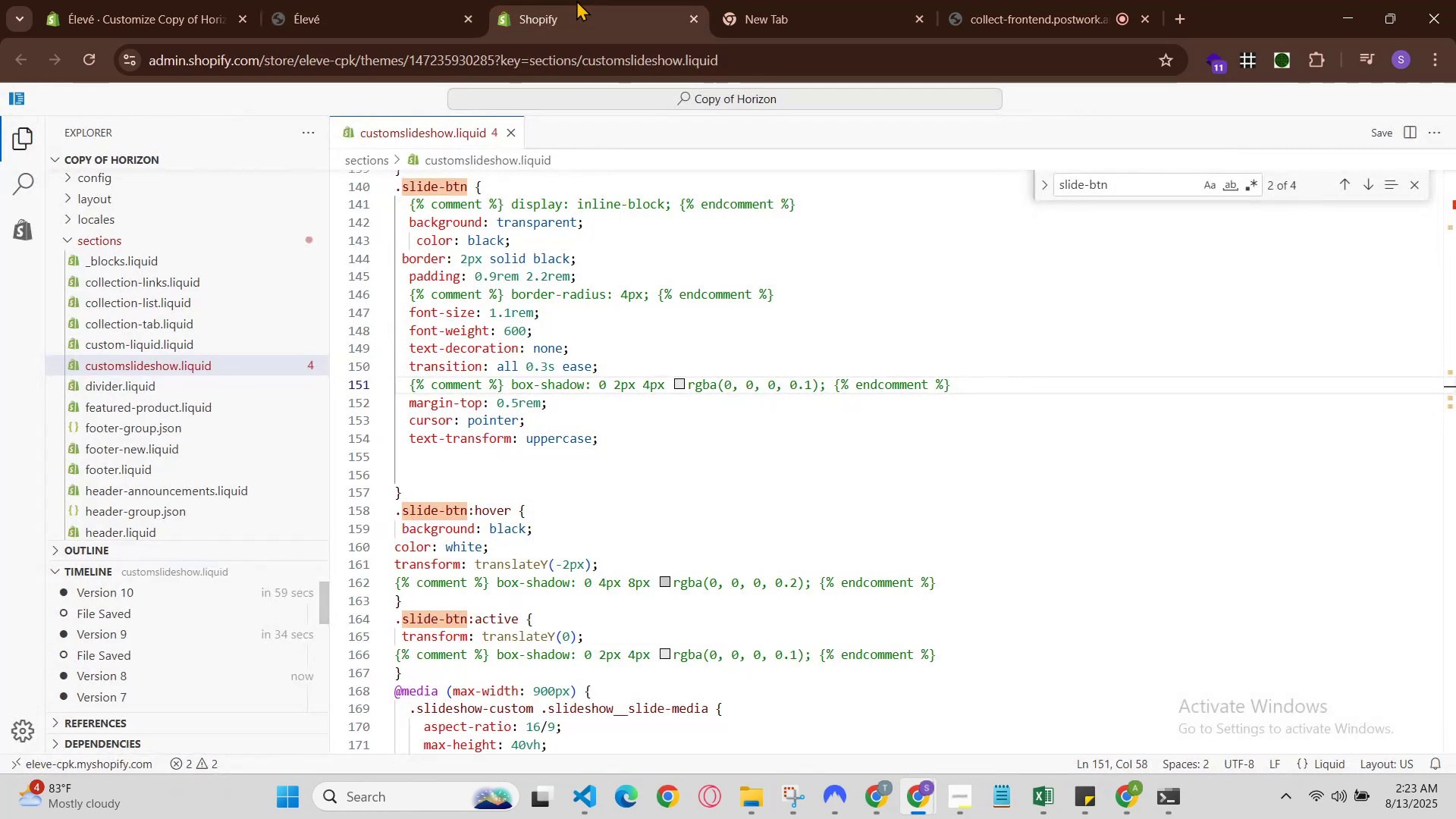 
key(Control+Z)
 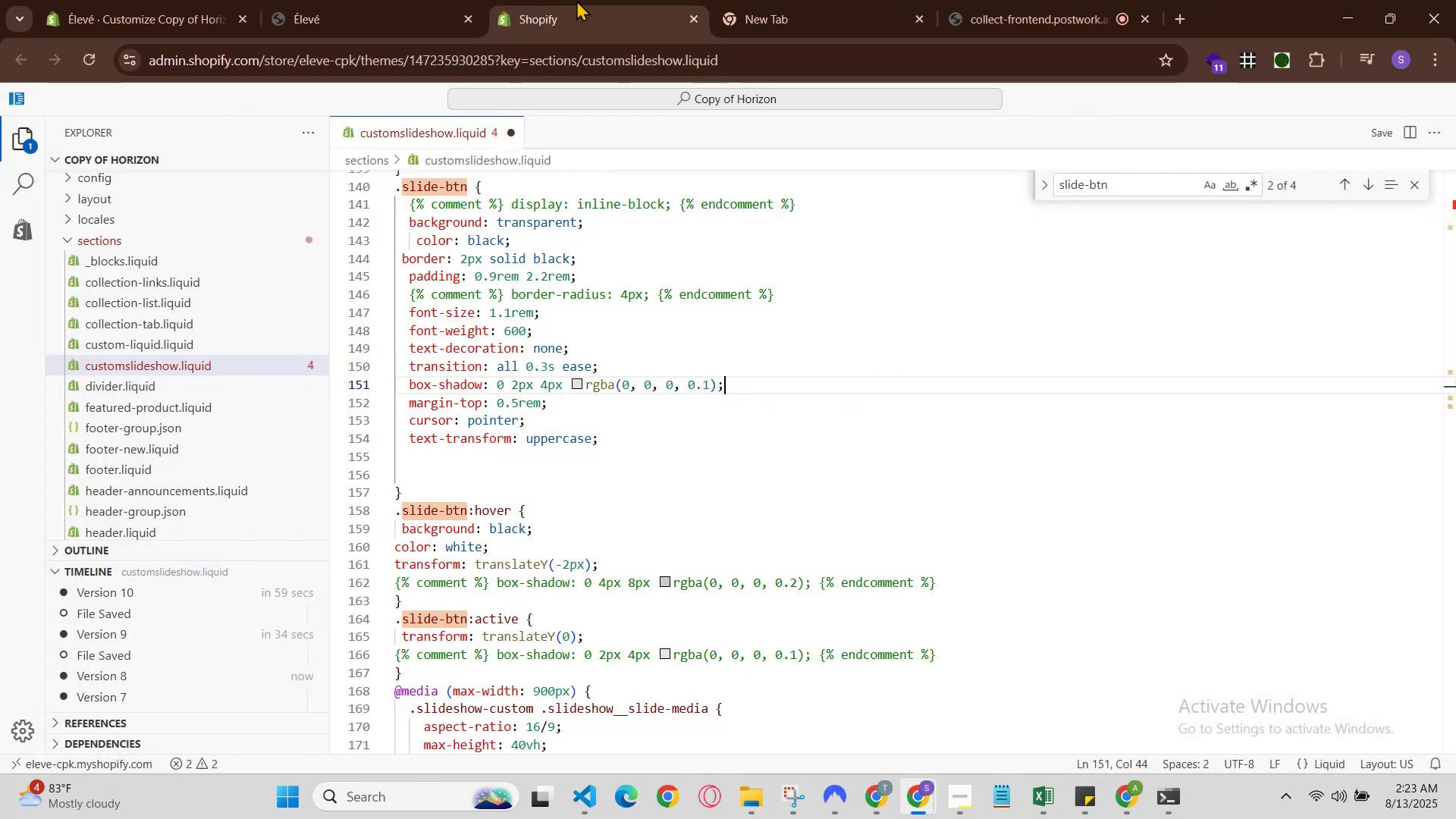 
key(Control+Z)
 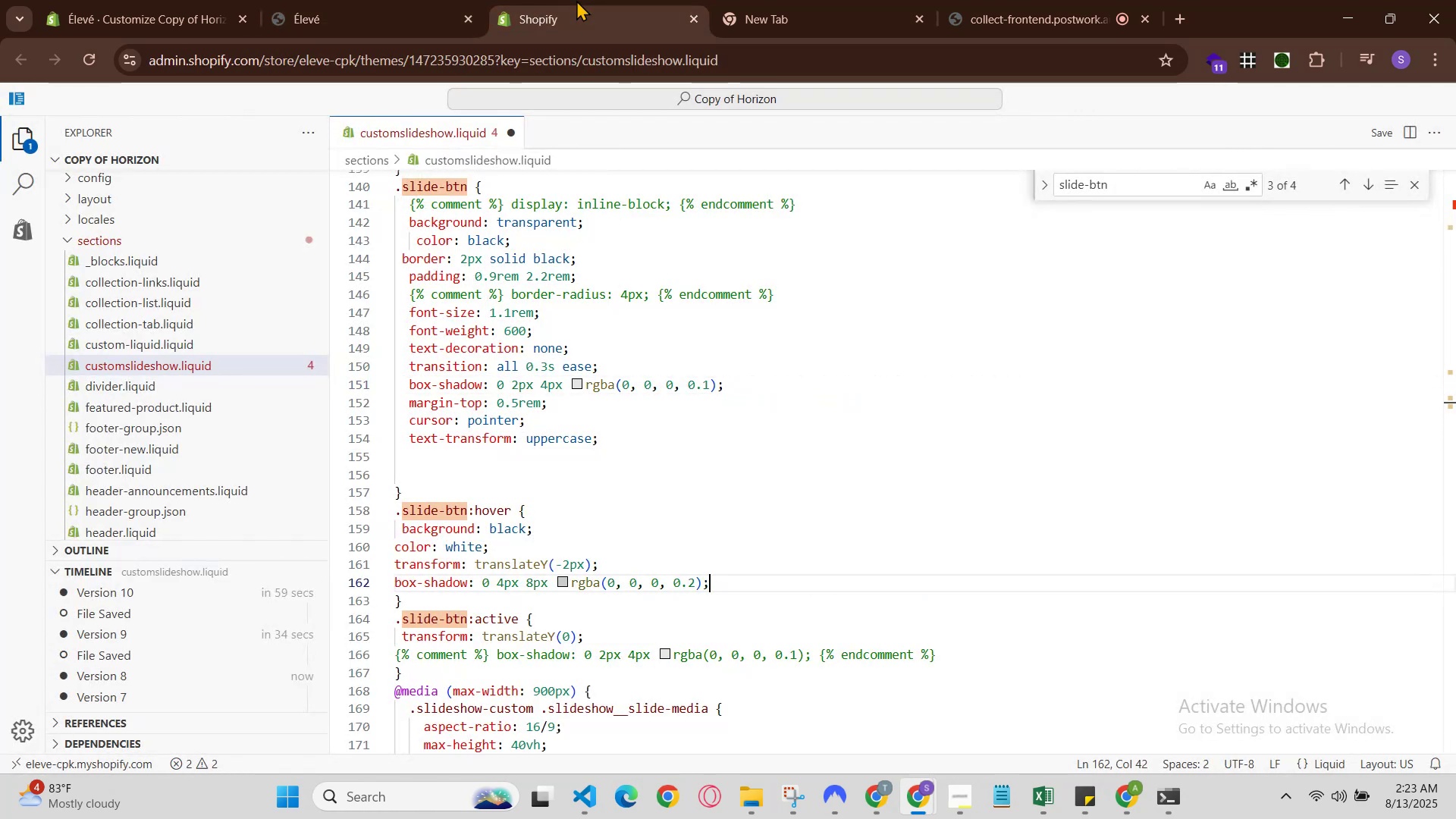 
key(Control+Z)
 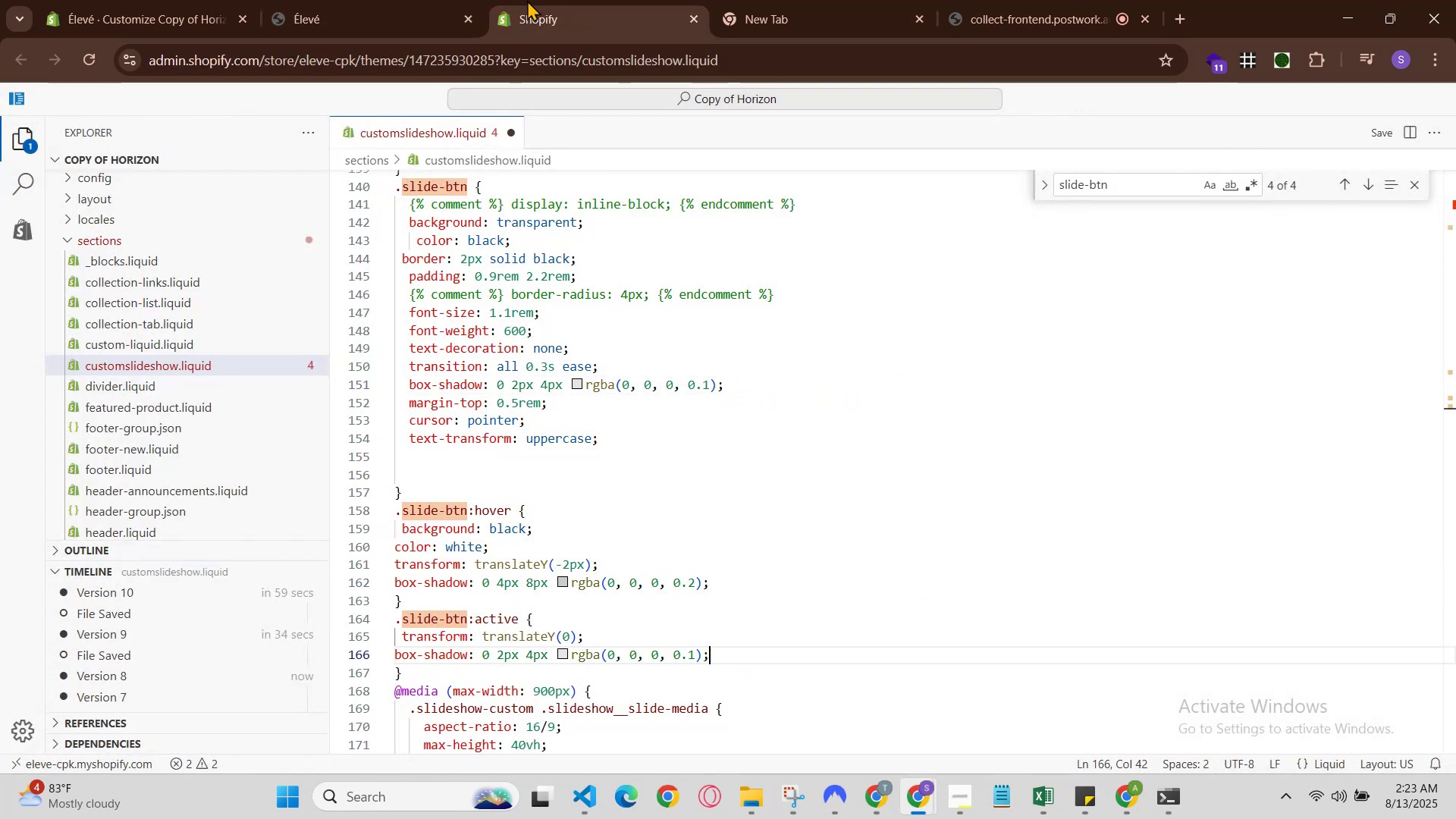 
key(Control+S)
 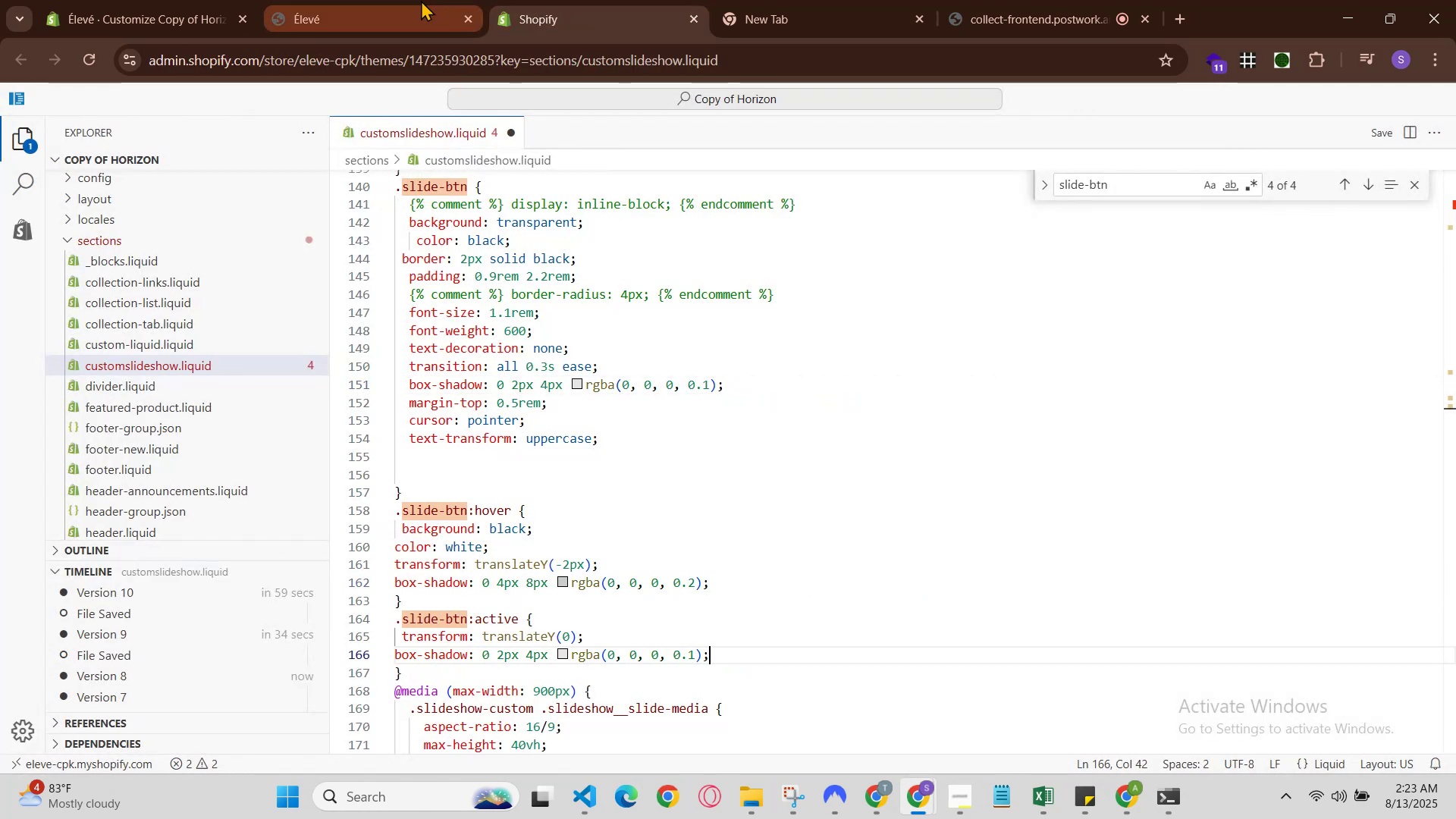 
left_click([417, 0])
 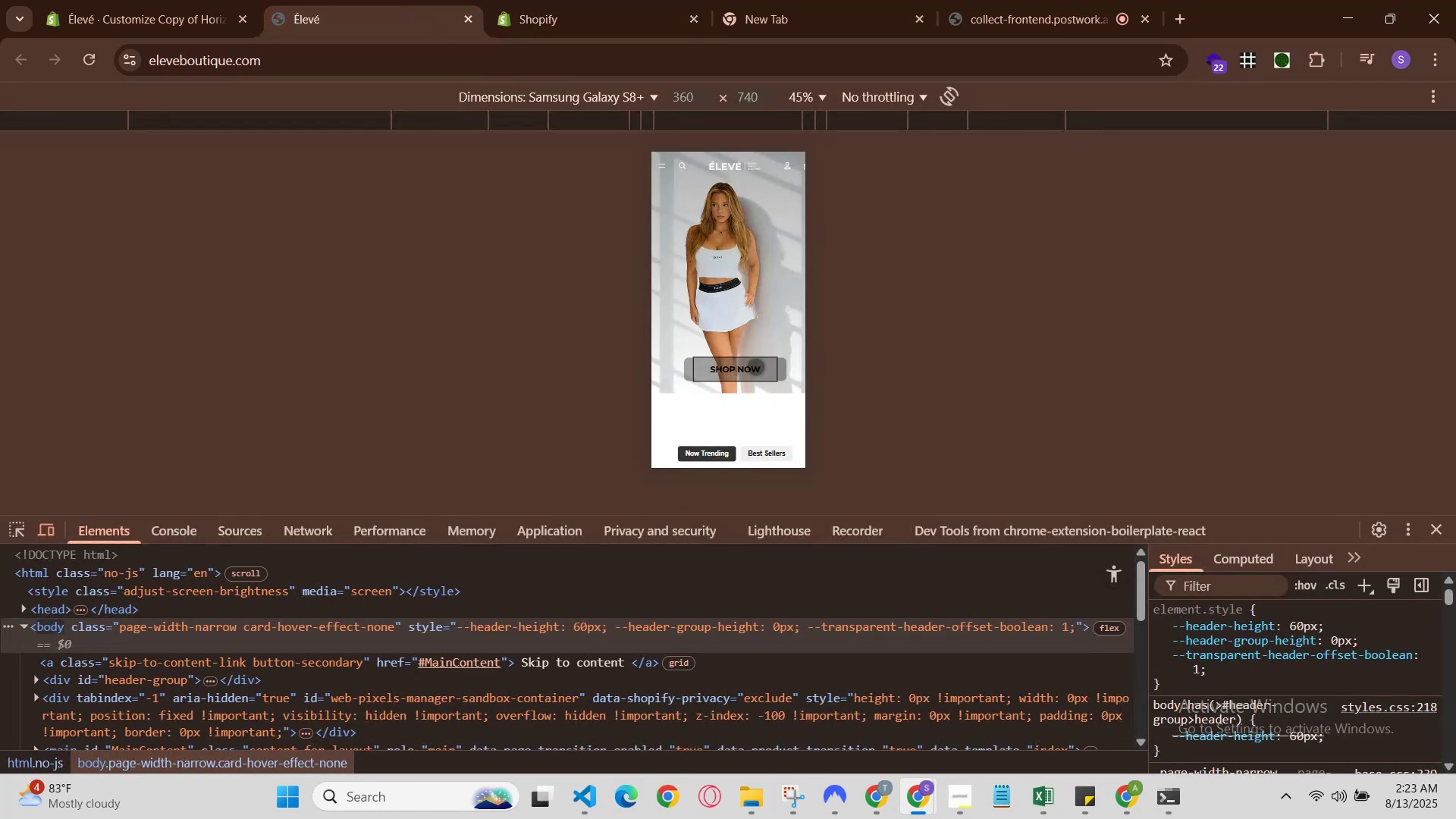 
right_click([755, 366])
 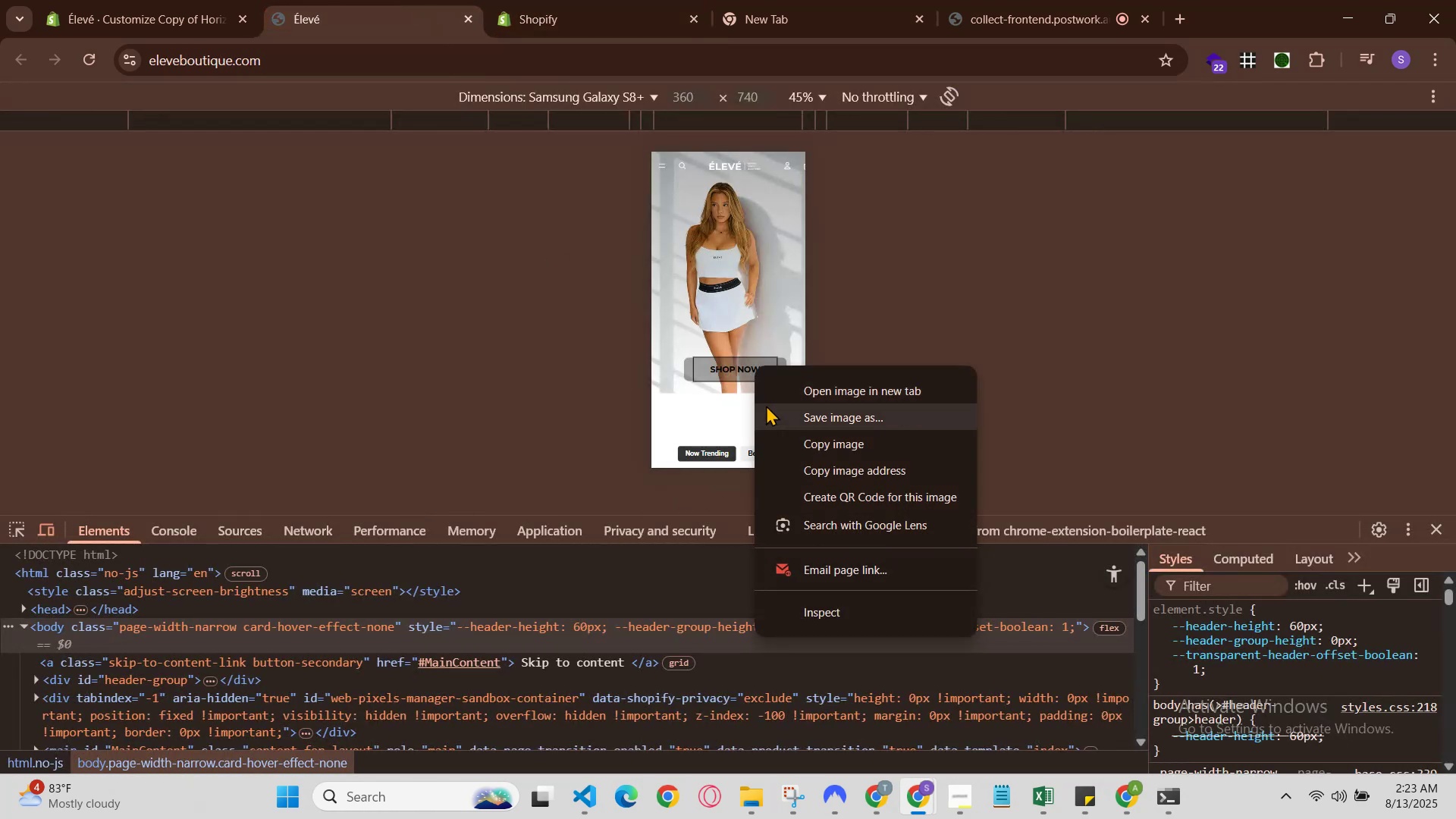 
key(Control+R)
 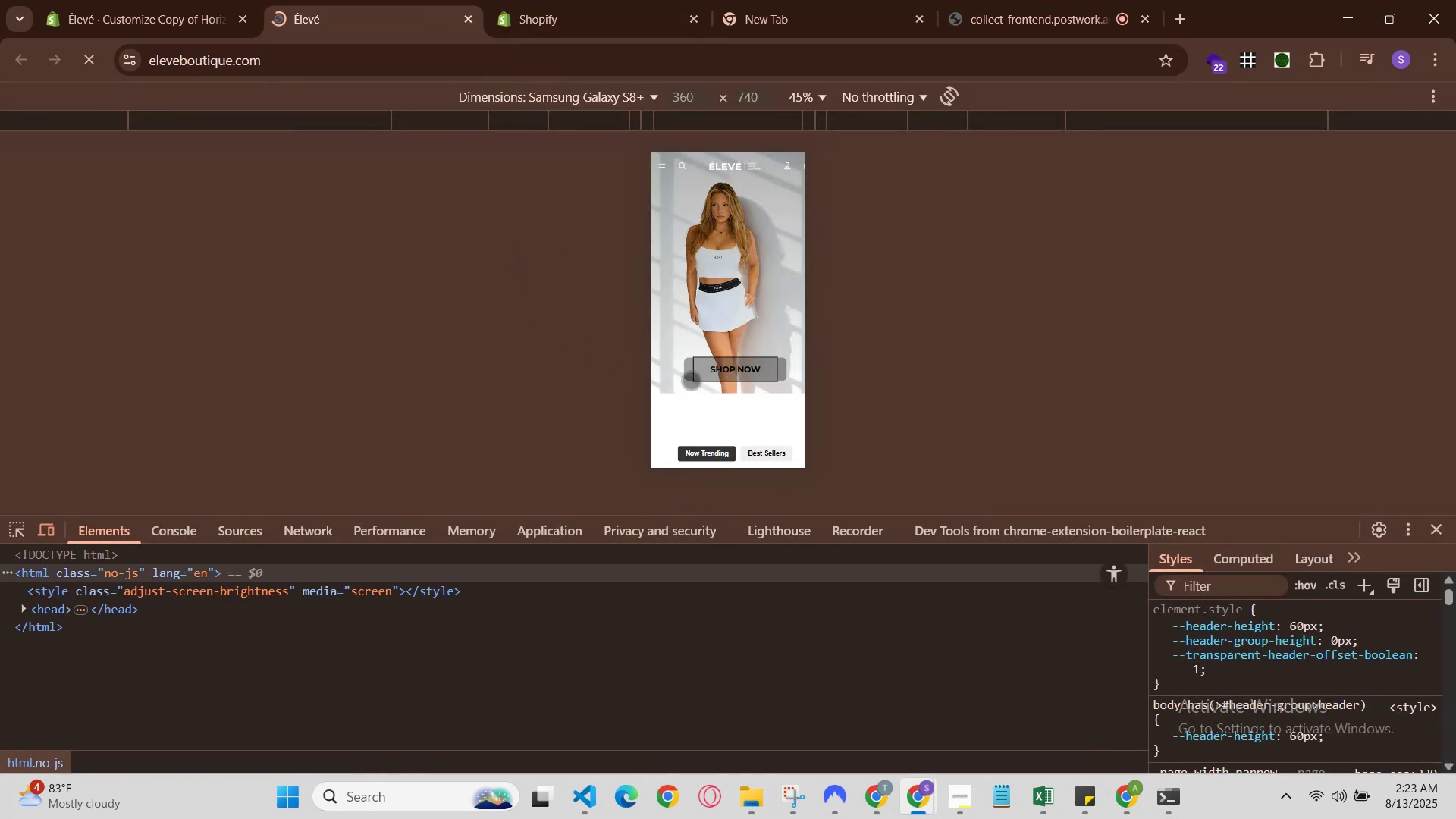 
right_click([692, 366])
 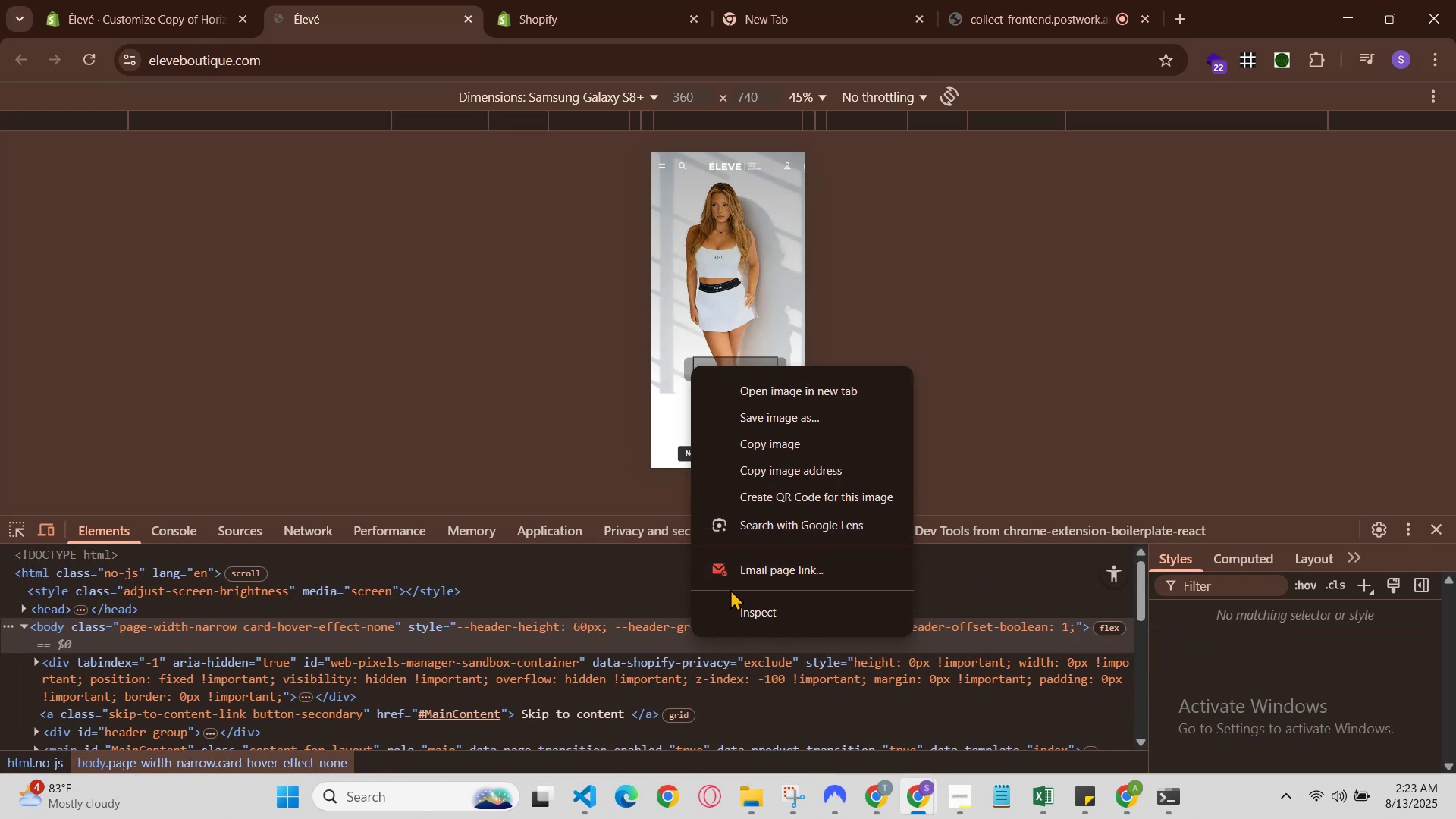 
left_click([745, 617])
 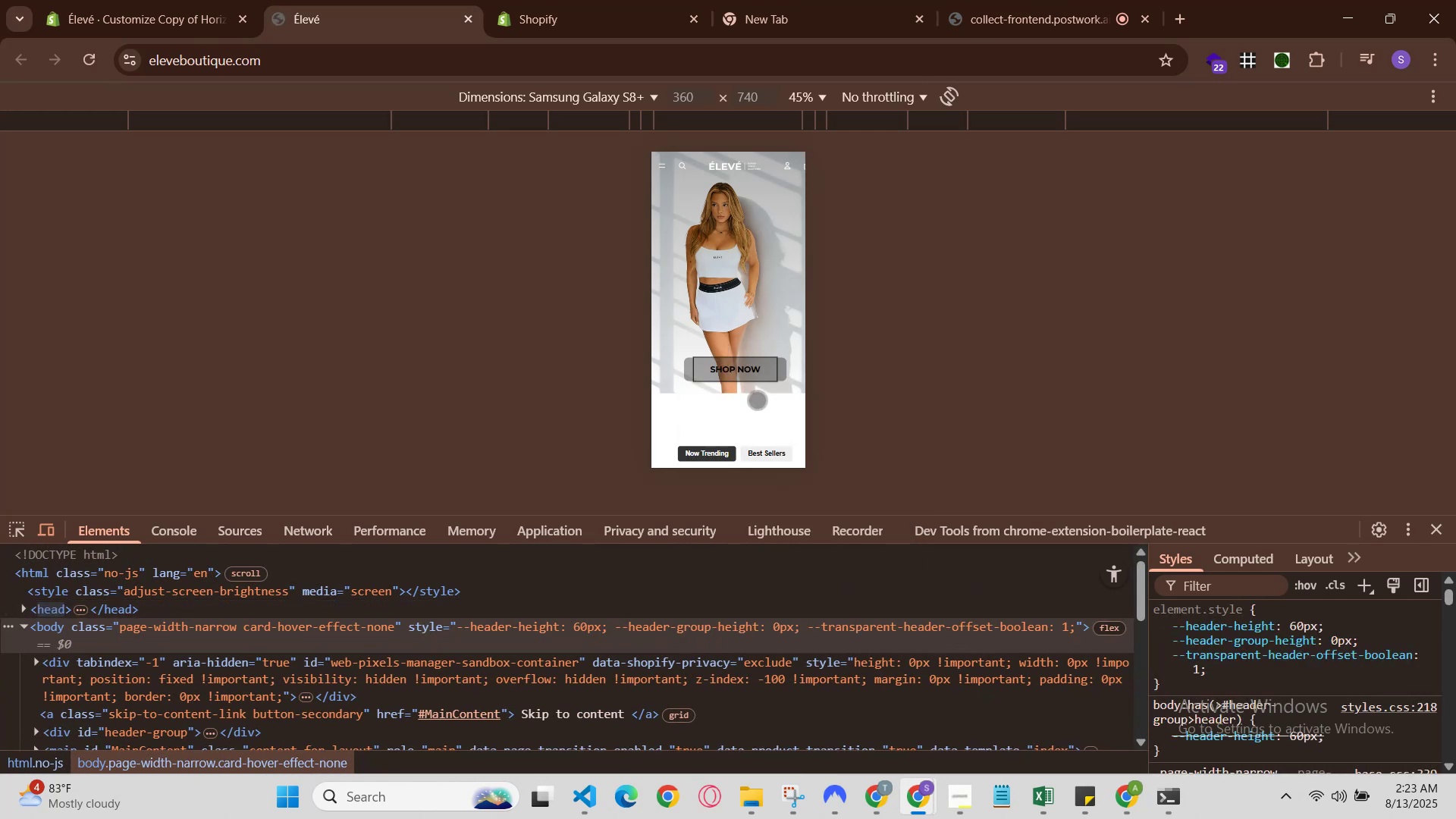 
right_click([752, 379])
 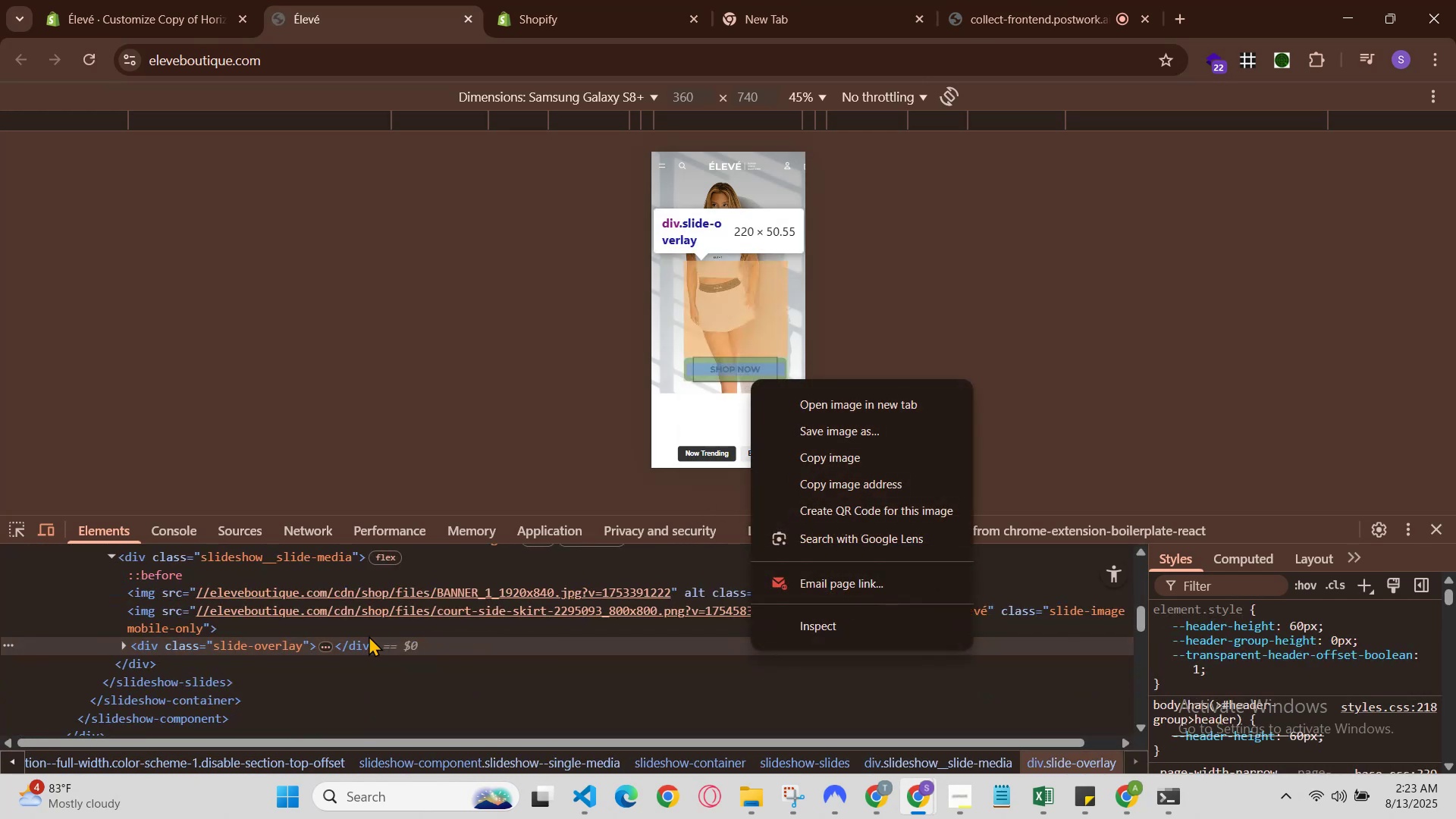 
left_click([328, 643])
 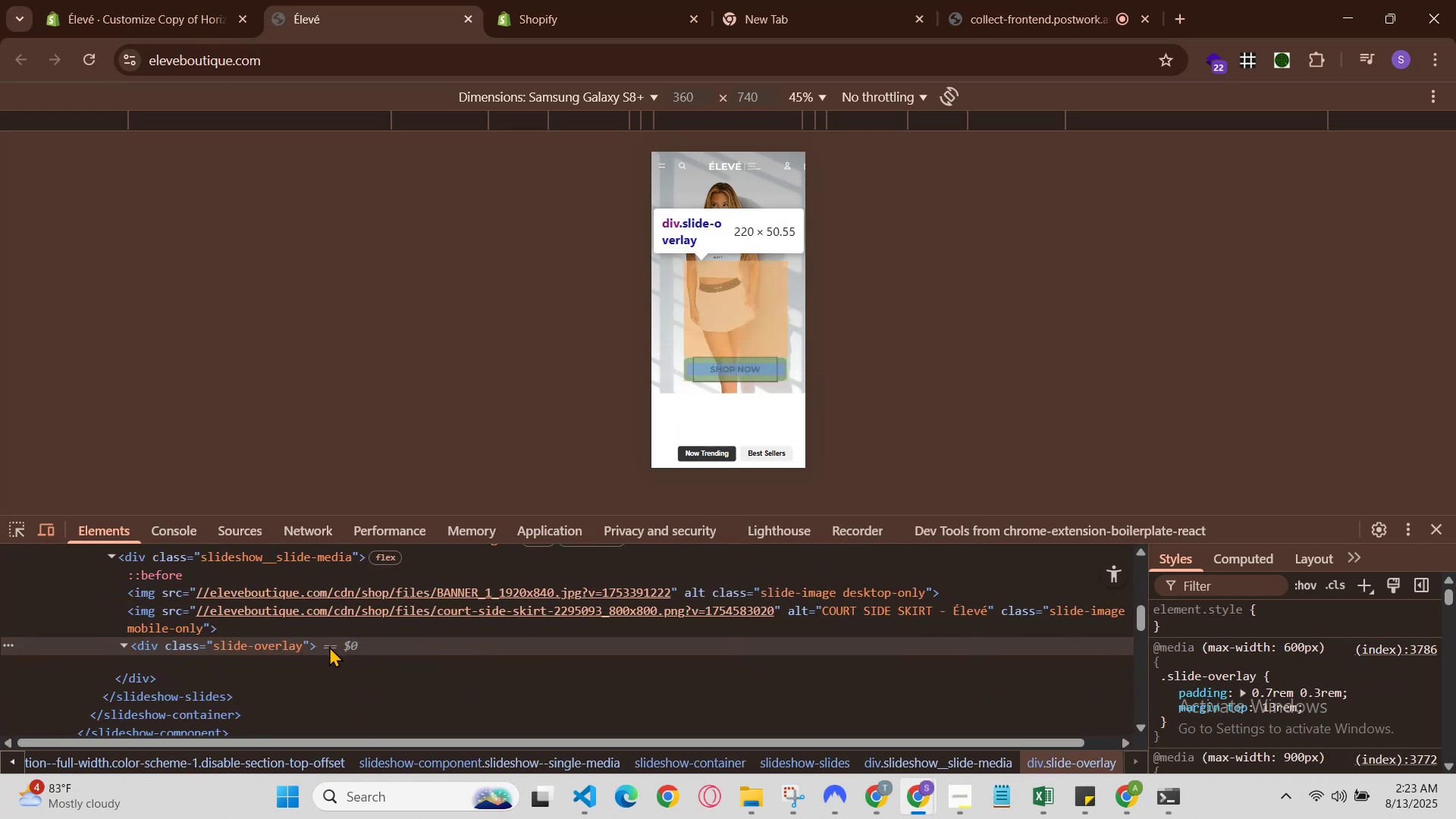 
left_click([329, 646])
 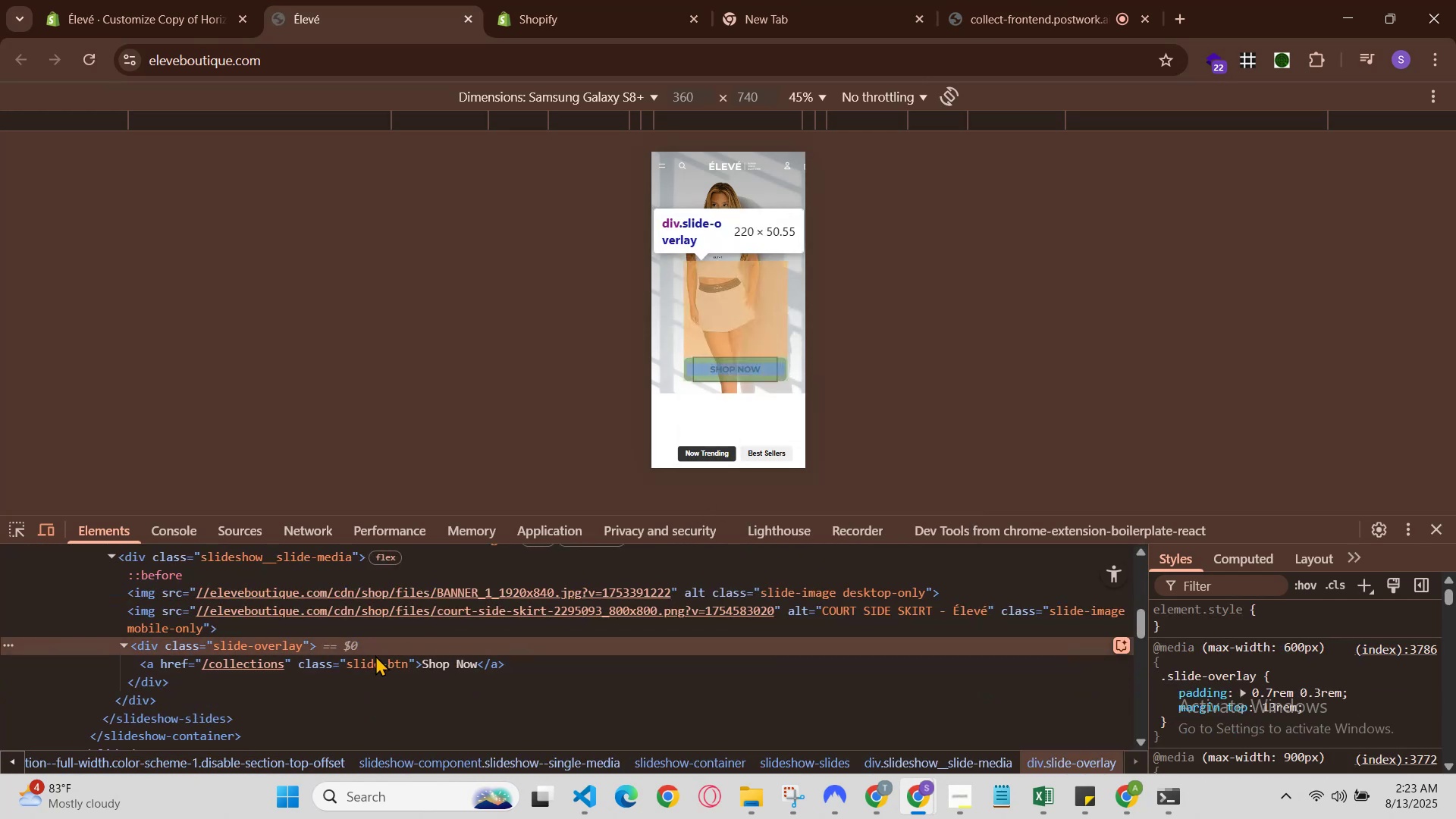 
double_click([375, 658])
 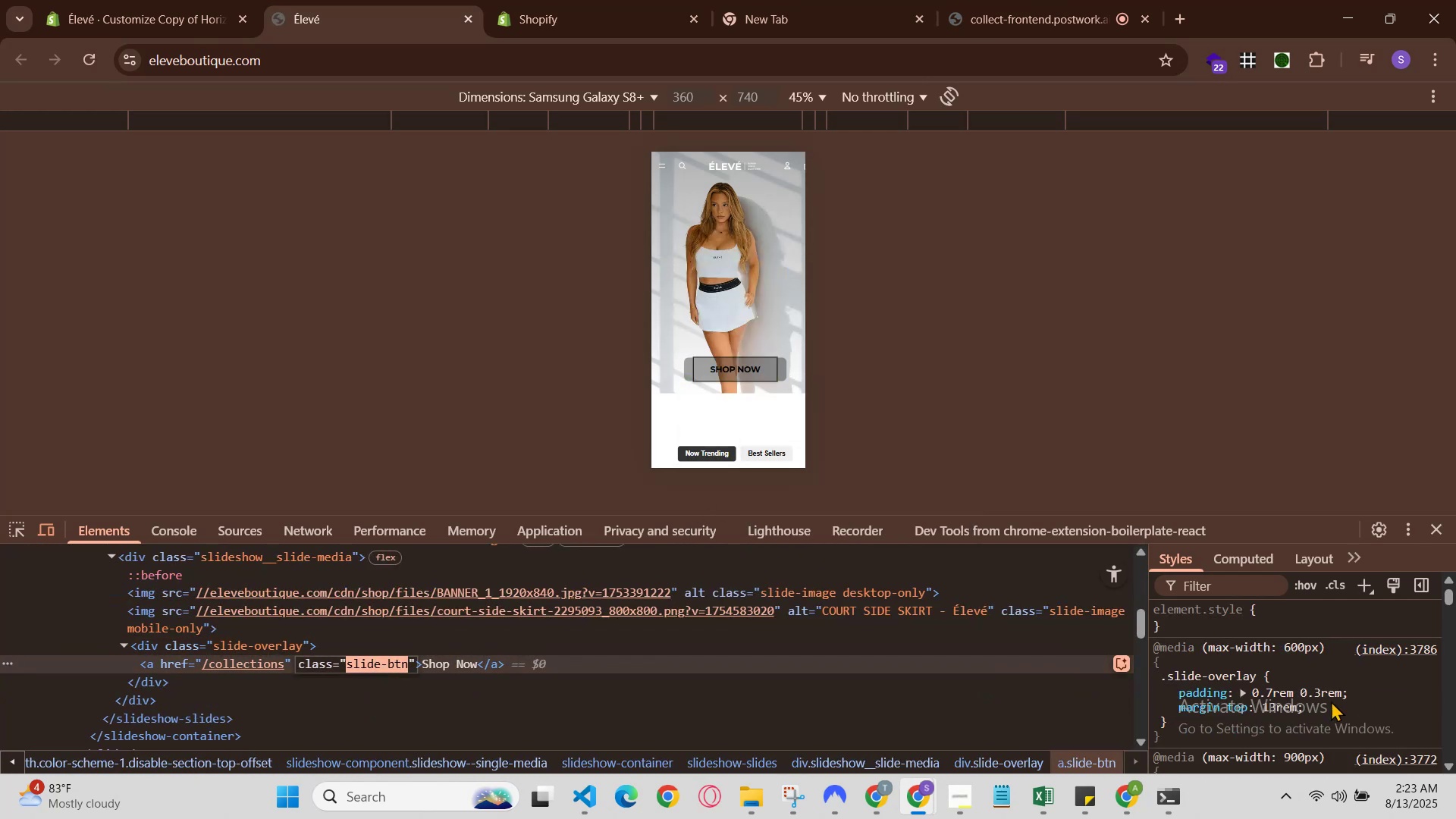 
scroll: coordinate [1335, 701], scroll_direction: up, amount: 2.0
 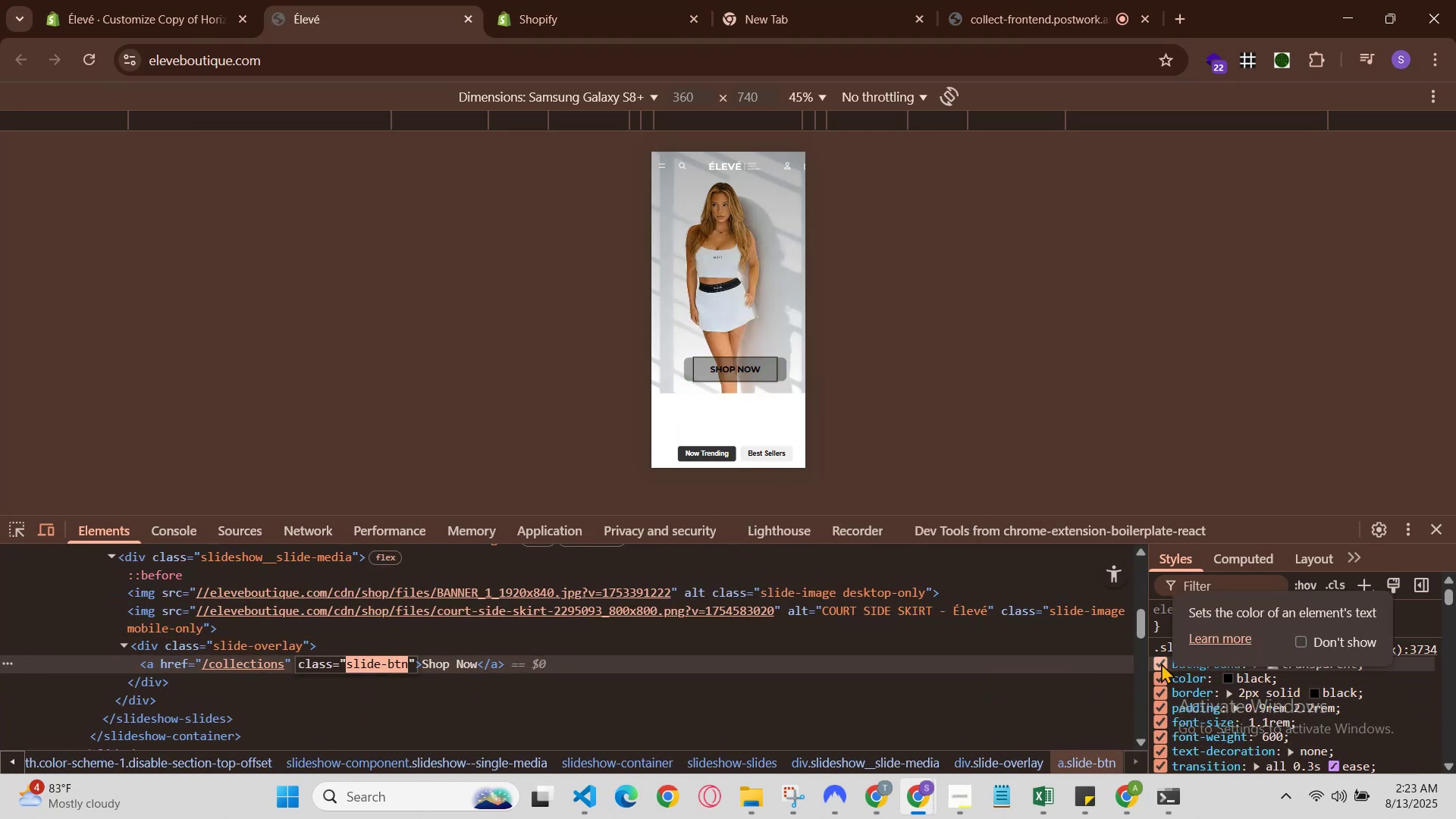 
left_click([1161, 663])
 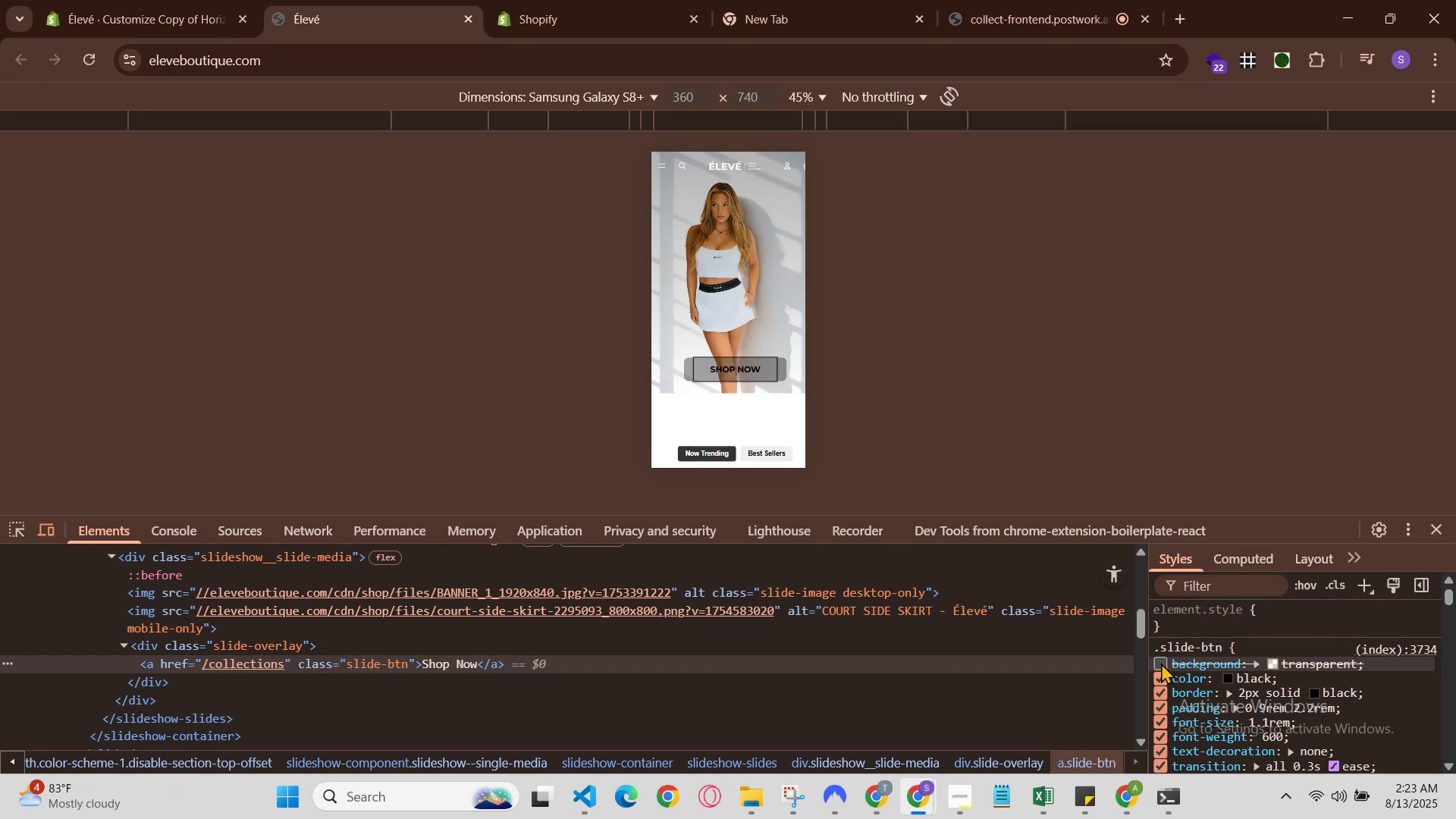 
left_click([1161, 663])
 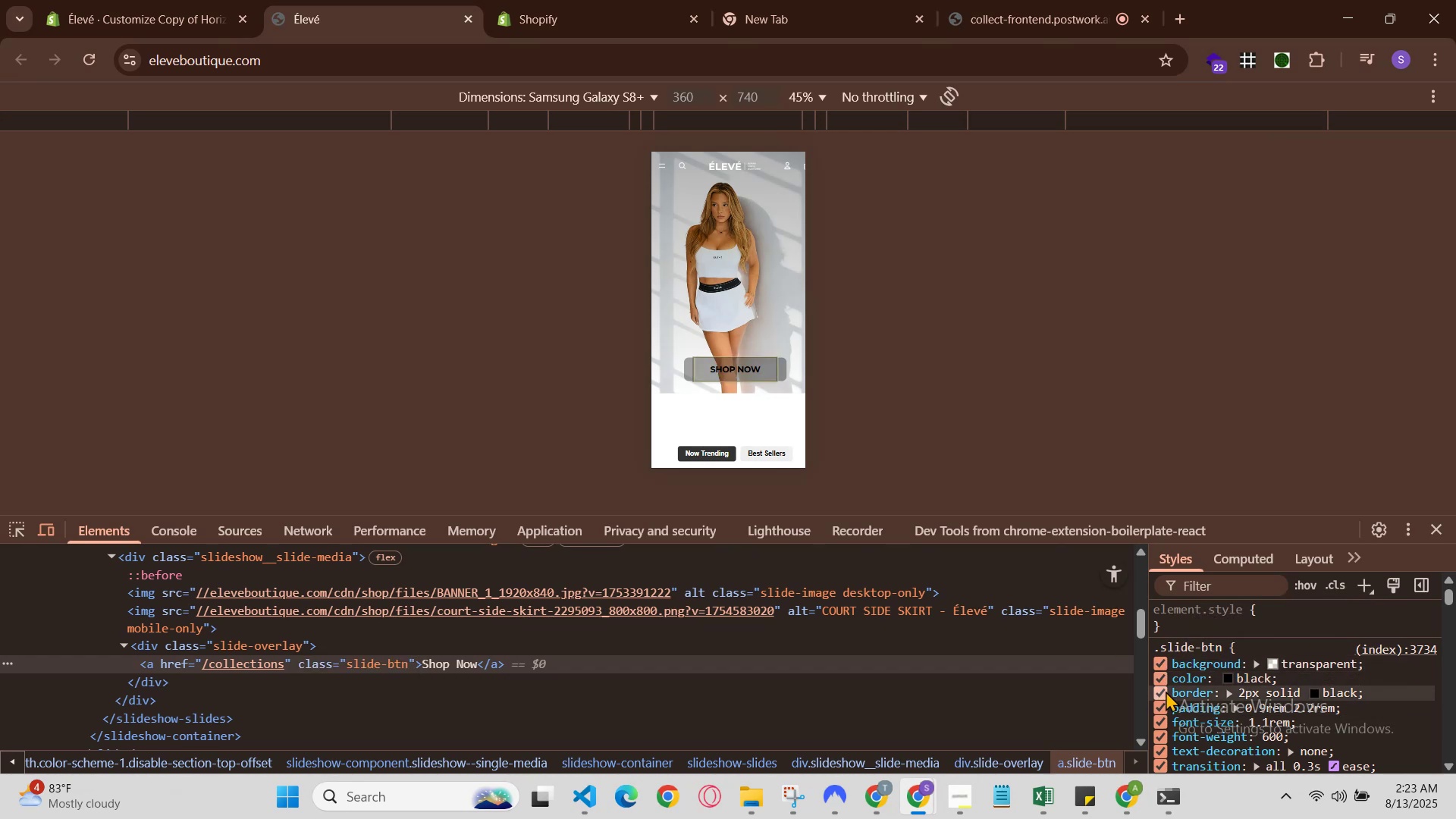 
scroll: coordinate [1166, 722], scroll_direction: down, amount: 1.0
 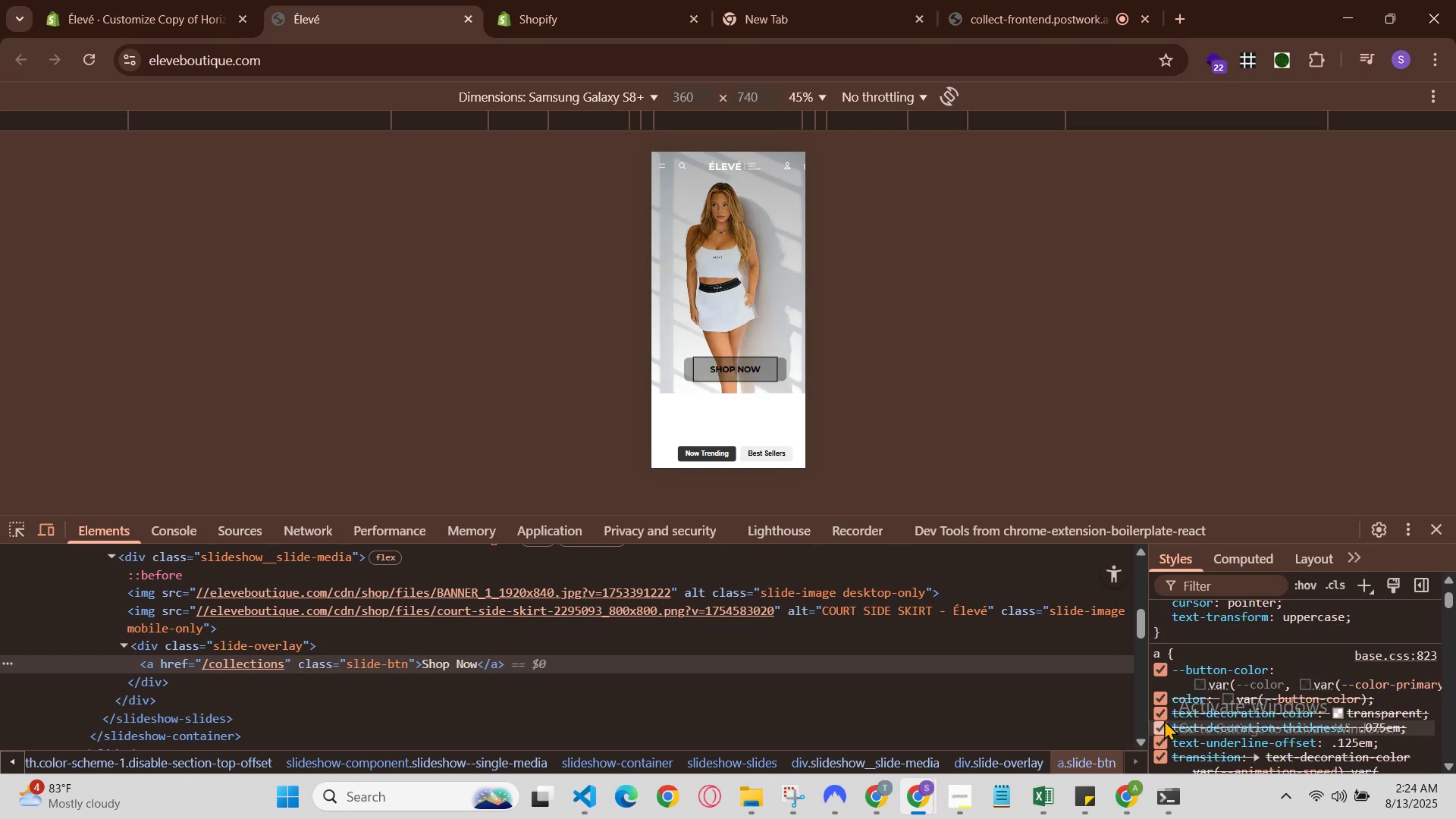 
scroll: coordinate [1168, 701], scroll_direction: up, amount: 1.0
 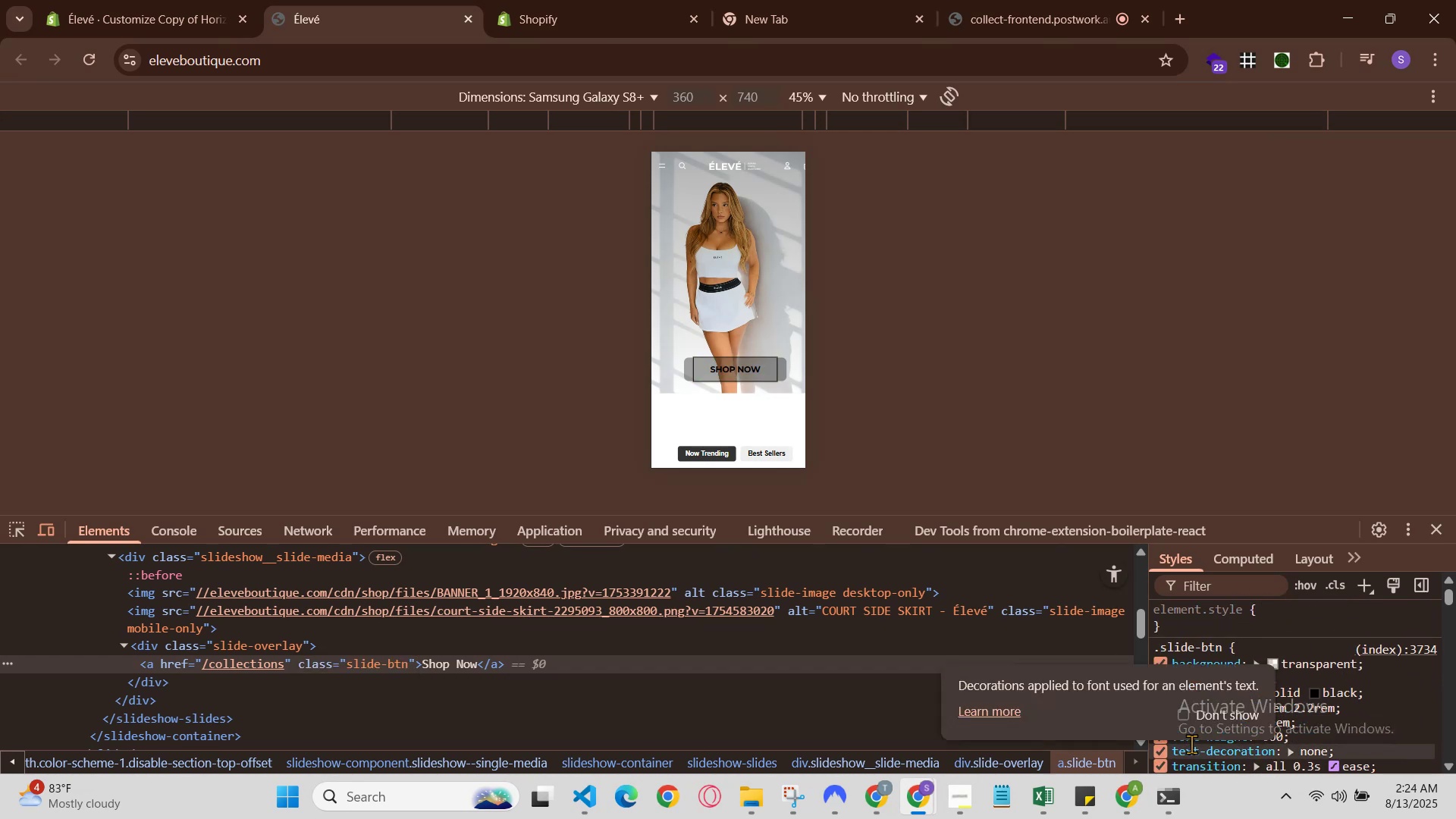 
key(ArrowDown)
 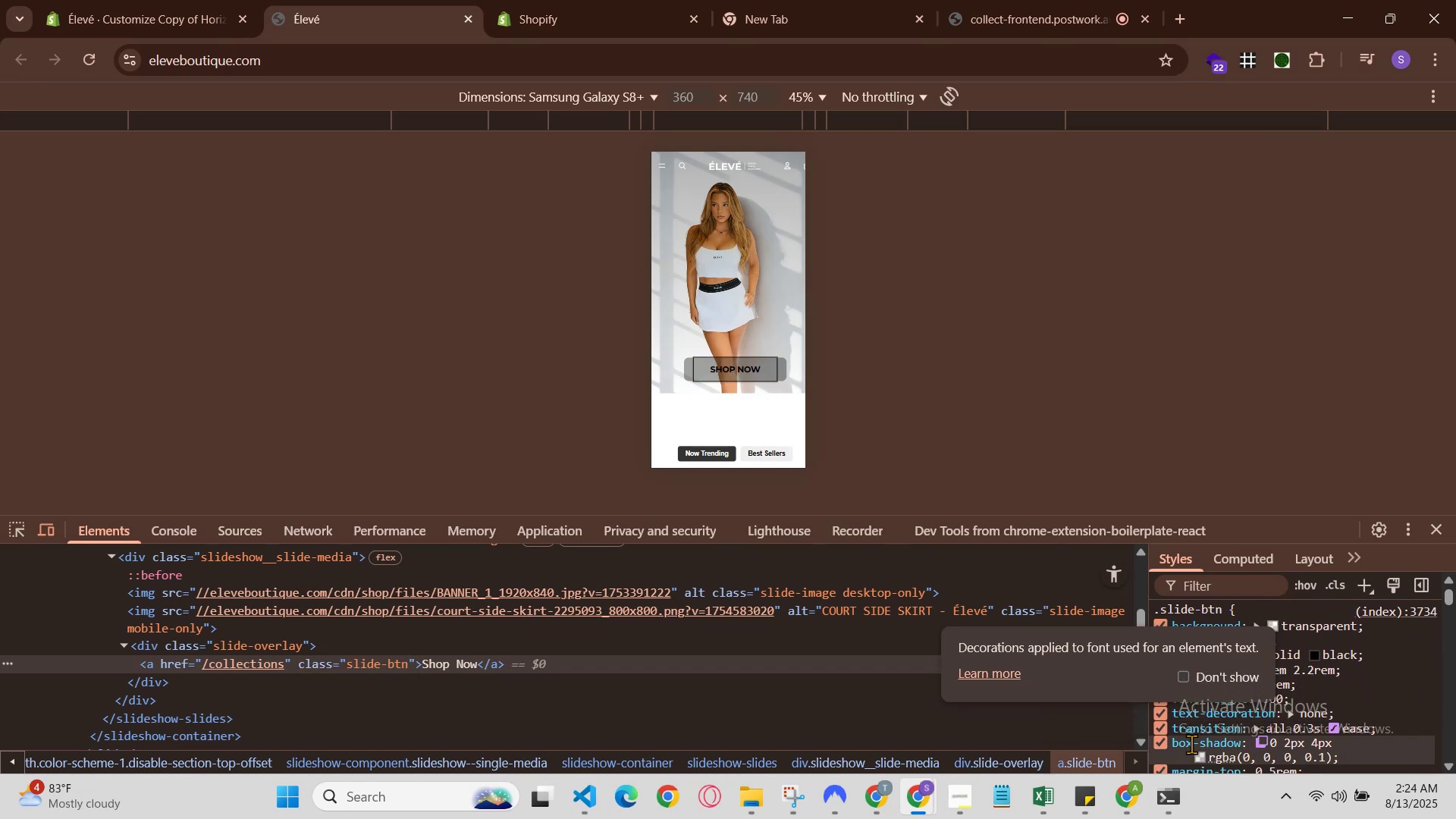 
key(ArrowDown)
 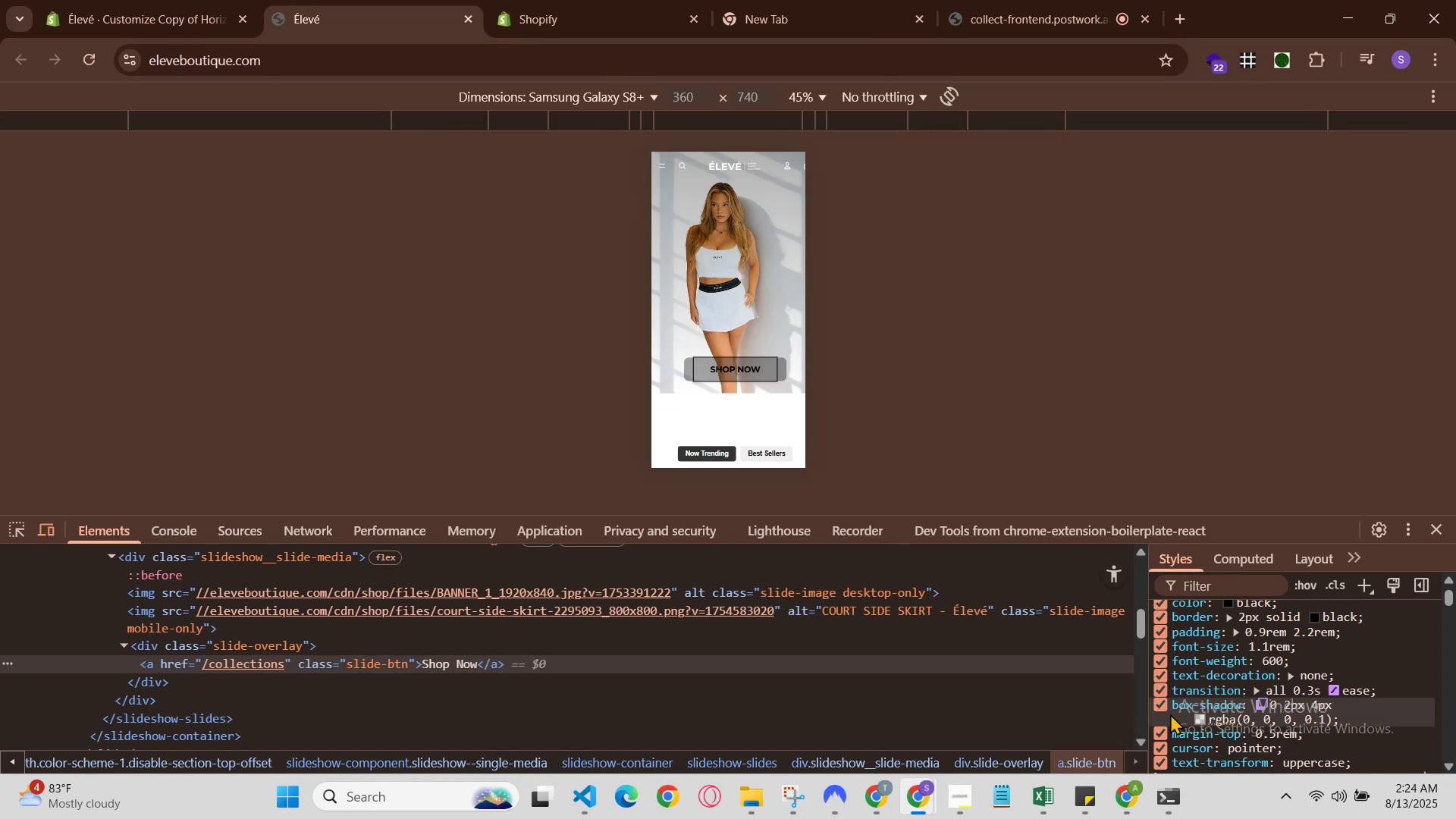 
wait(5.39)
 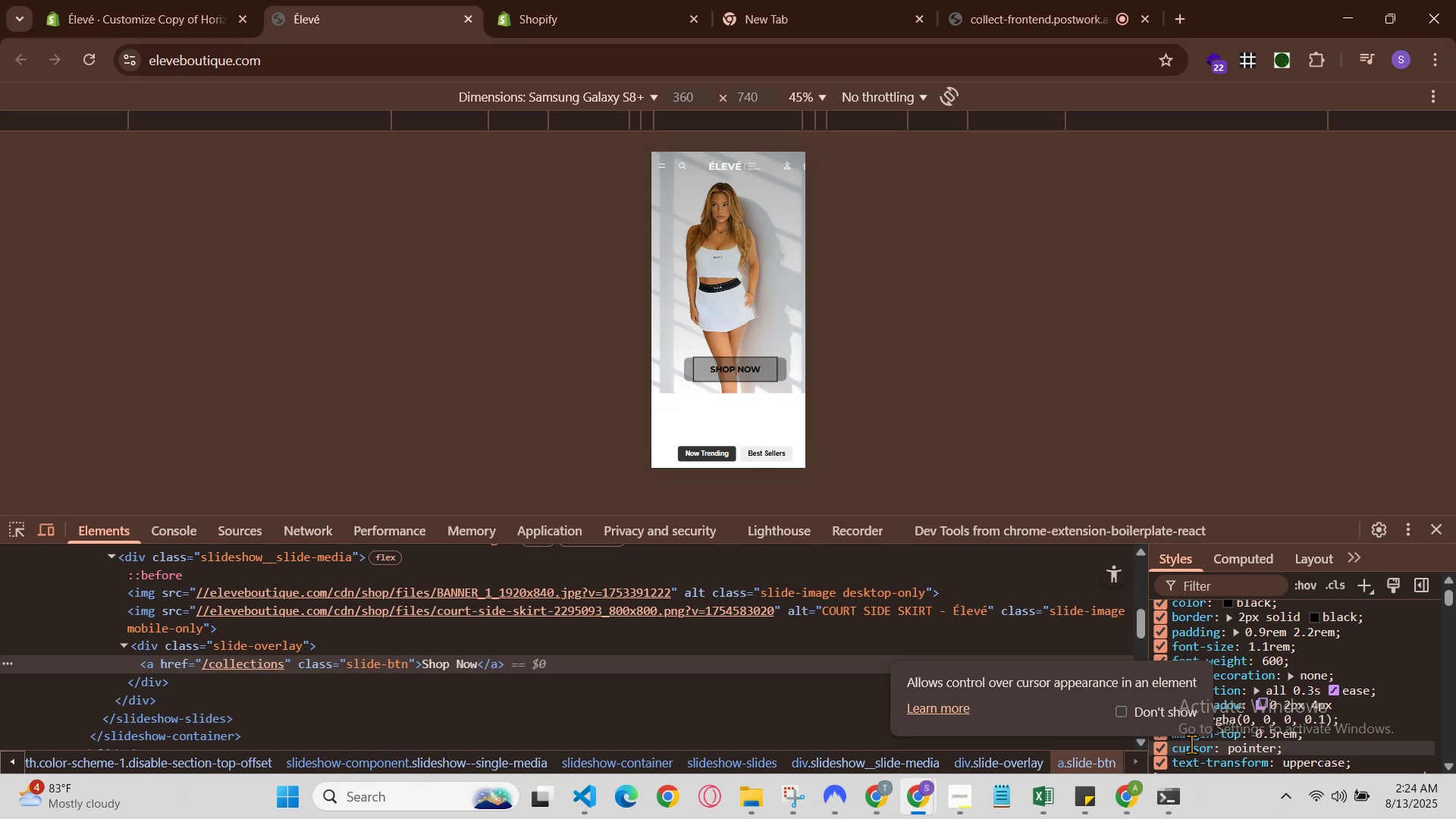 
left_click([1164, 703])
 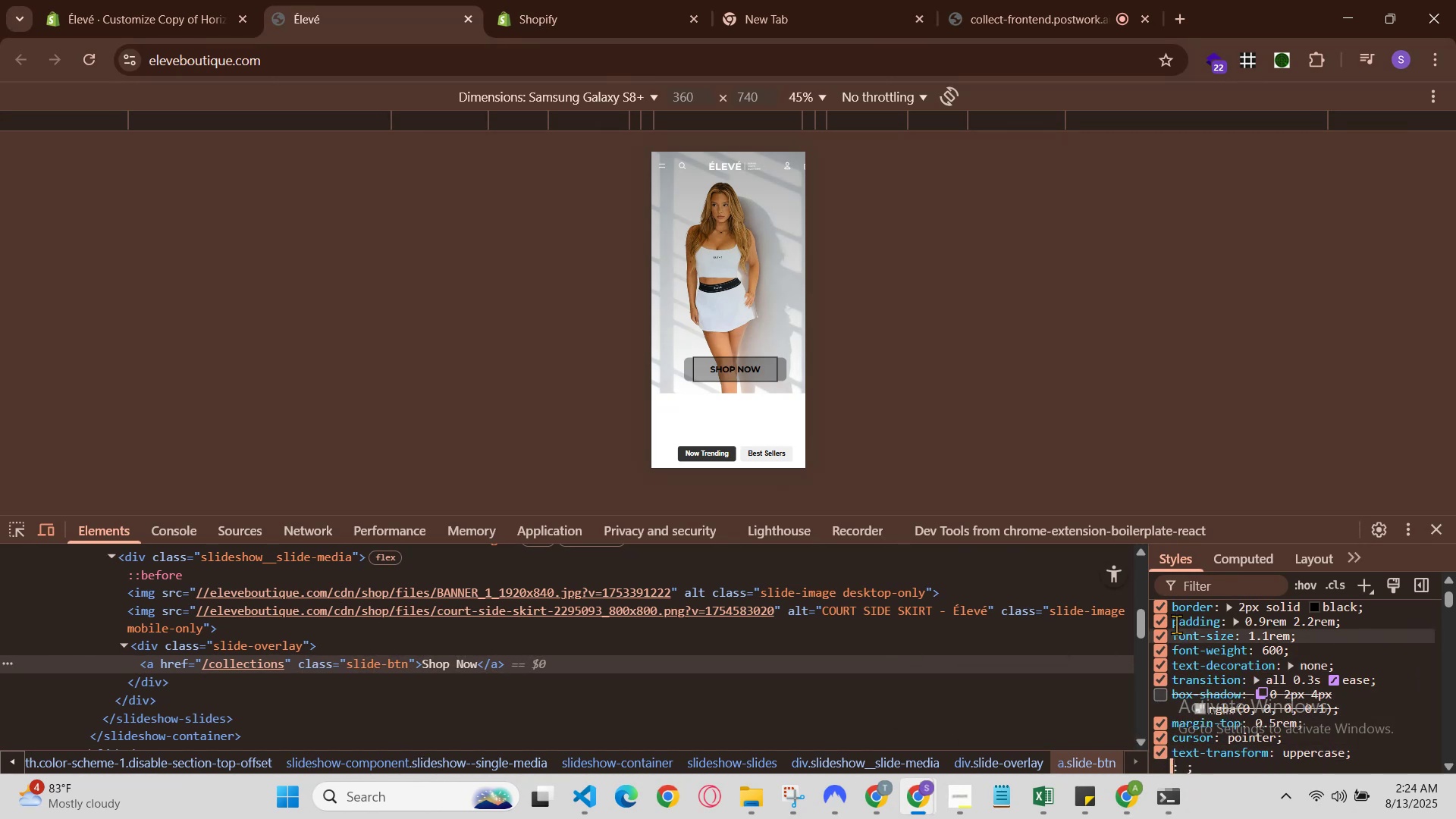 
left_click([1162, 609])
 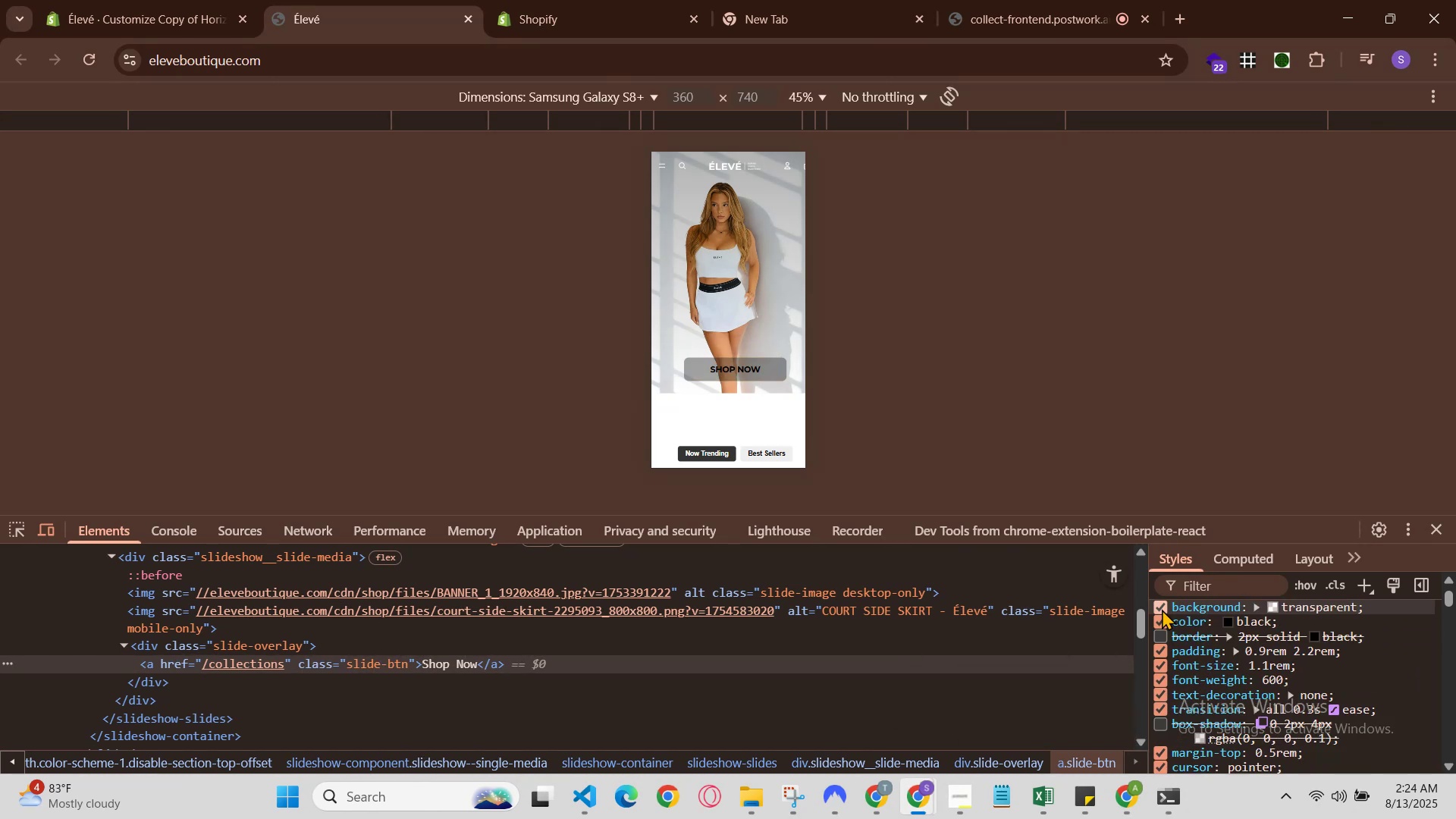 
left_click([1162, 609])
 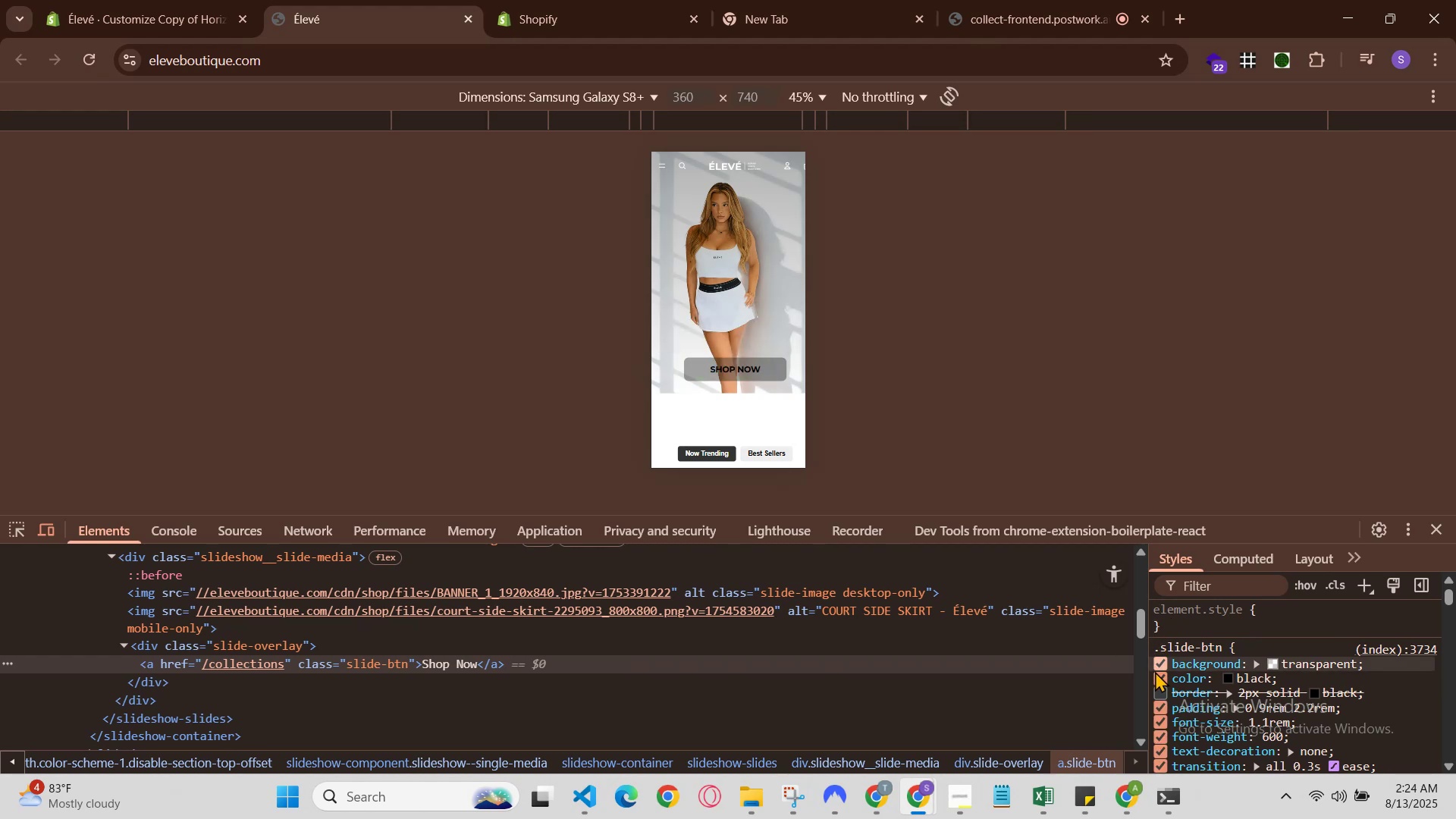 
left_click([1157, 691])
 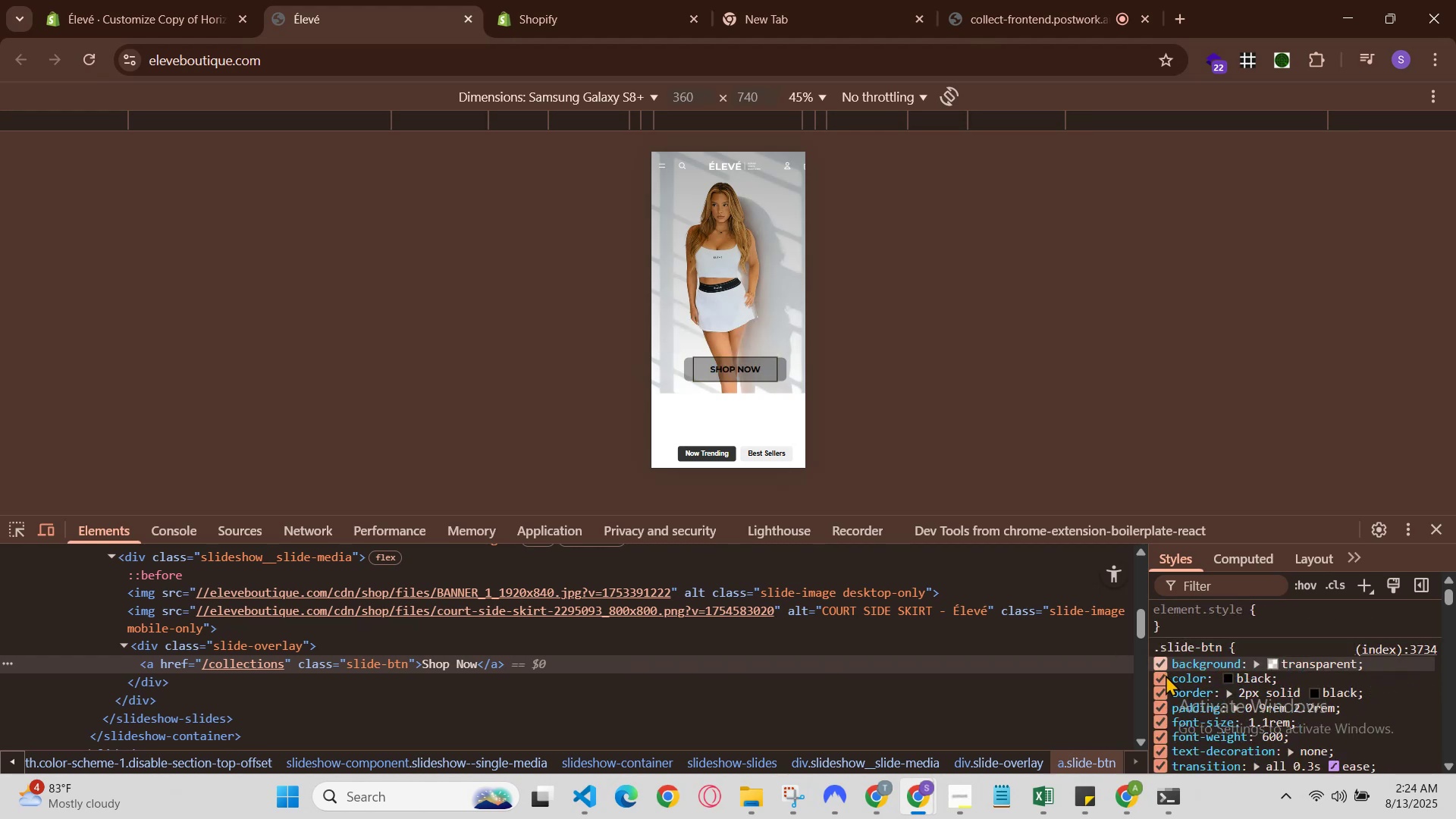 
scroll: coordinate [1181, 695], scroll_direction: down, amount: 1.0
 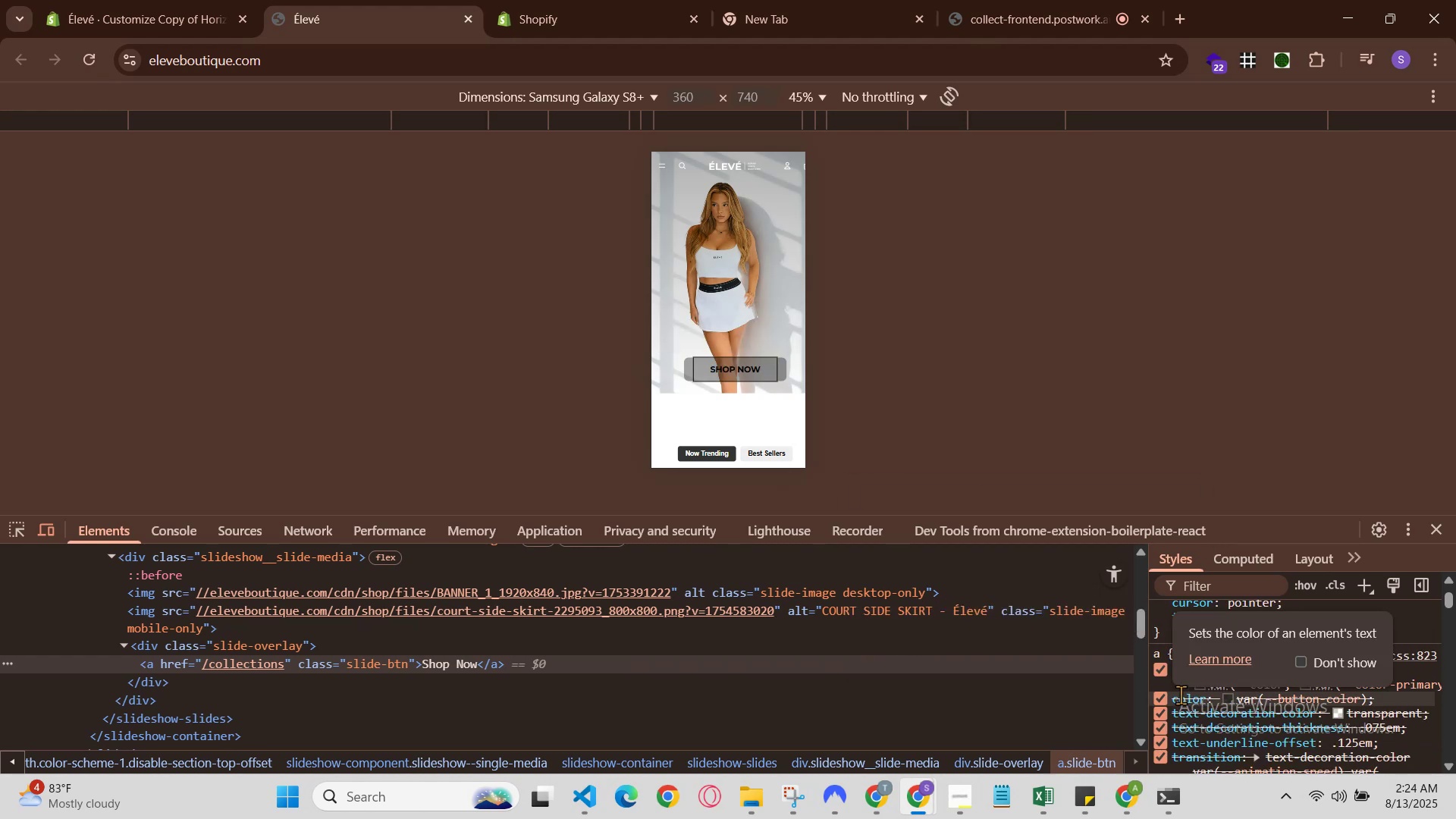 
scroll: coordinate [1181, 695], scroll_direction: up, amount: 1.0
 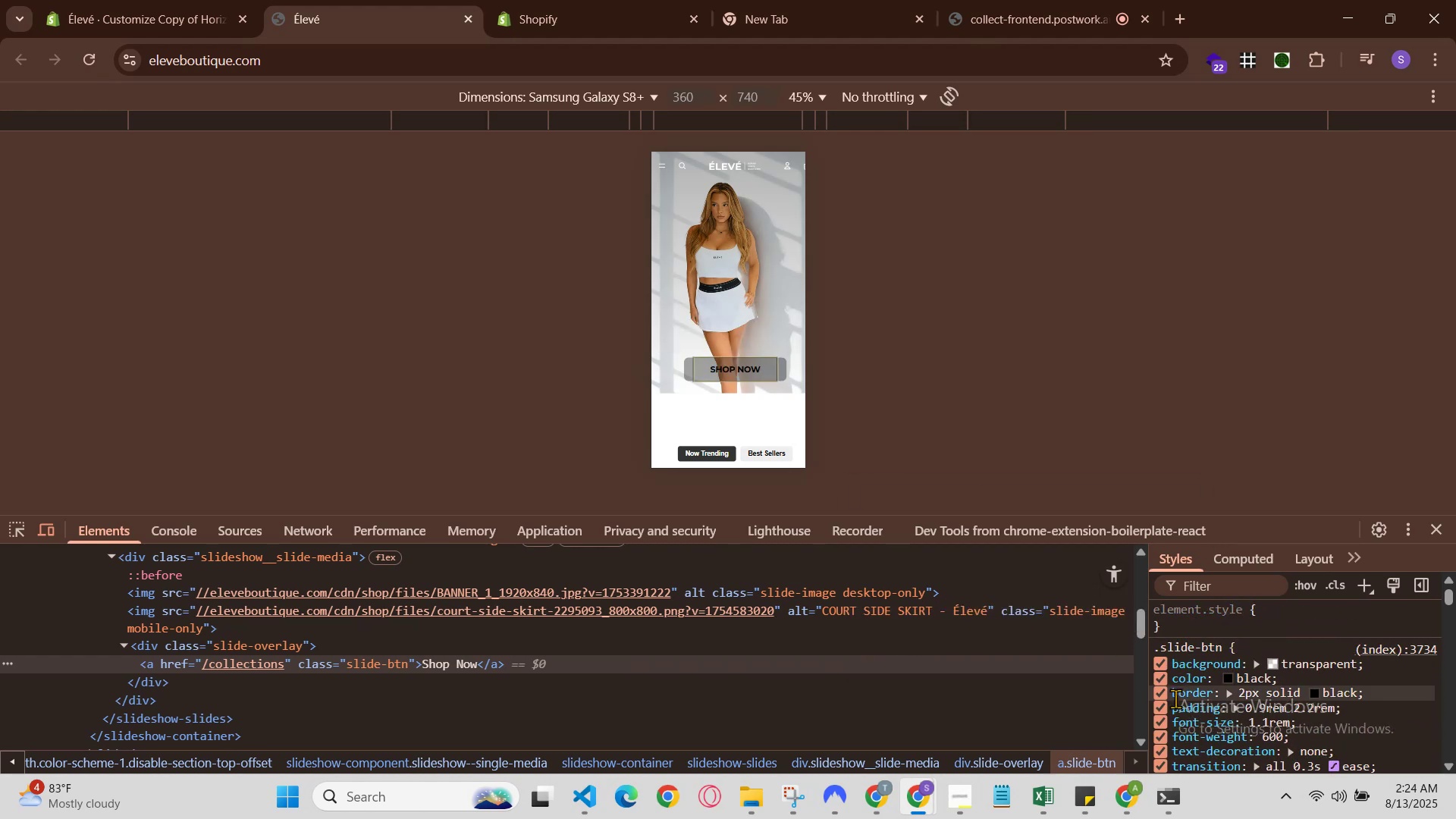 
scroll: coordinate [1180, 721], scroll_direction: down, amount: 1.0
 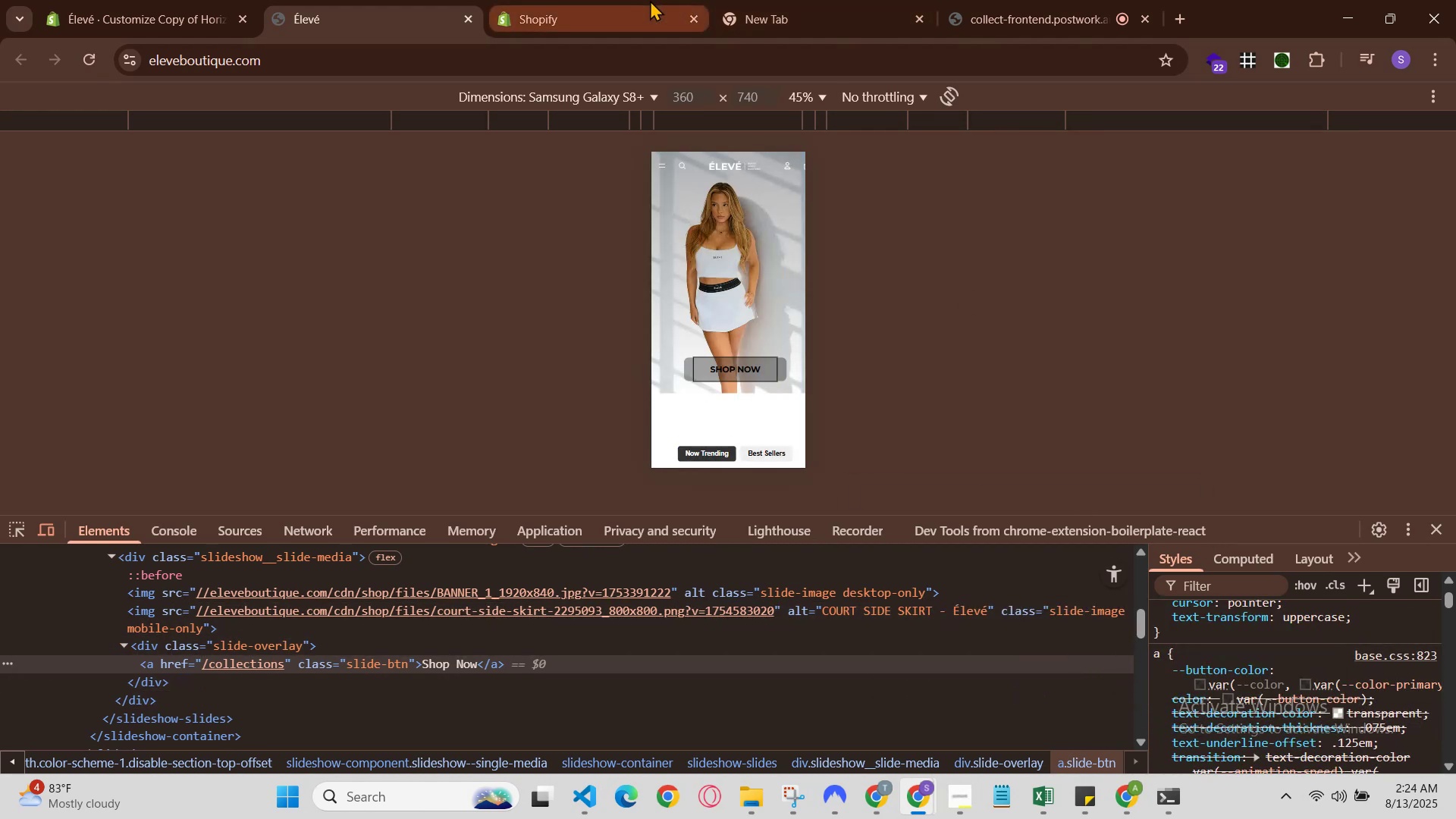 
scroll: coordinate [814, 337], scroll_direction: up, amount: 2.0
 